 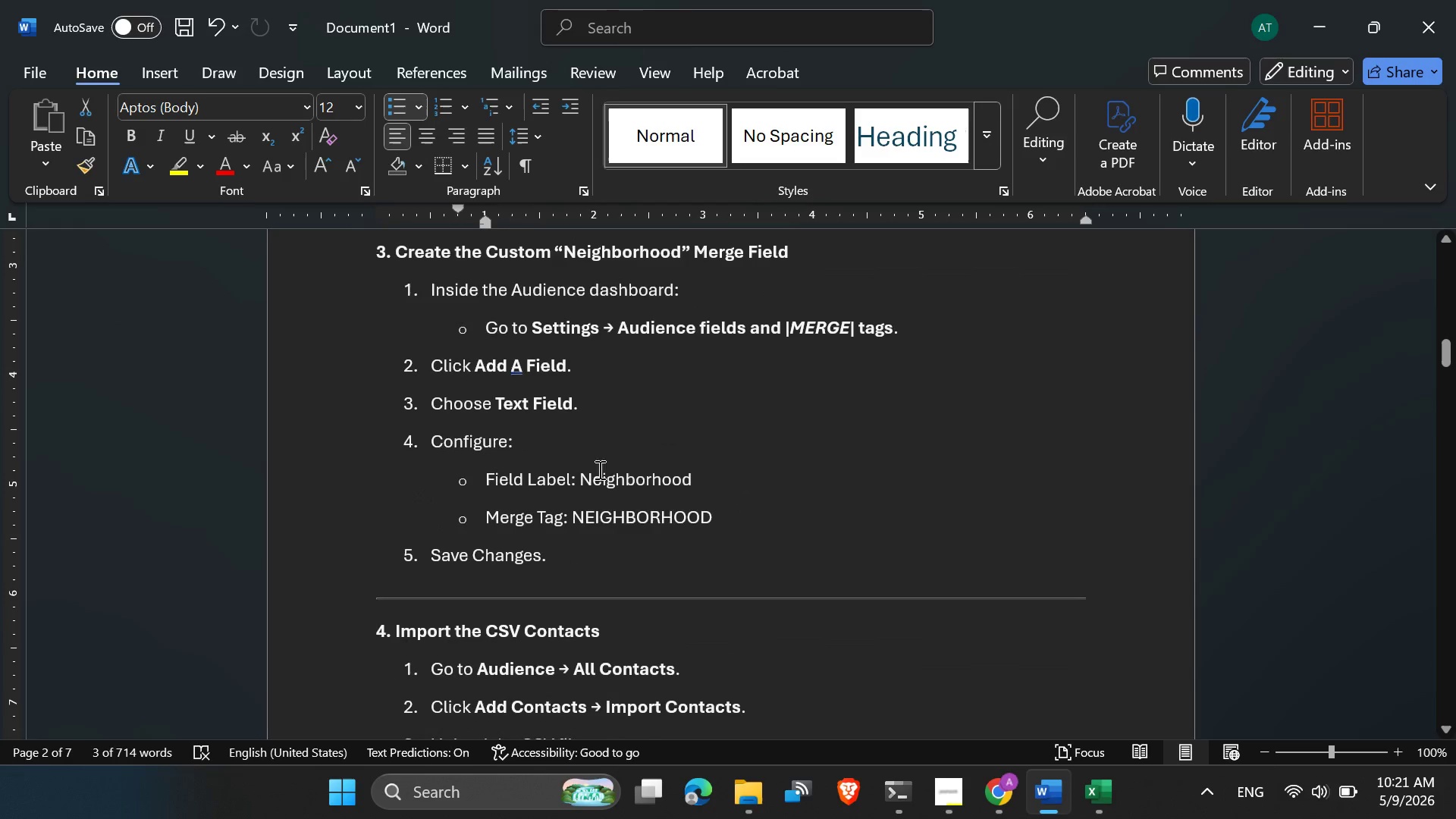 
scroll: coordinate [503, 485], scroll_direction: down, amount: 13.0
 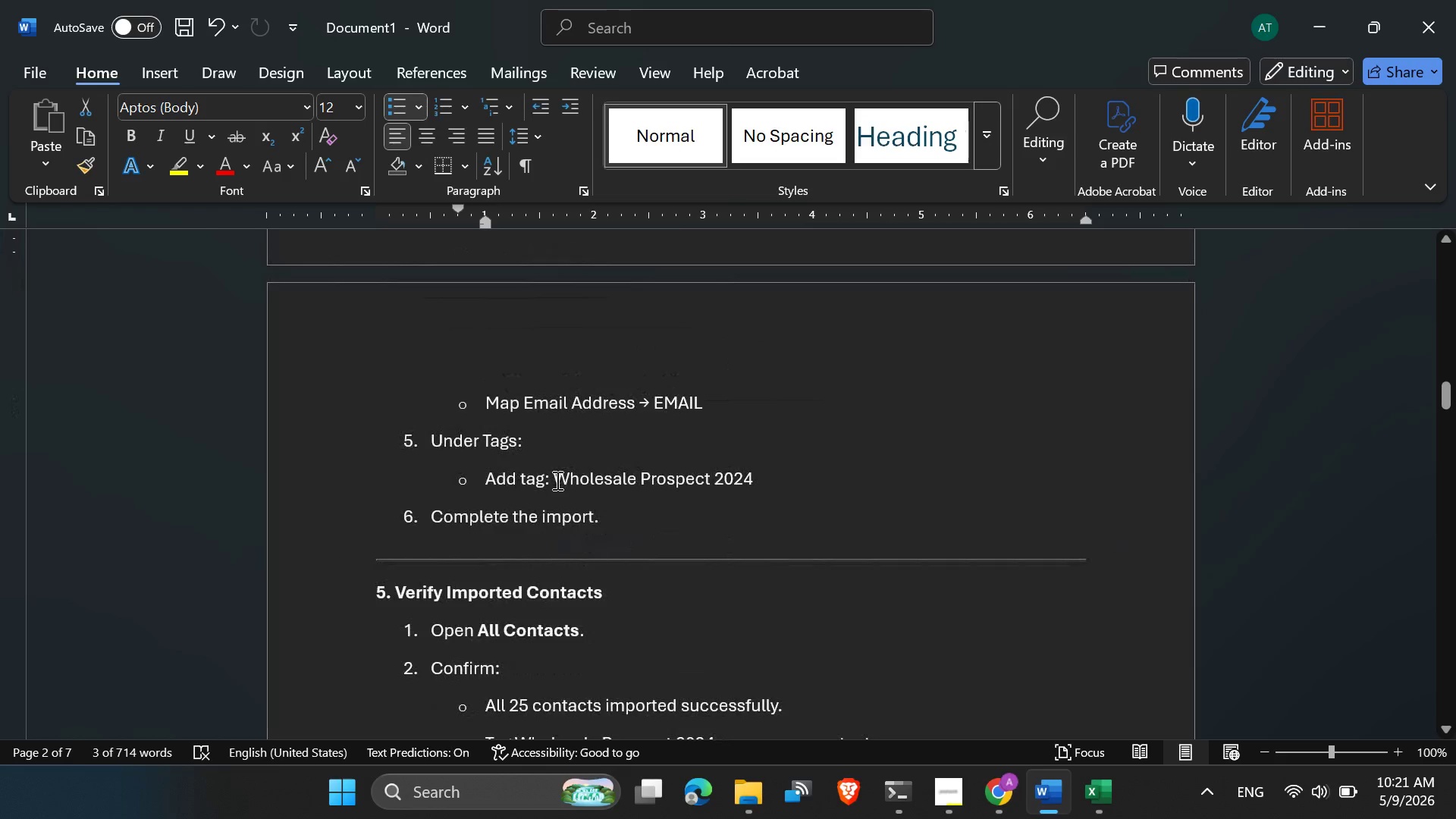 
left_click_drag(start_coordinate=[553, 477], to_coordinate=[755, 481])
 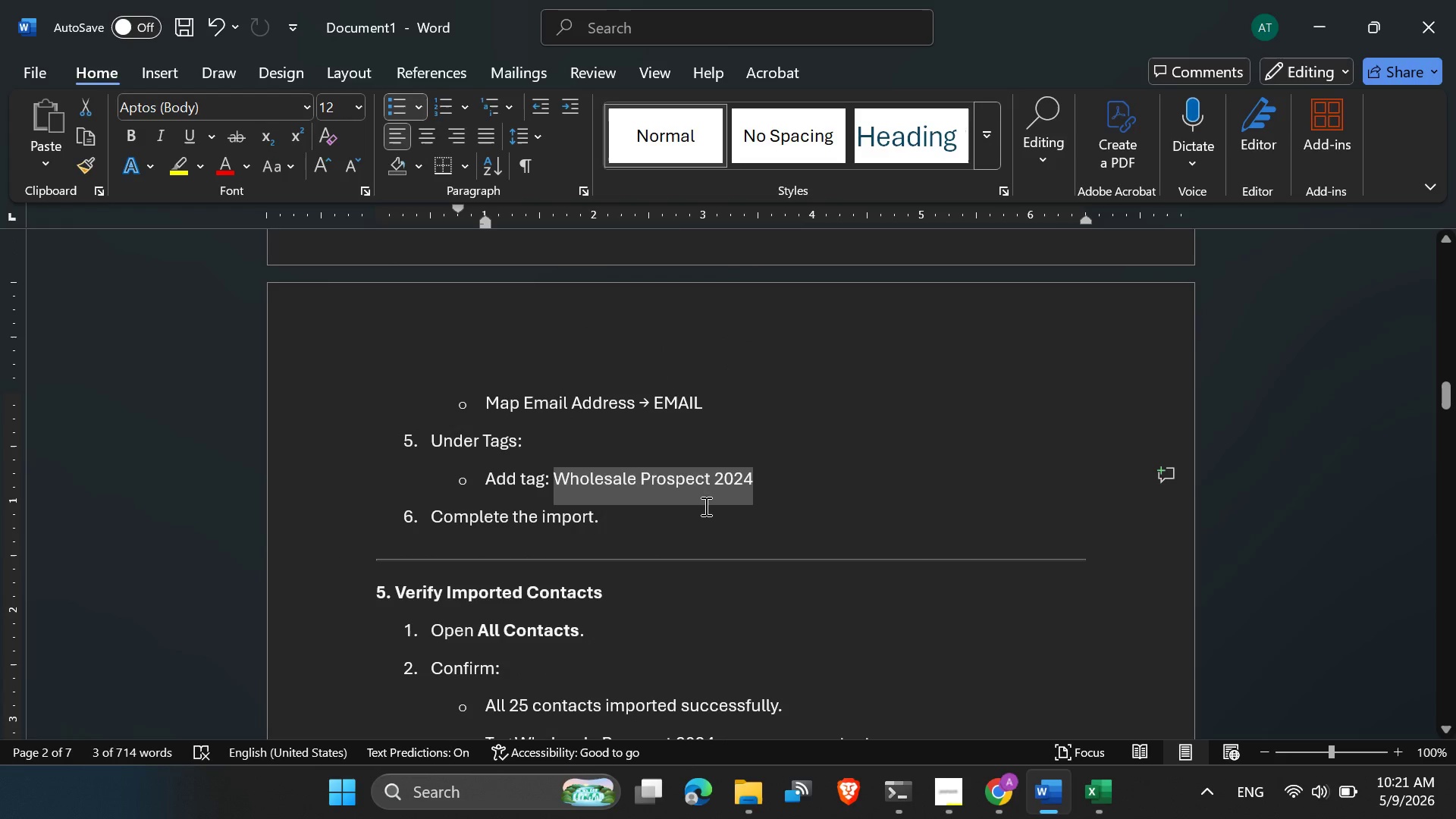 
key(Control+C)
 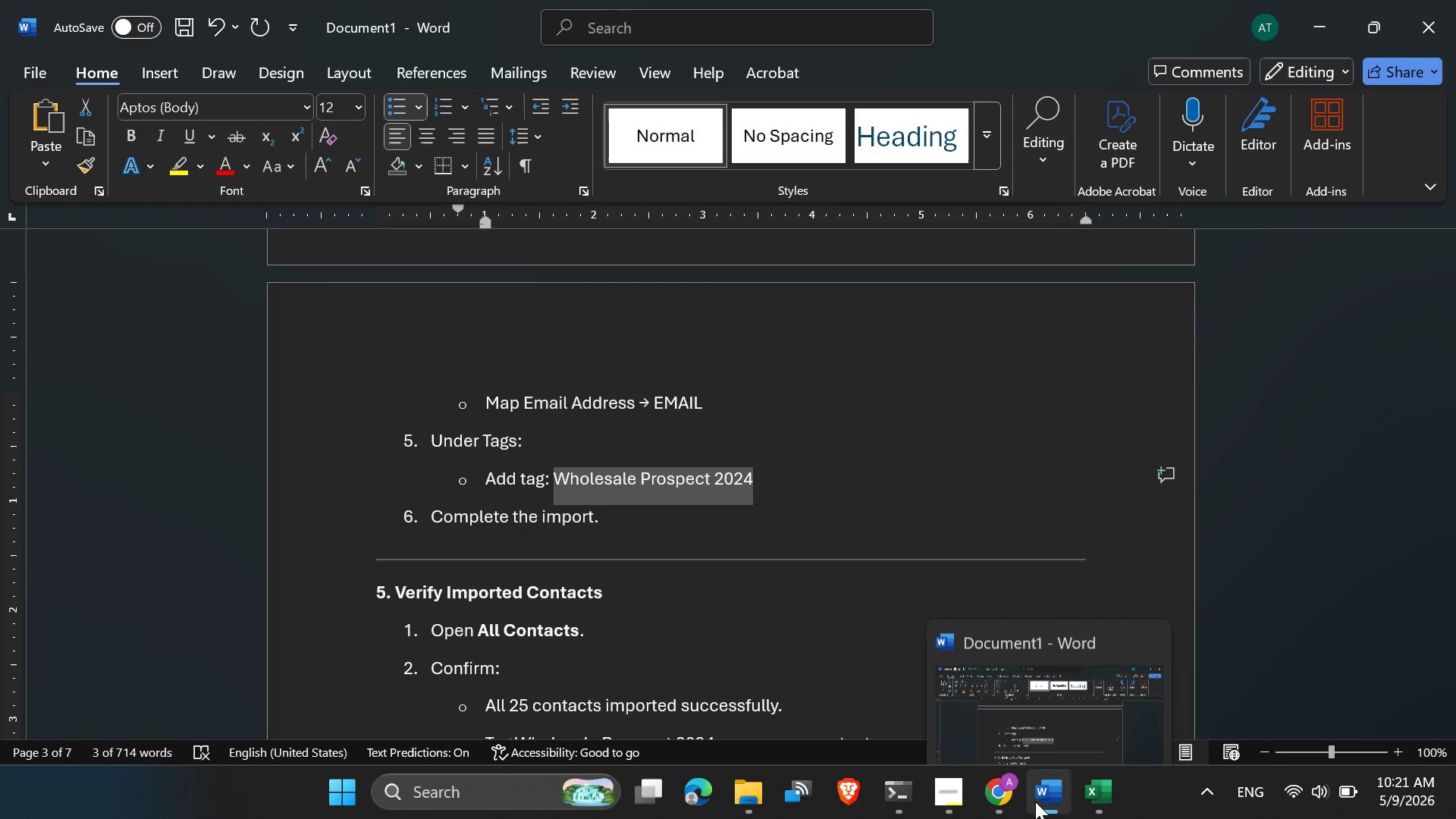 
left_click([1013, 795])
 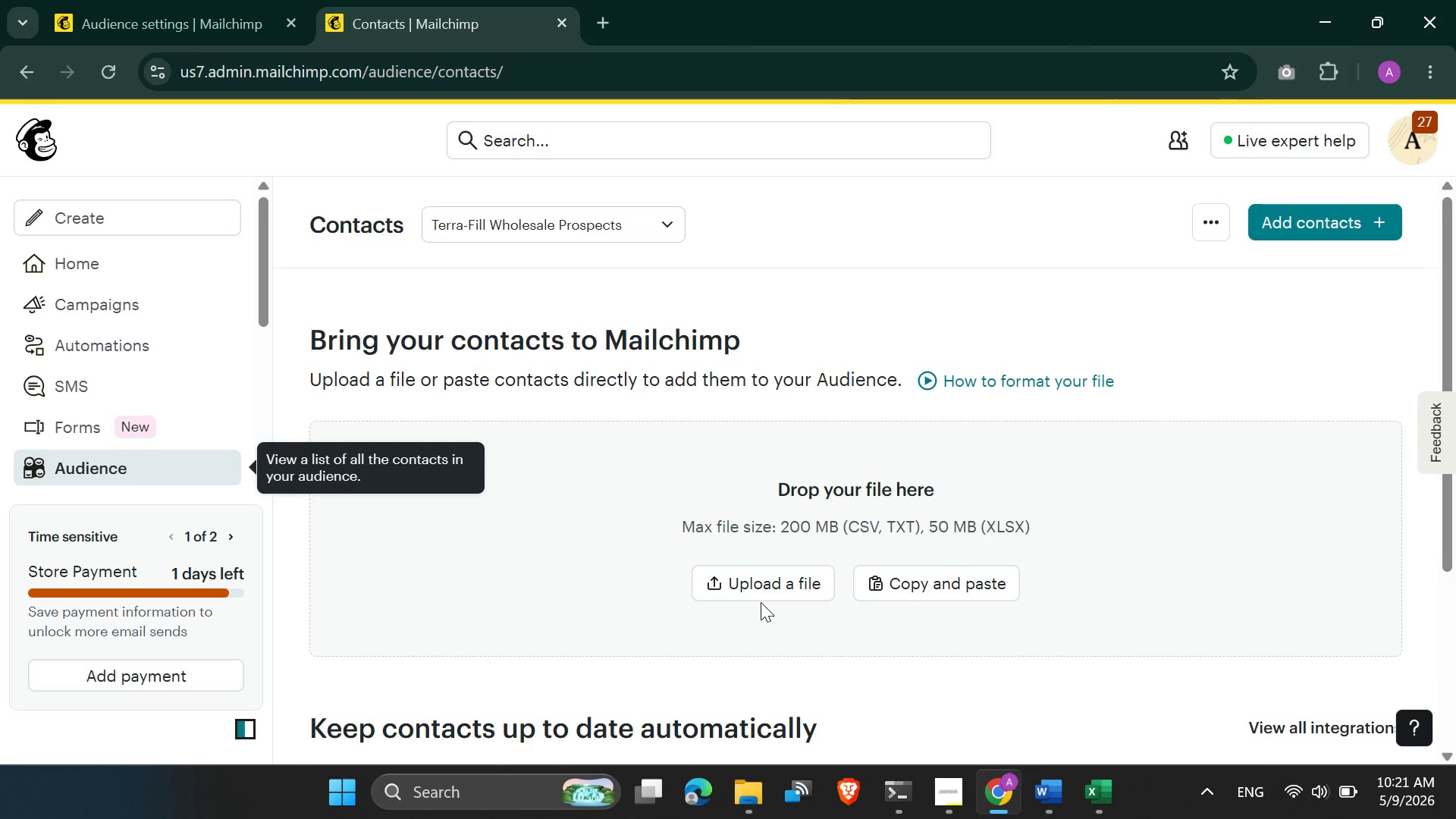 
left_click([762, 587])
 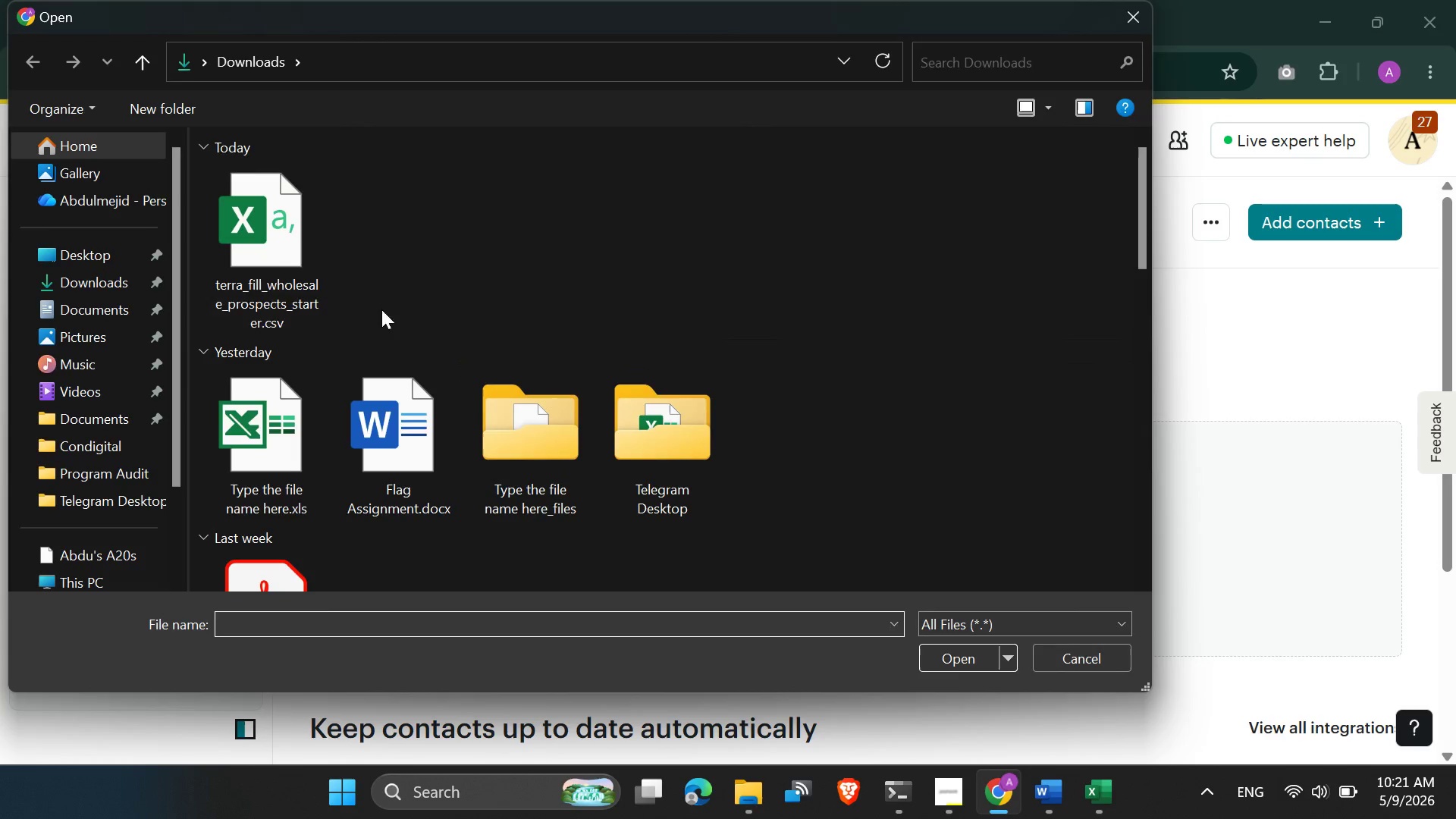 
double_click([244, 268])
 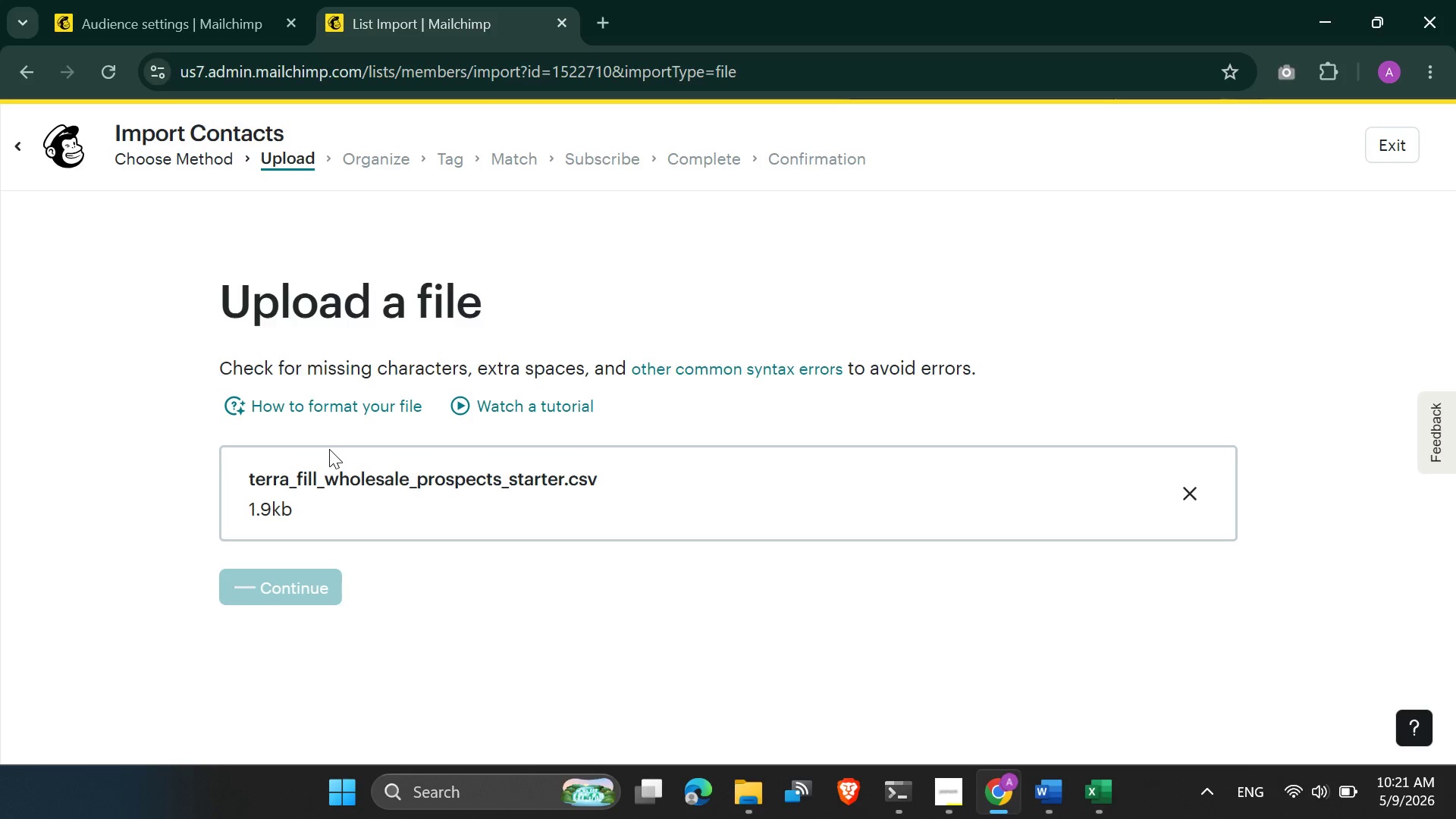 
wait(13.56)
 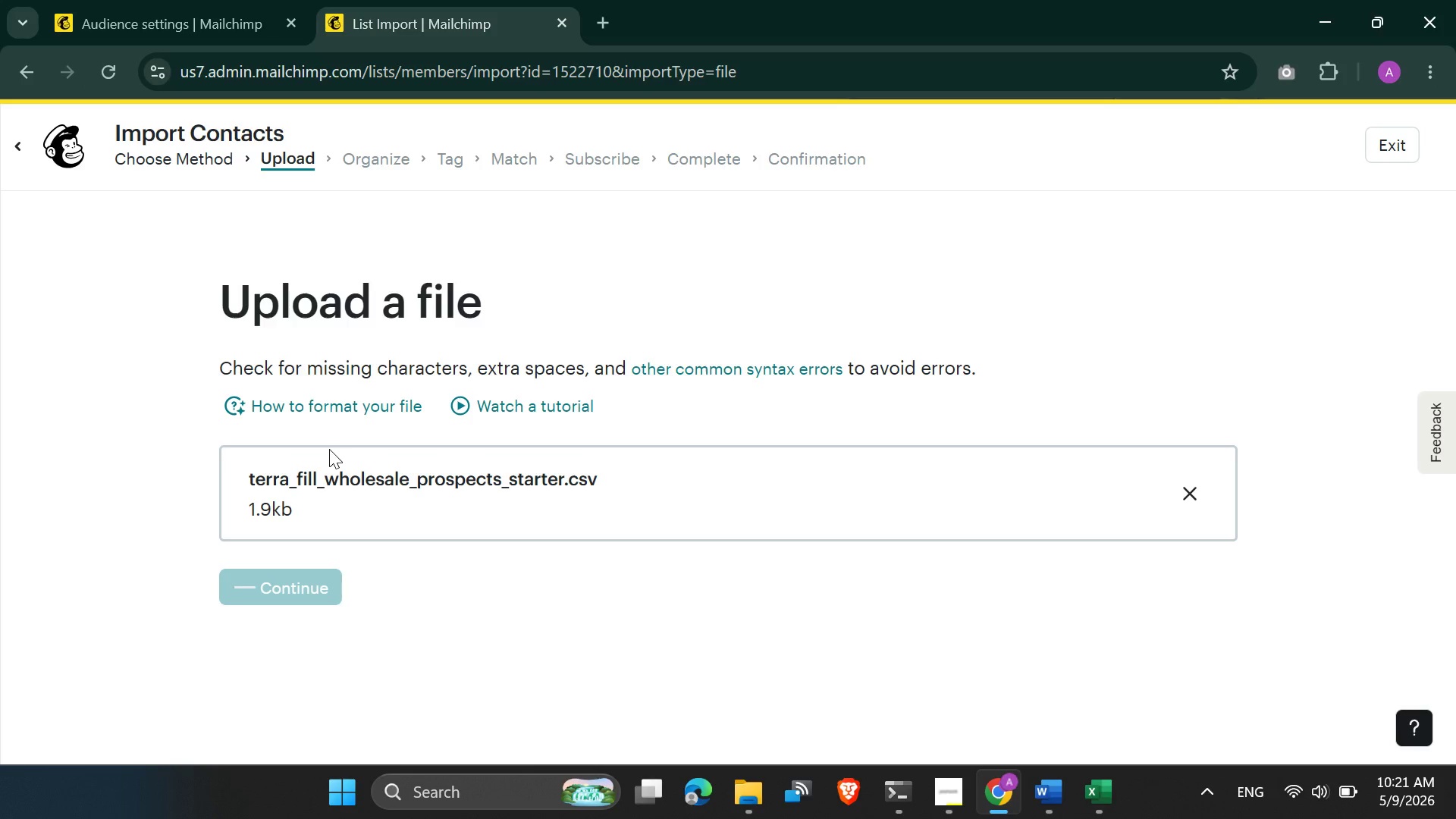 
left_click([223, 626])
 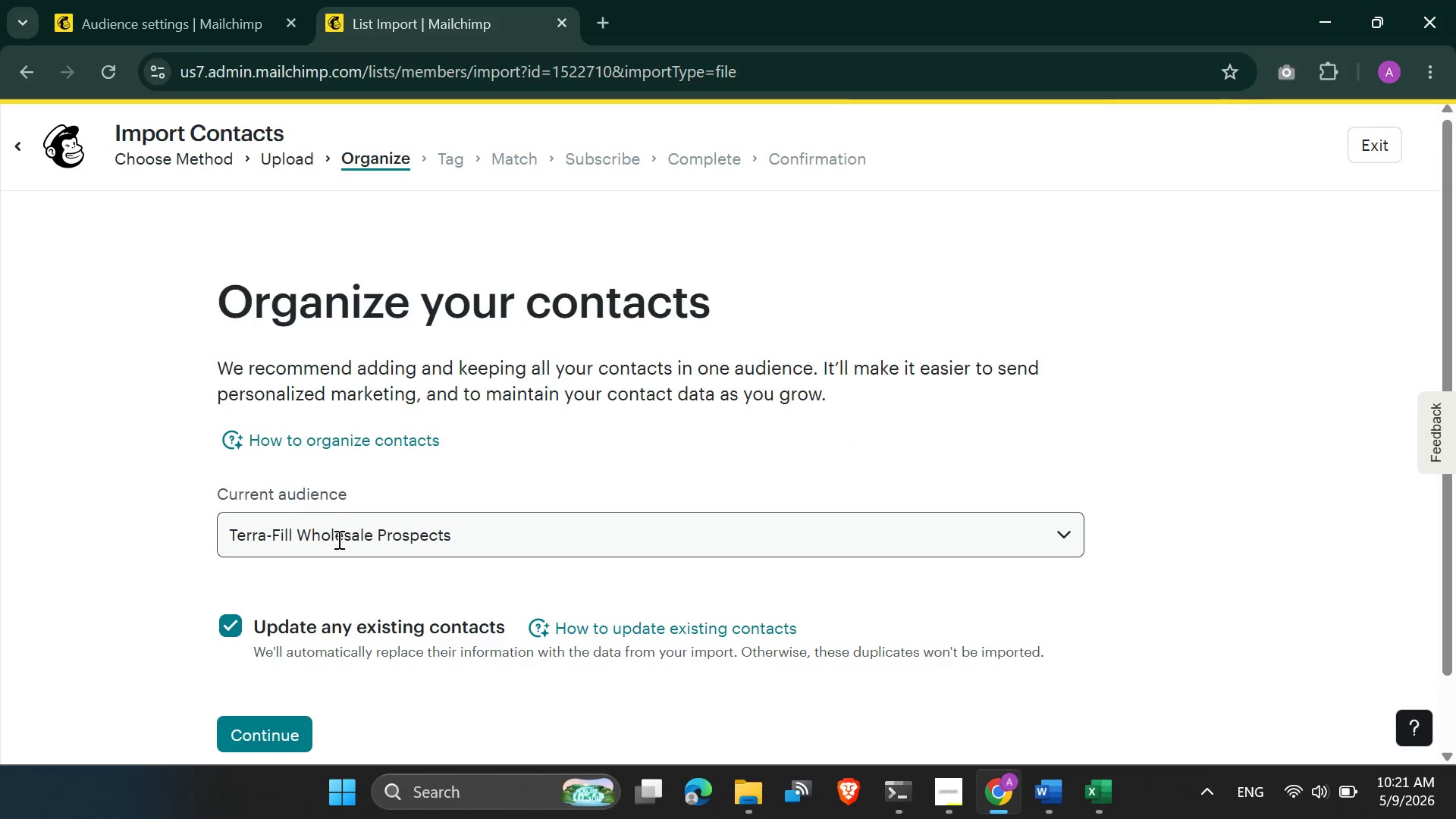 
scroll: coordinate [337, 539], scroll_direction: down, amount: 1.0
 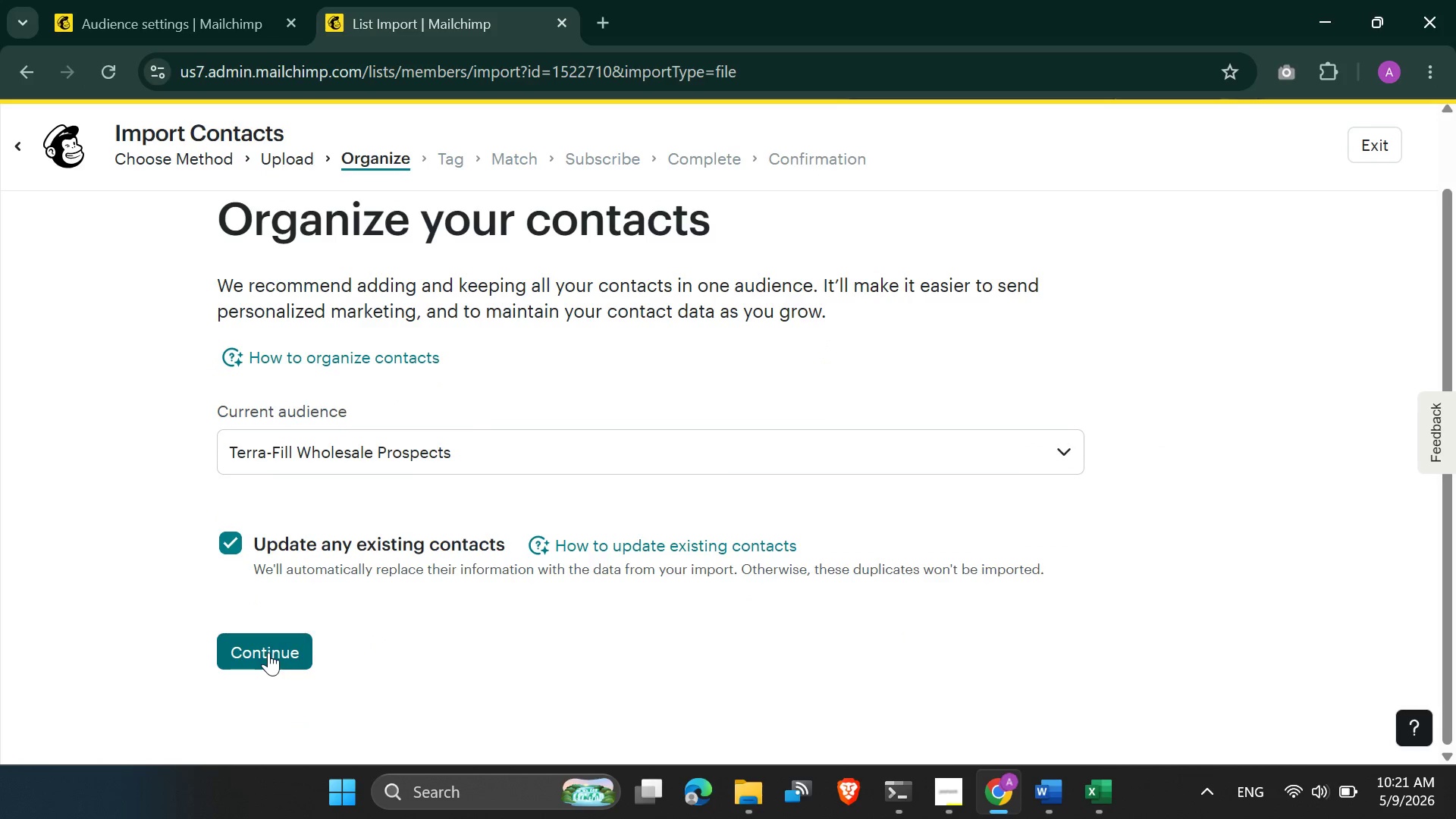 
left_click([268, 652])
 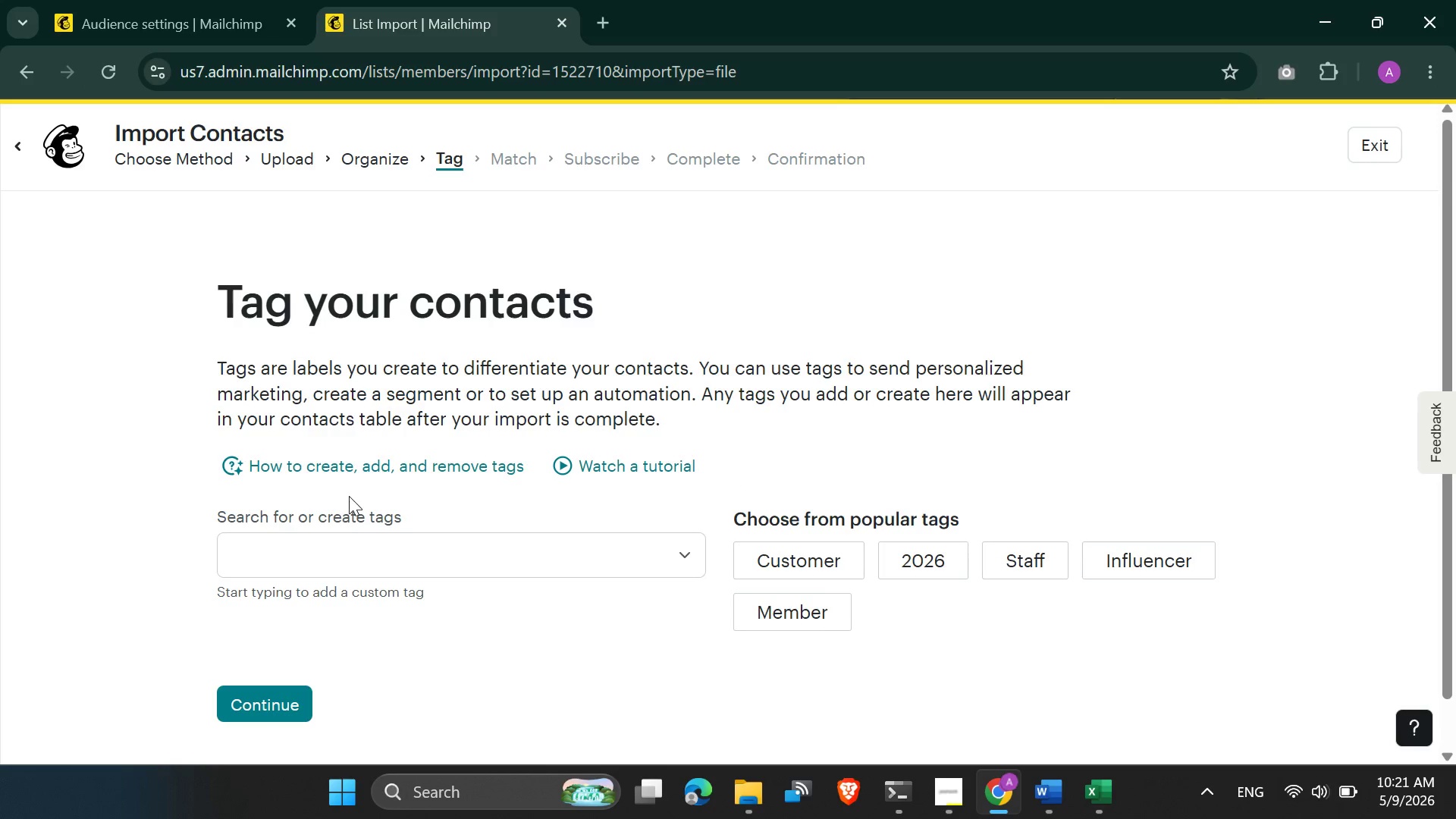 
left_click([328, 555])
 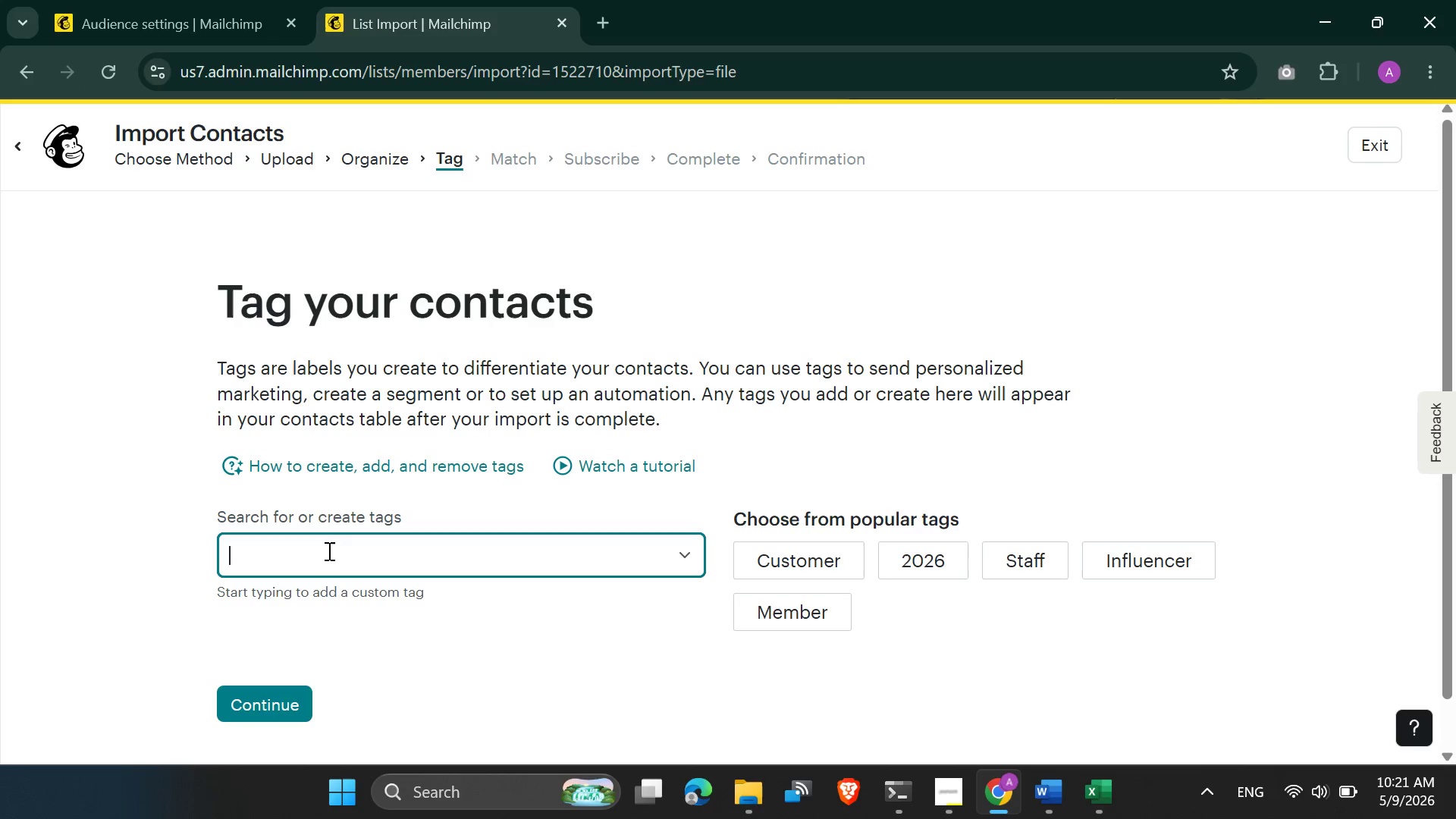 
key(Control+V)
 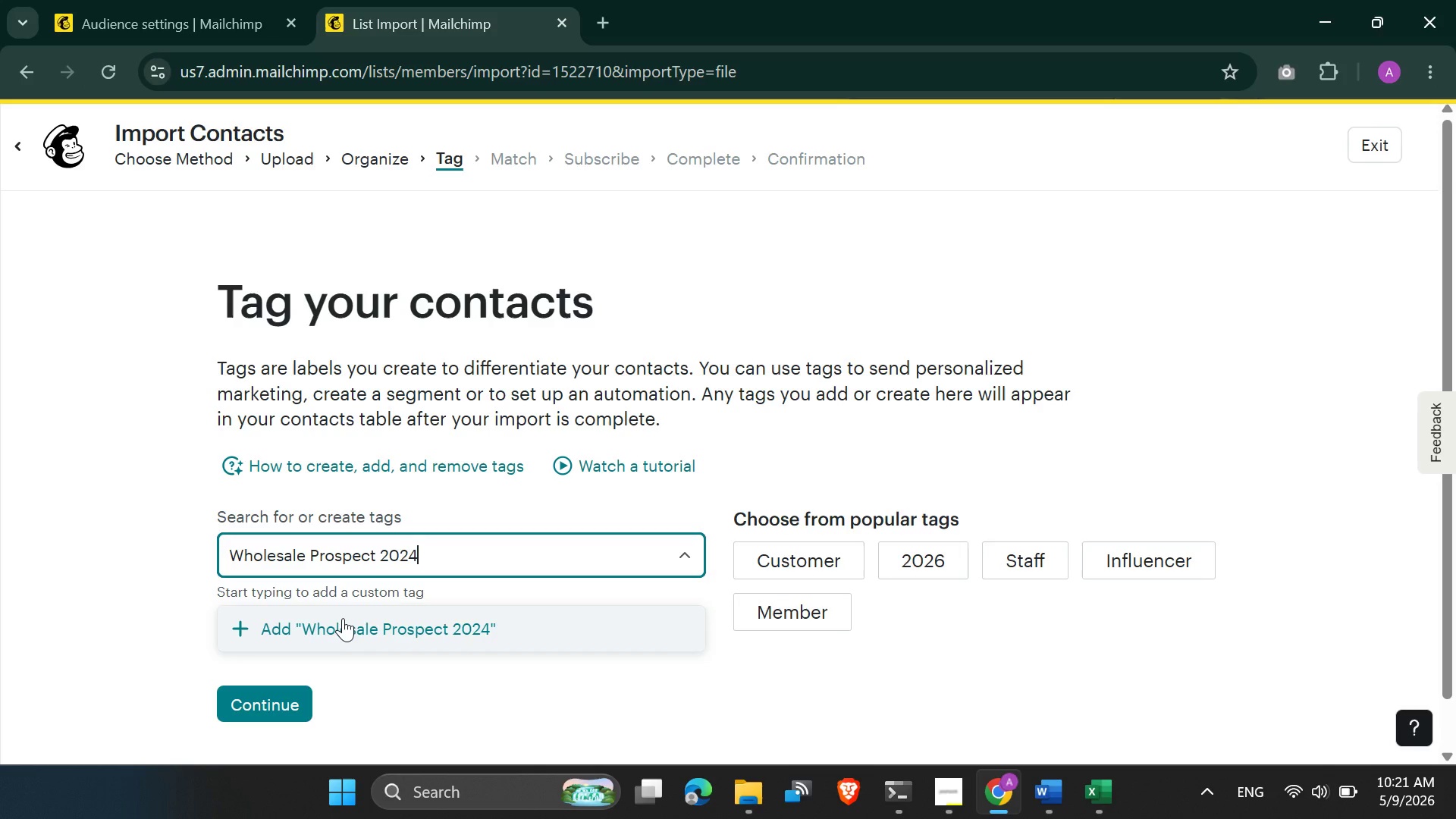 
left_click([343, 618])
 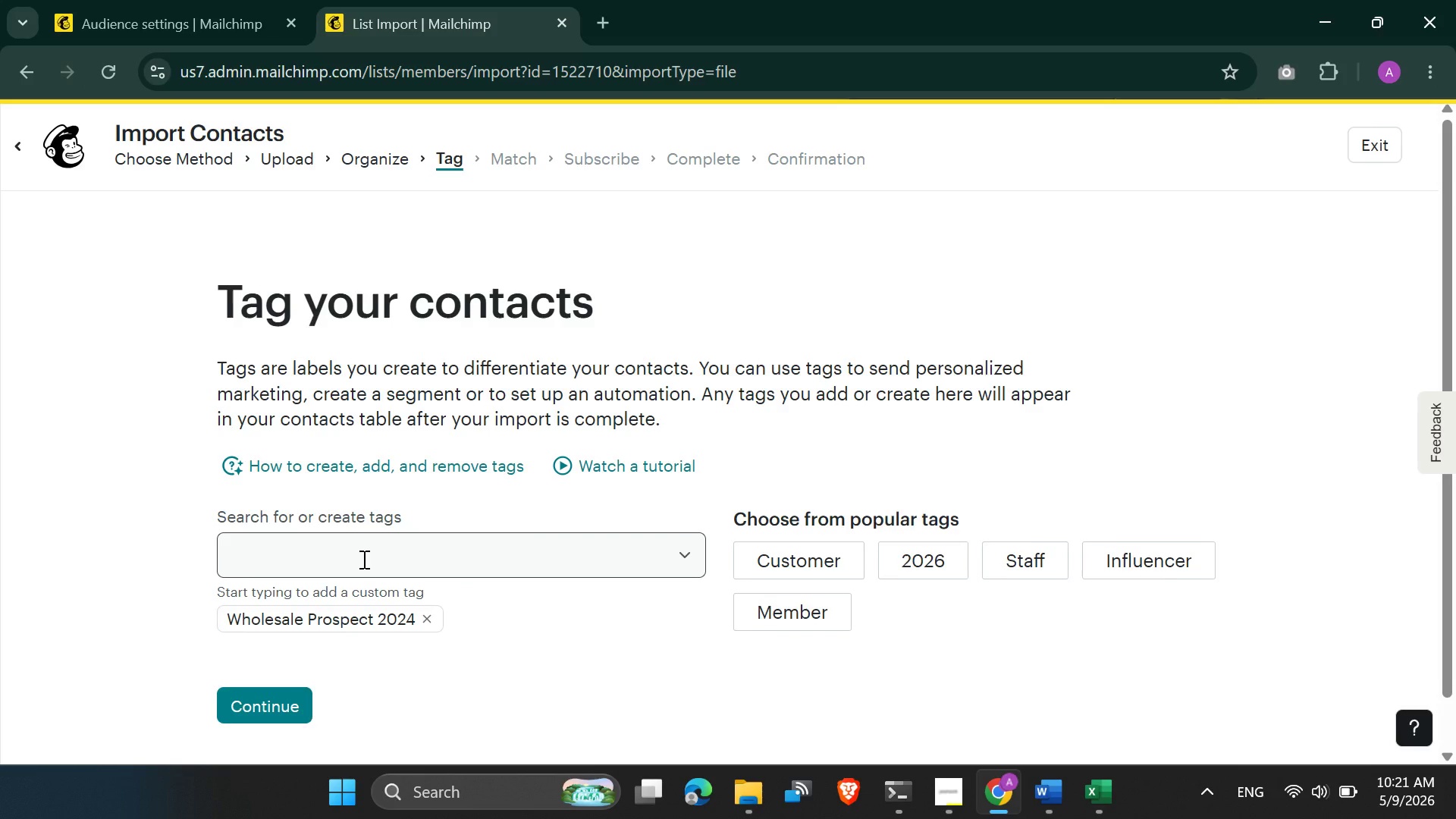 
scroll: coordinate [362, 559], scroll_direction: down, amount: 2.0
 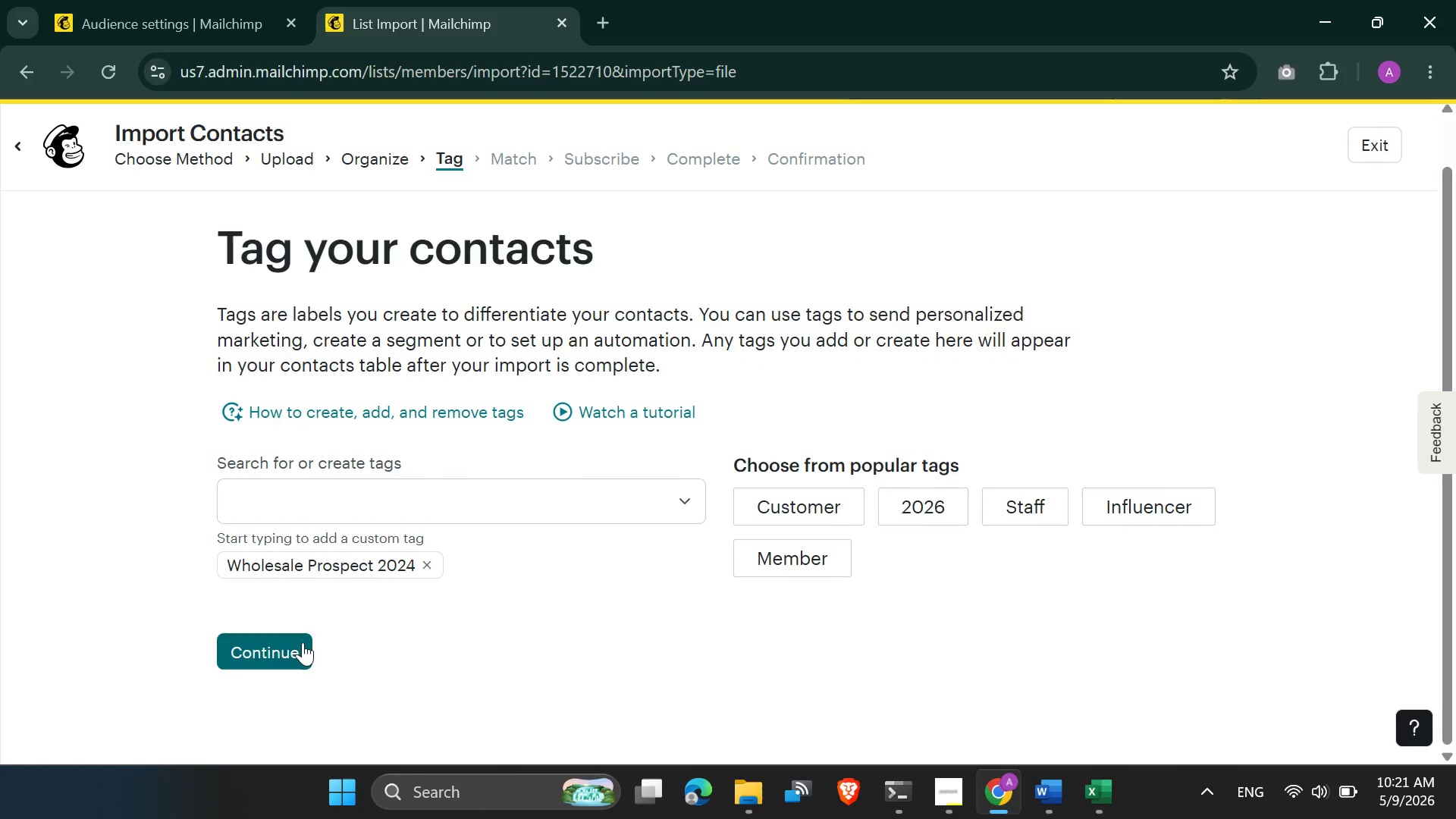 
left_click([303, 642])
 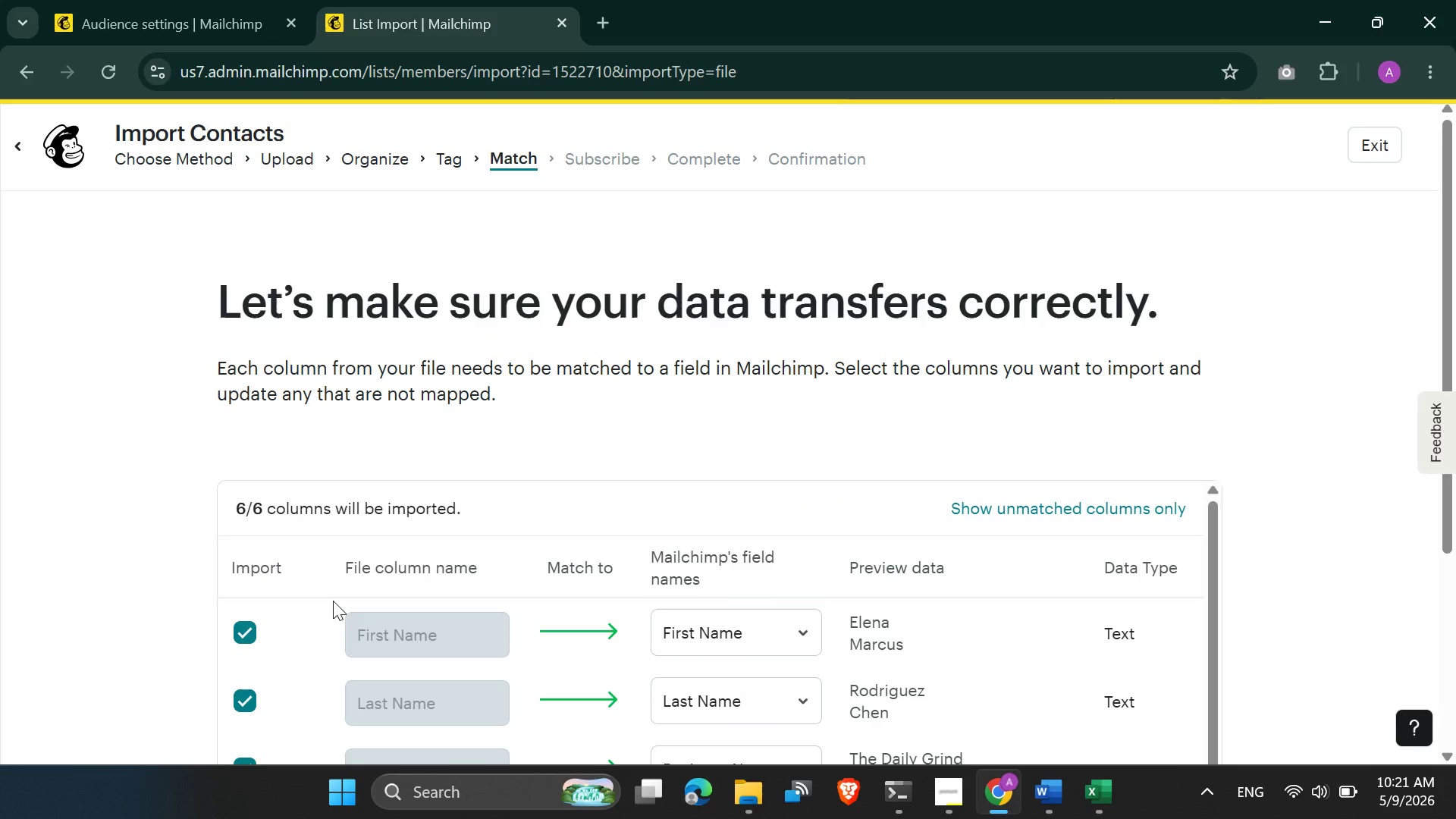 
scroll: coordinate [621, 542], scroll_direction: down, amount: 8.0
 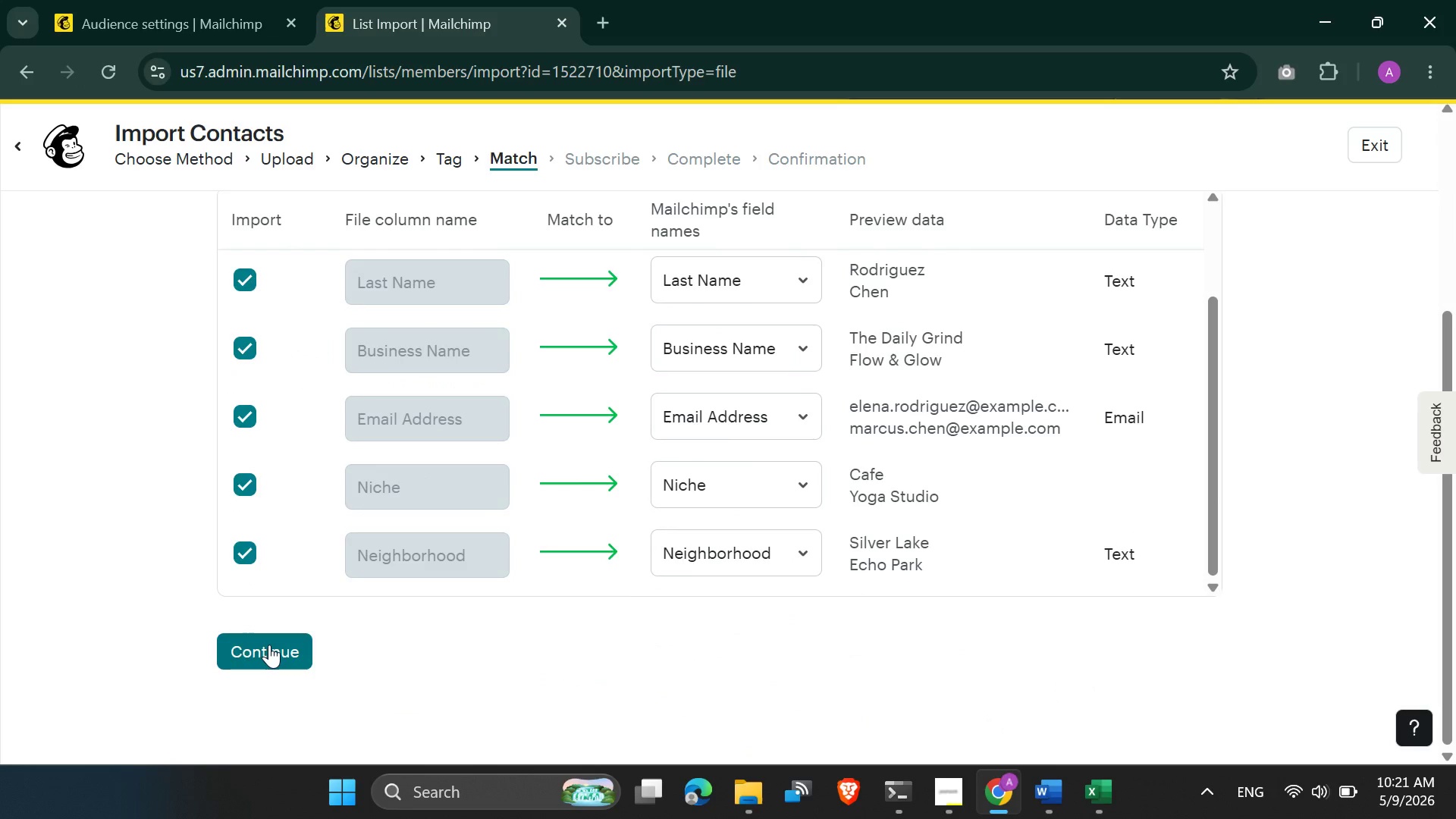 
left_click([269, 645])
 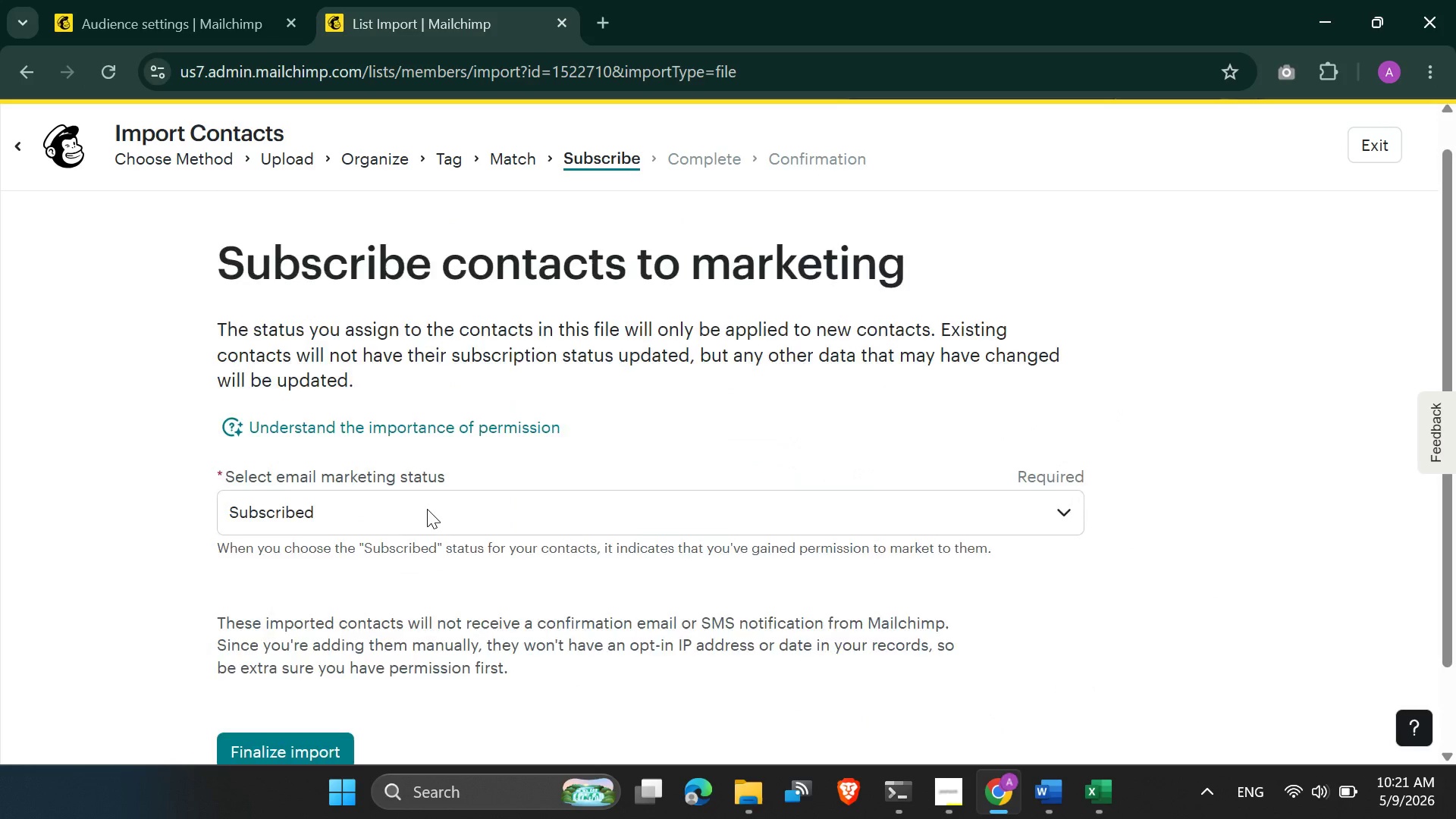 
scroll: coordinate [427, 509], scroll_direction: none, amount: 0.0
 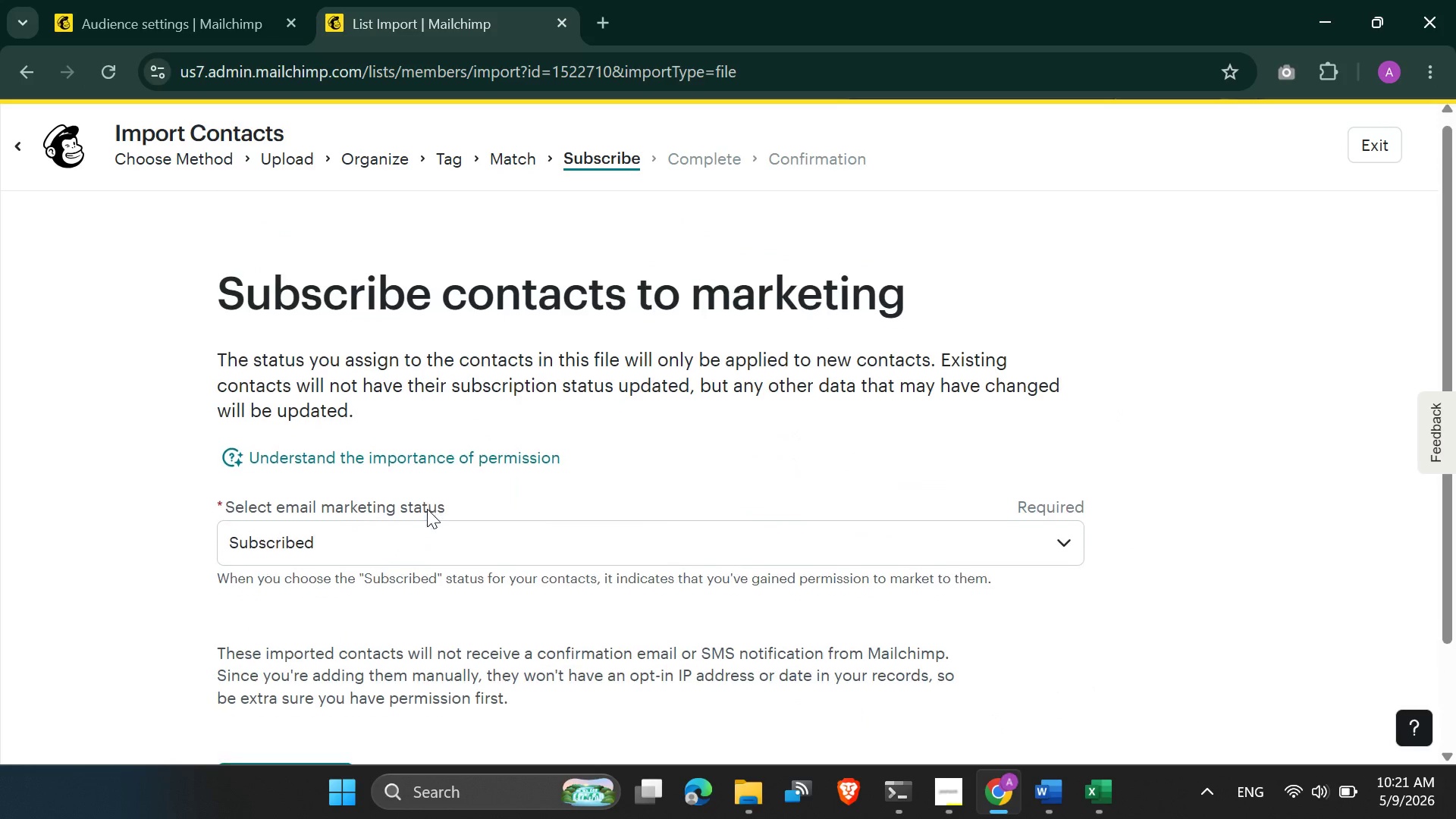 
scroll: coordinate [427, 509], scroll_direction: down, amount: 3.0
 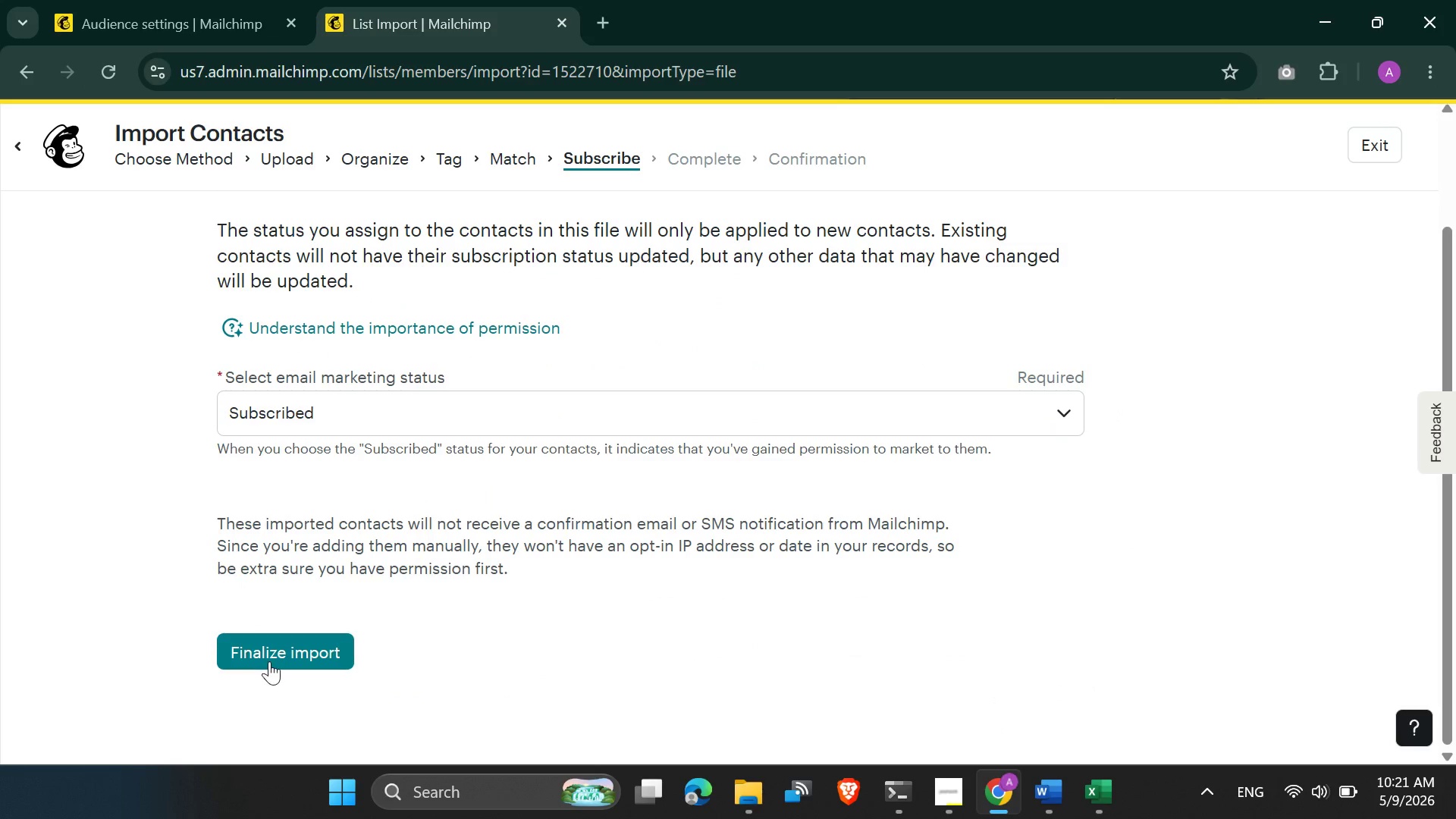 
left_click([269, 661])
 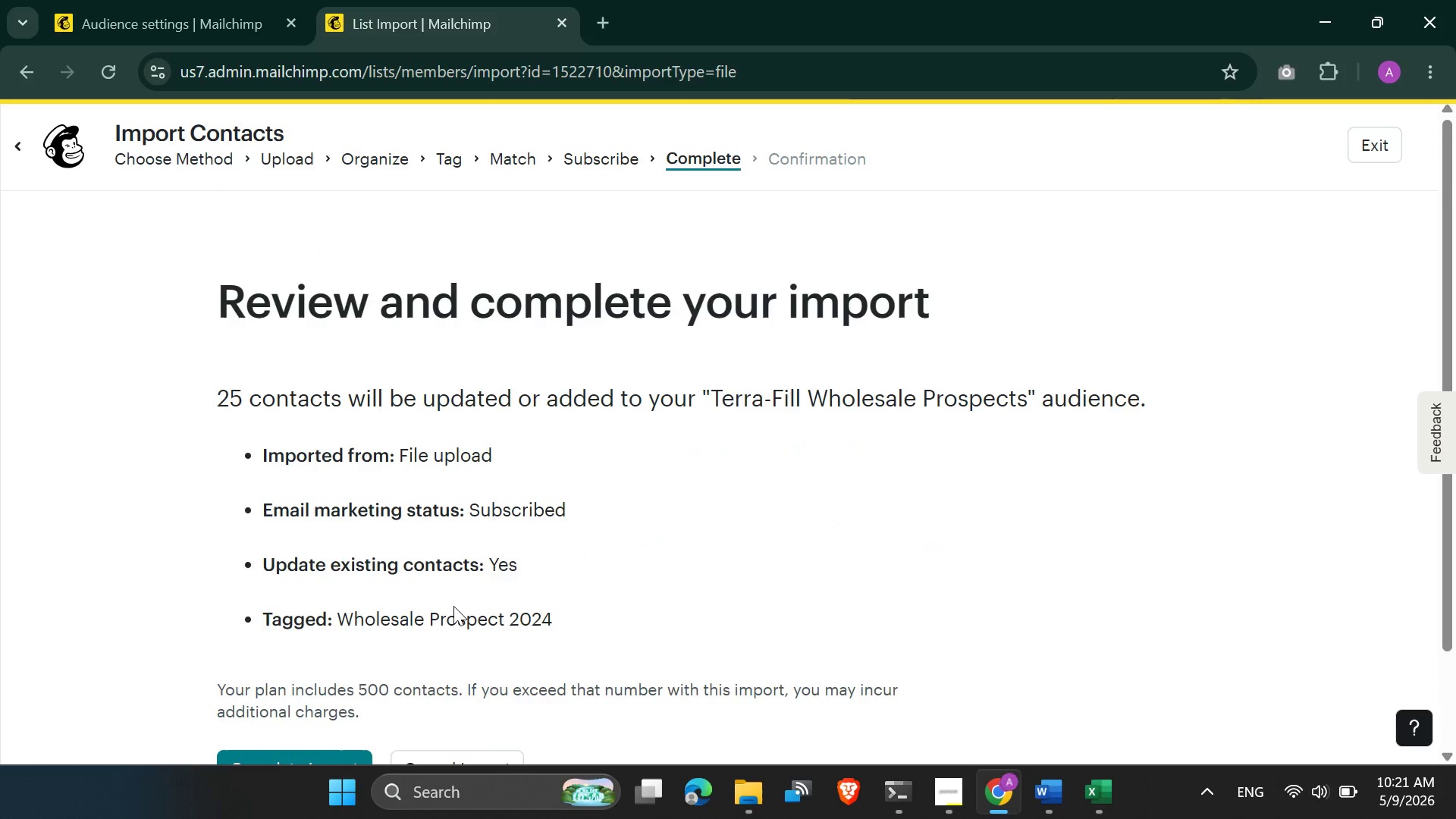 
scroll: coordinate [453, 606], scroll_direction: down, amount: 2.0
 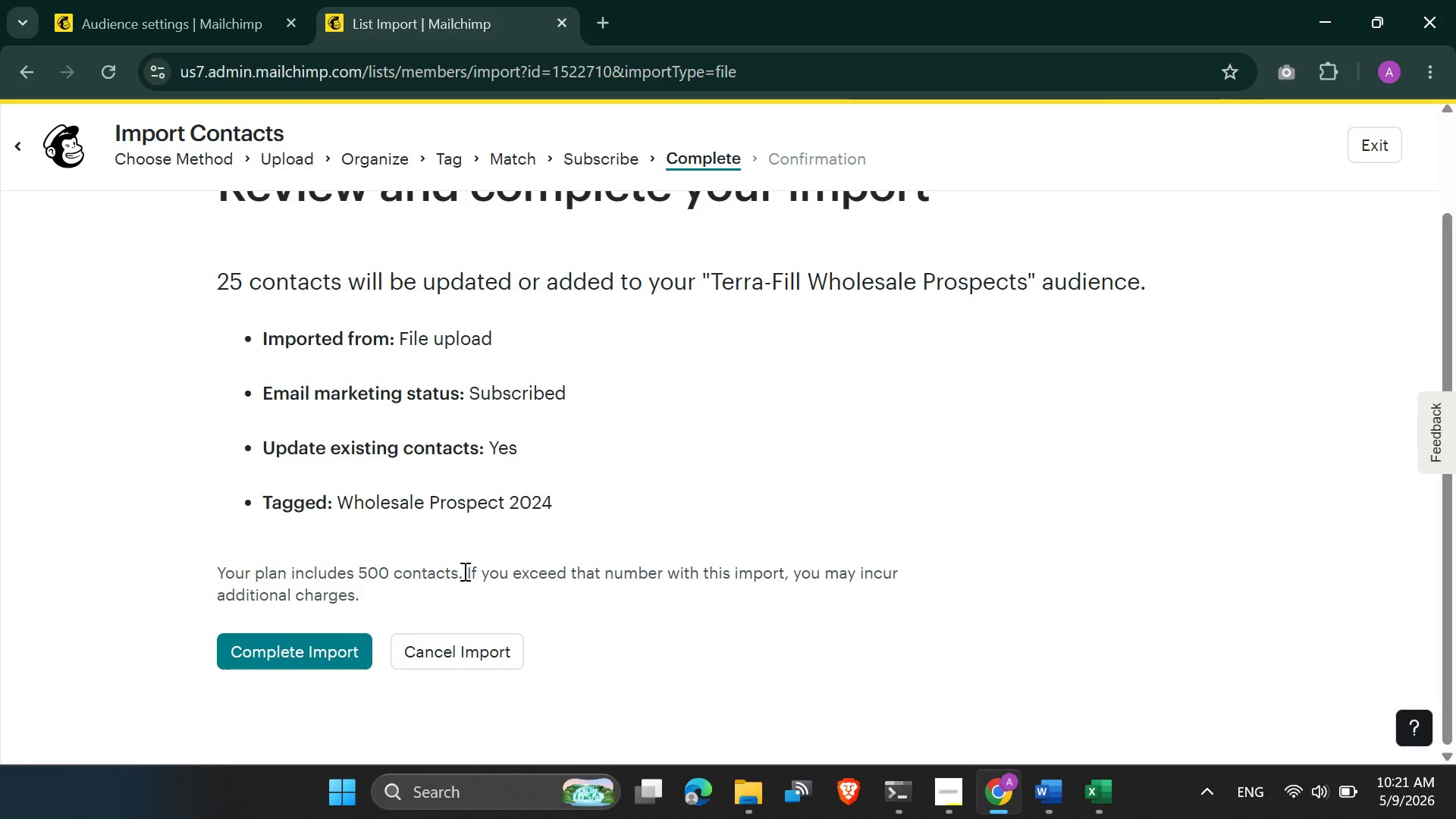 
scroll: coordinate [463, 571], scroll_direction: up, amount: 1.0
 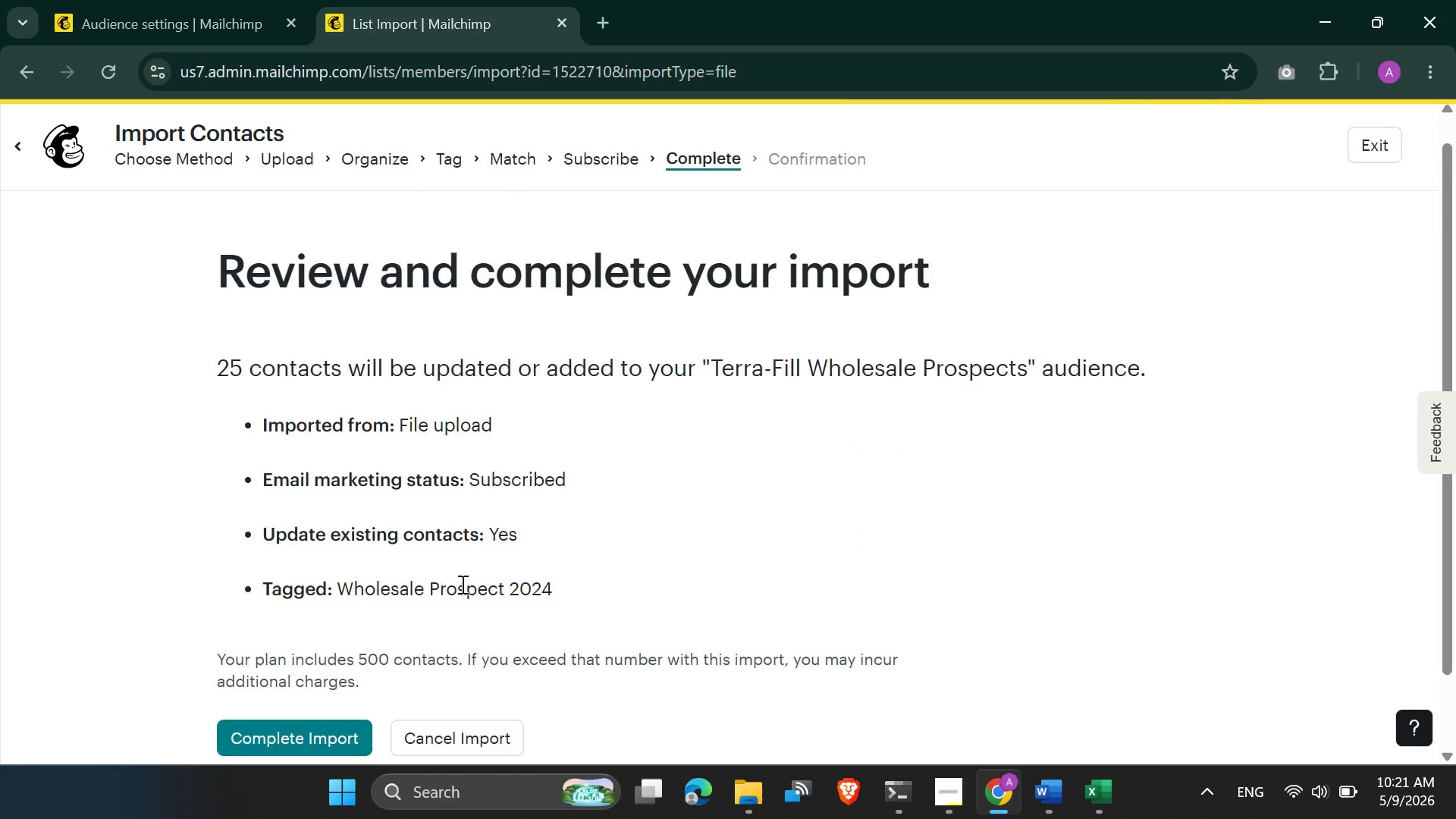 
scroll: coordinate [466, 568], scroll_direction: down, amount: 1.0
 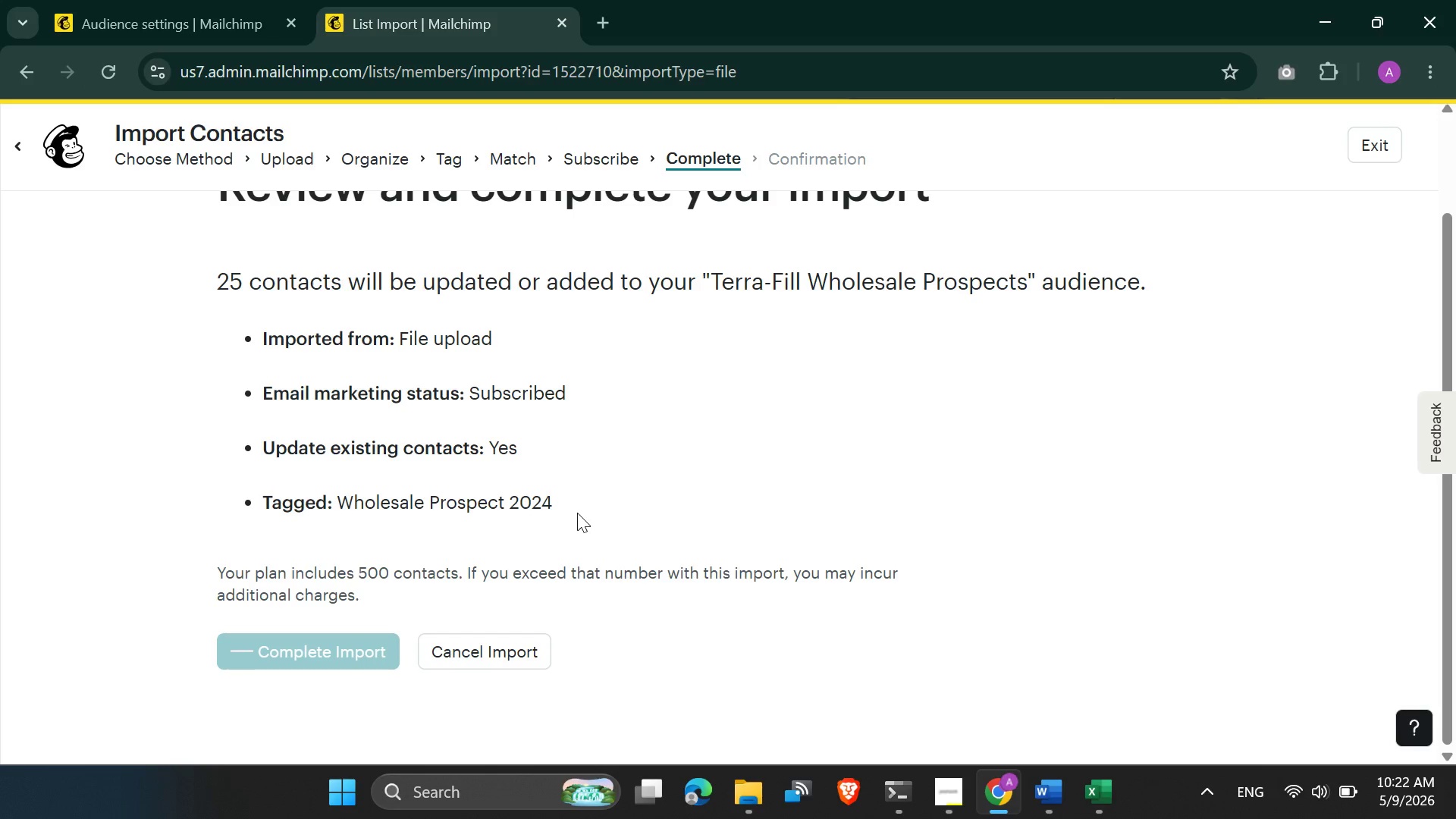 
wait(10.0)
 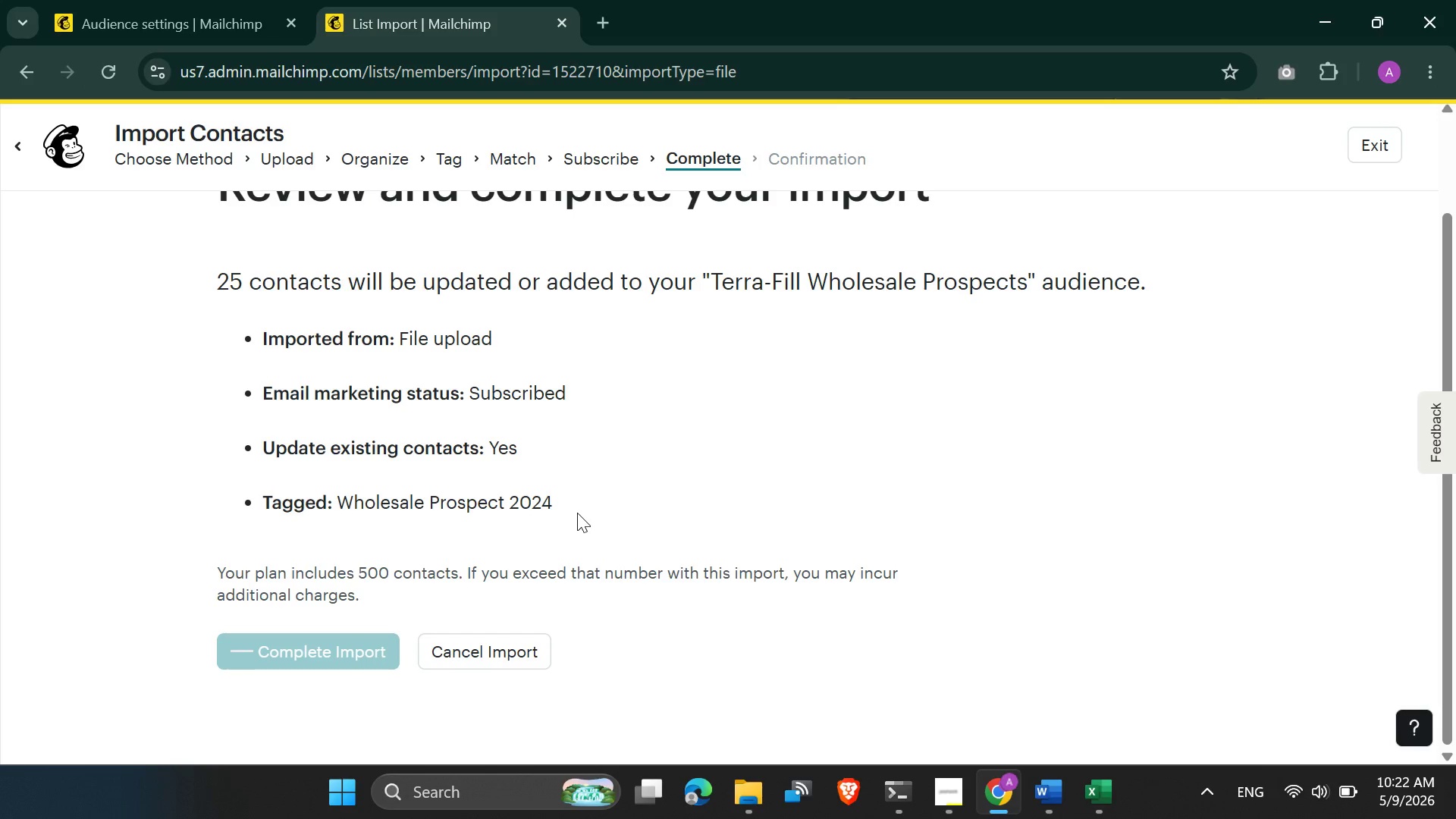 
scroll: coordinate [410, 552], scroll_direction: none, amount: 0.0
 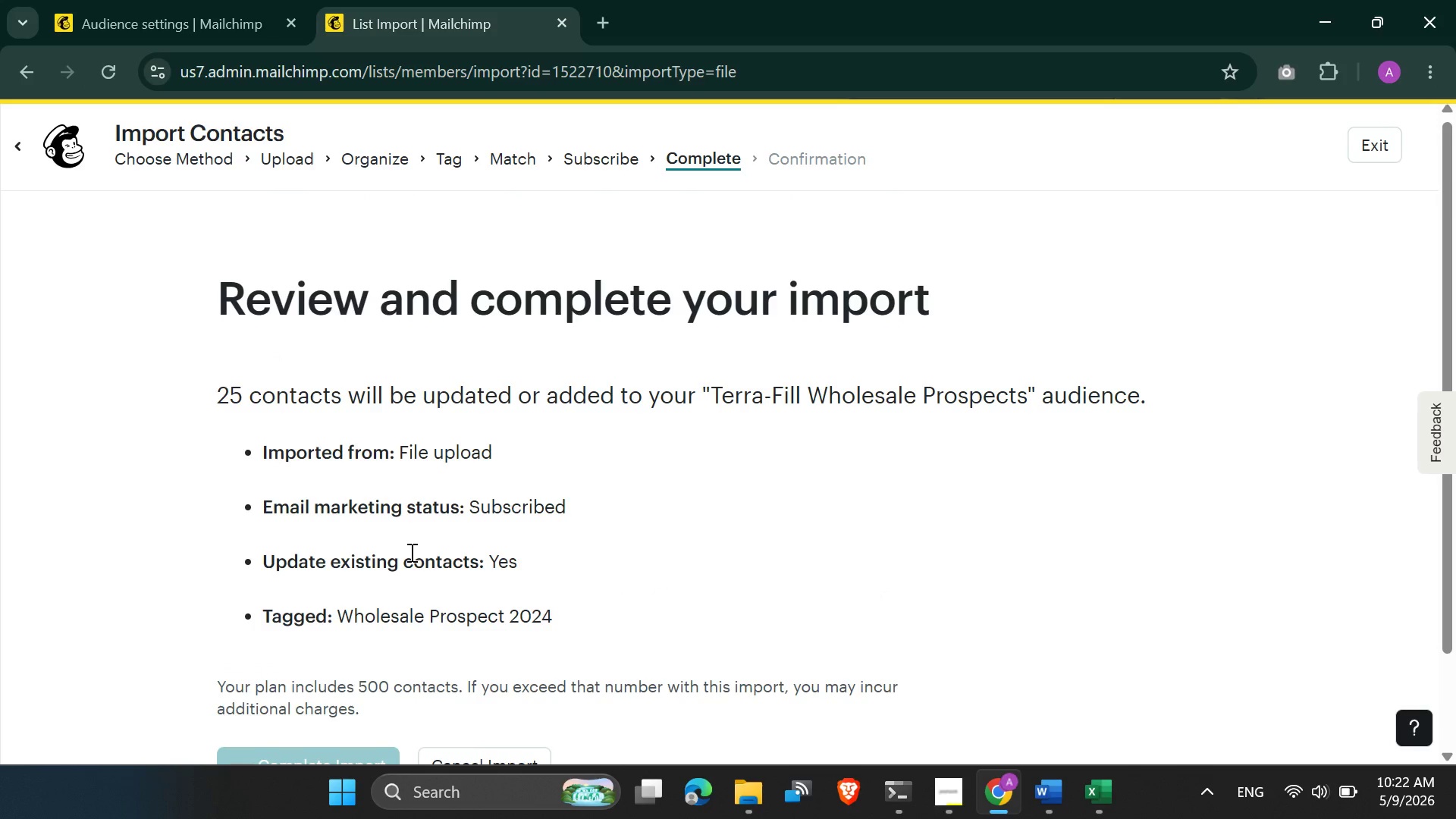 
scroll: coordinate [410, 552], scroll_direction: up, amount: 1.0
 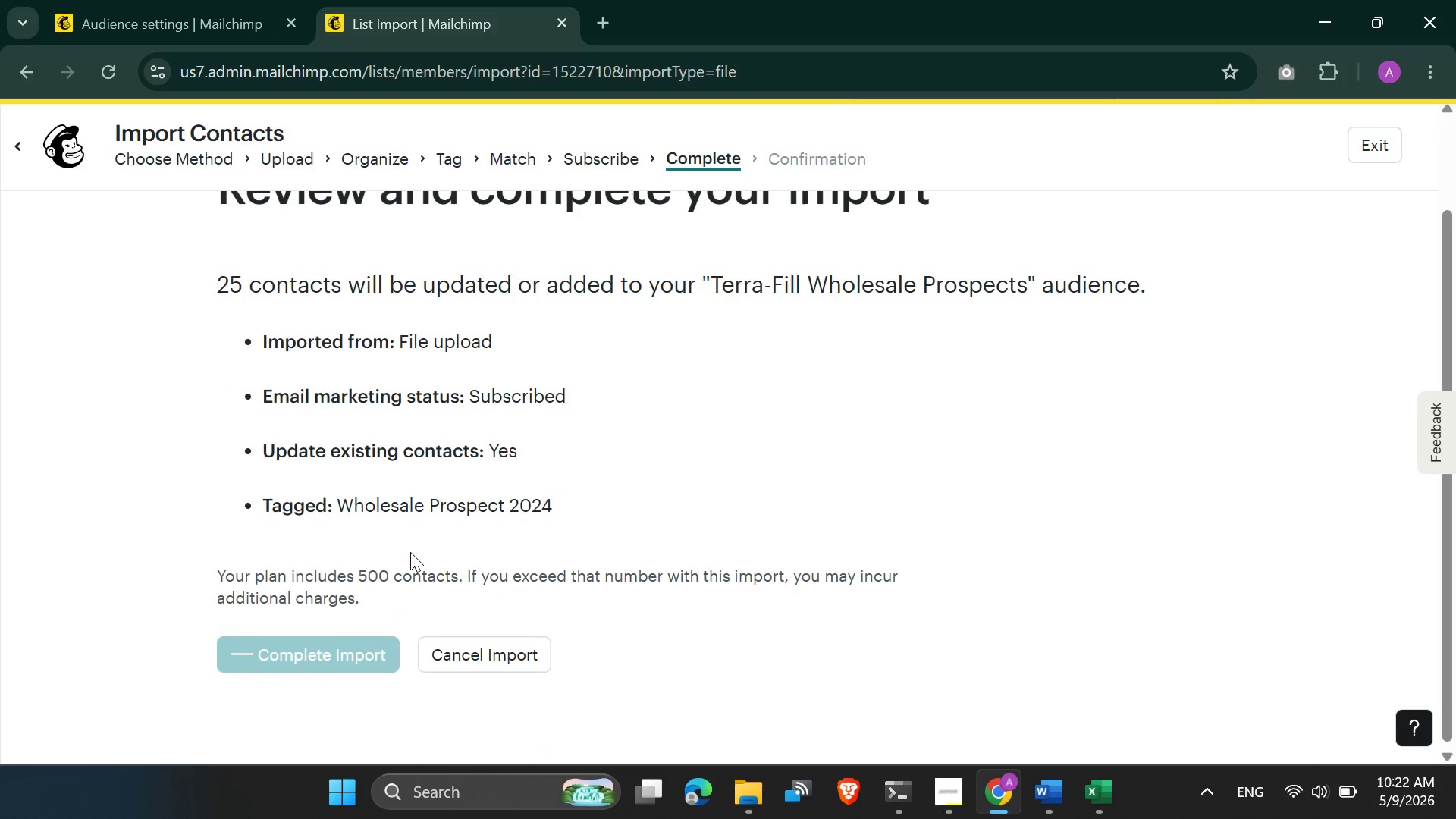 
scroll: coordinate [410, 552], scroll_direction: none, amount: 0.0
 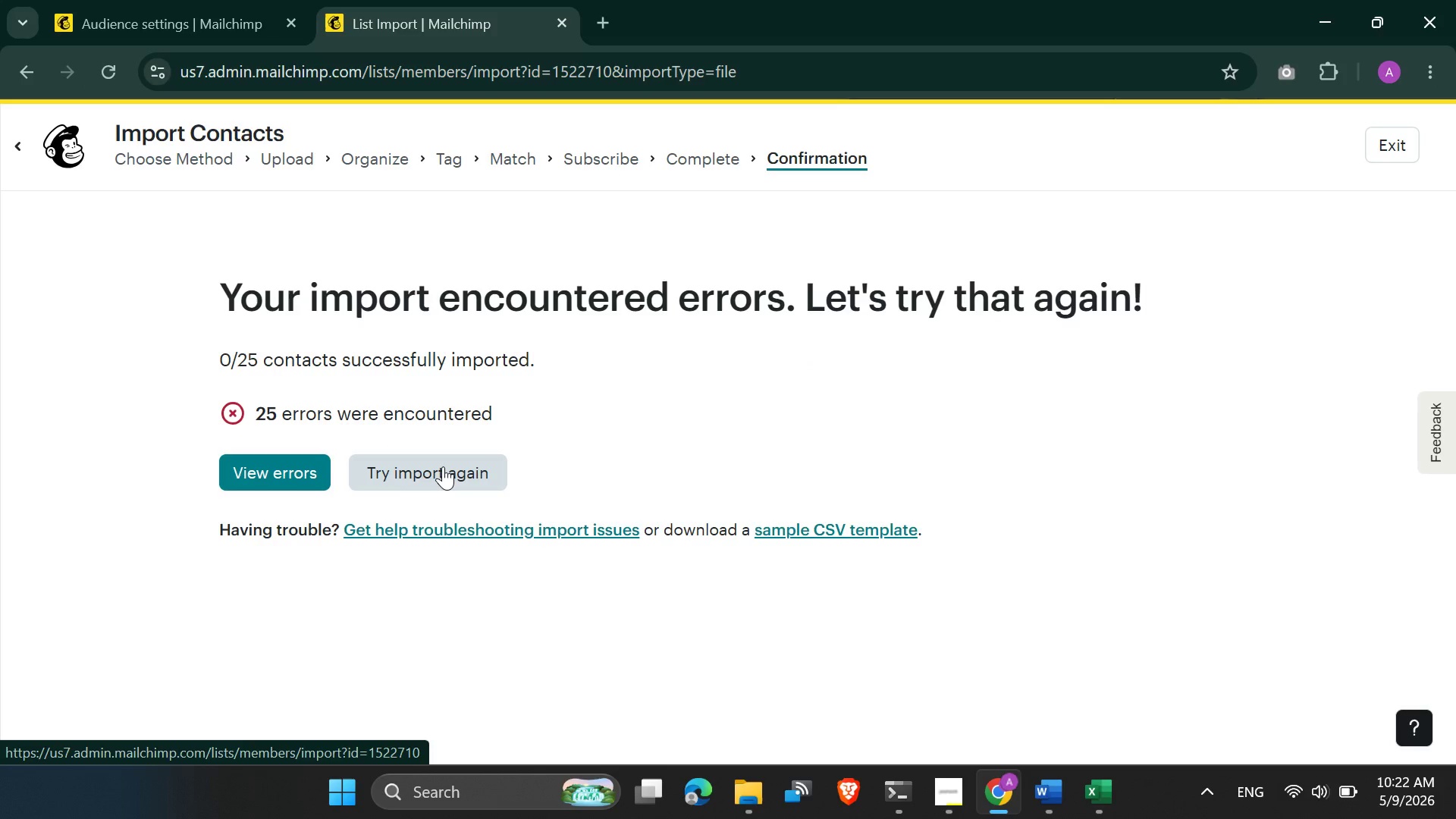 
left_click([444, 467])
 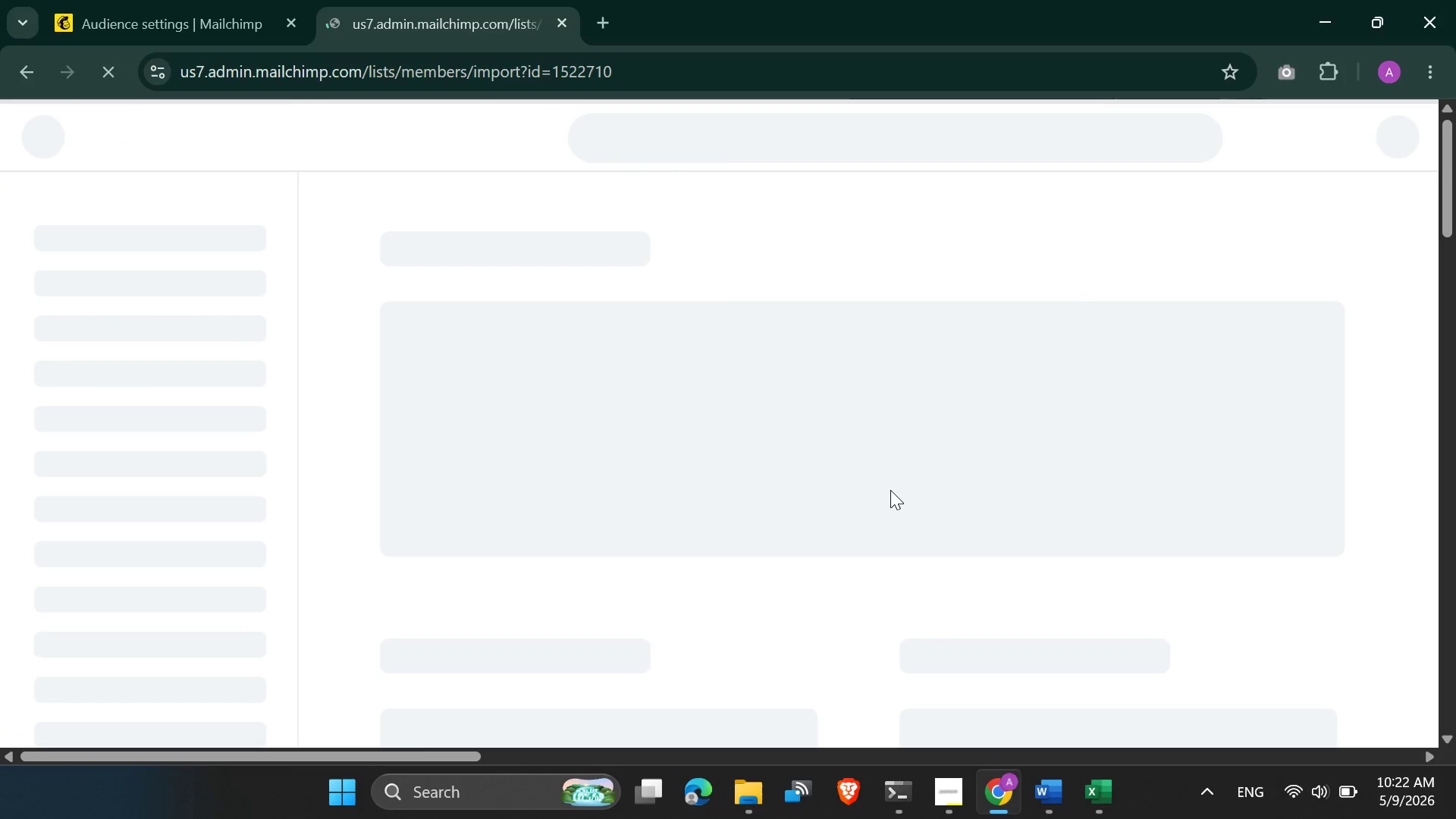 
mouse_move([893, 446])
 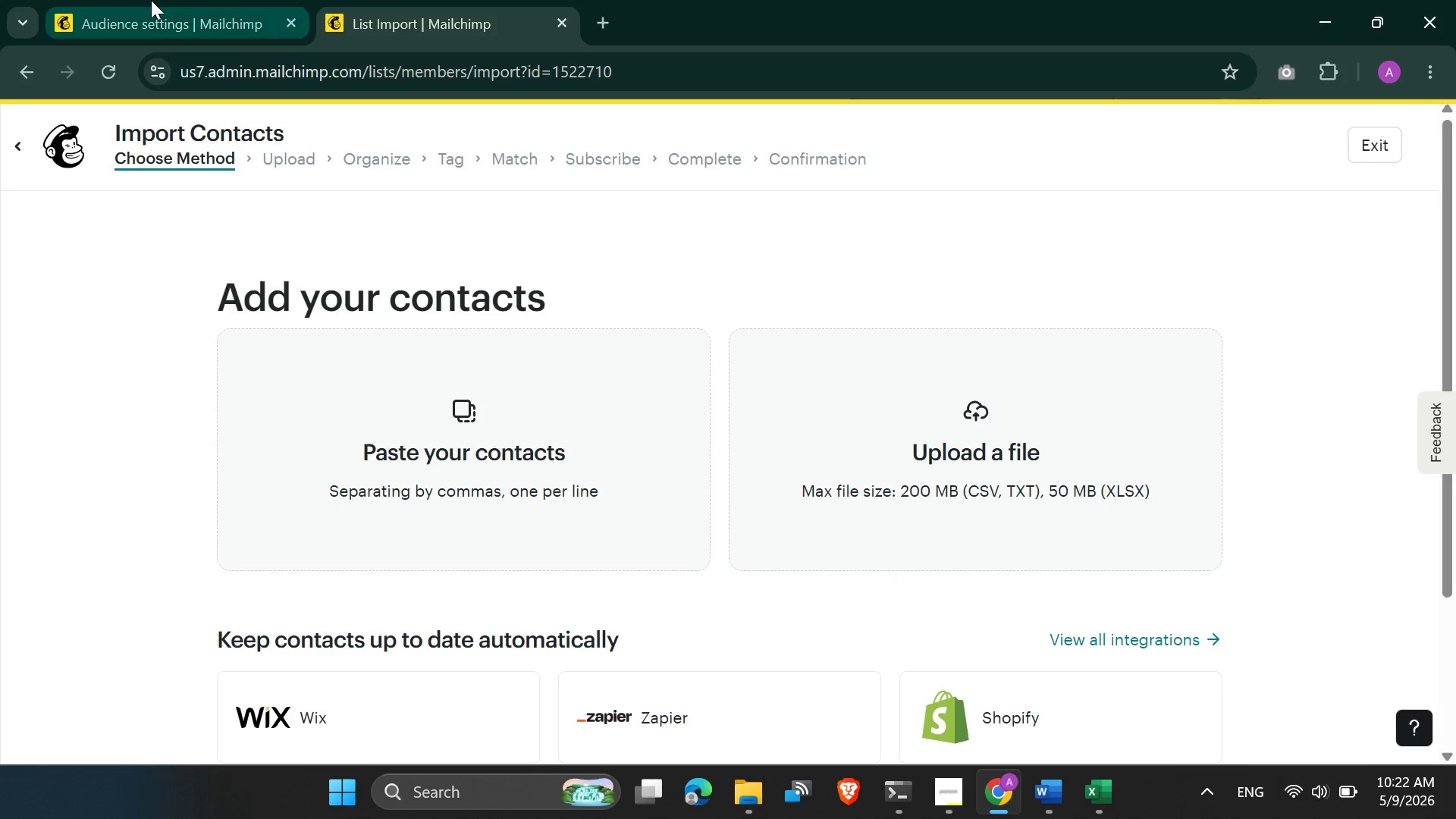 
left_click([151, 0])
 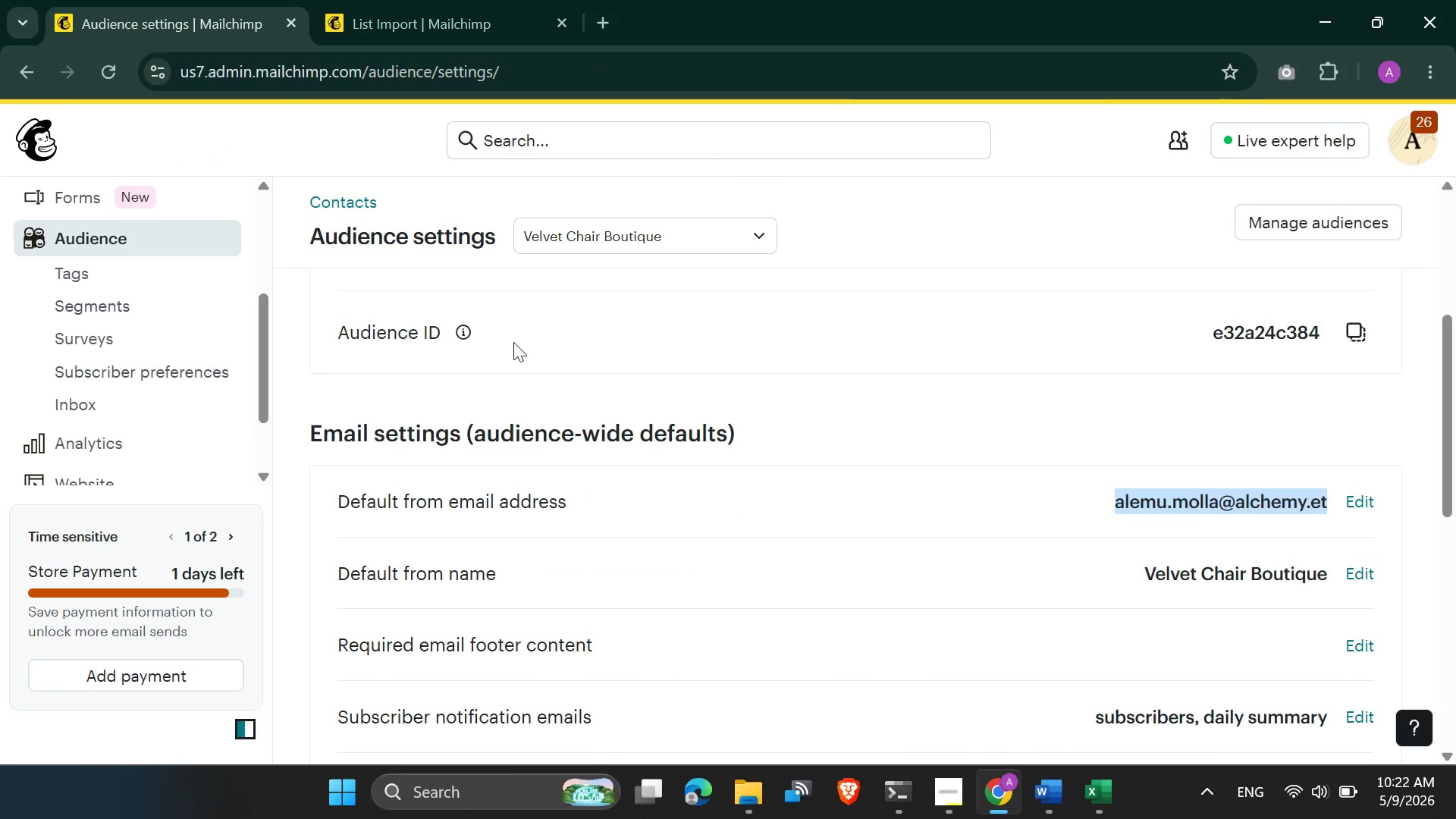 
left_click([407, 0])
 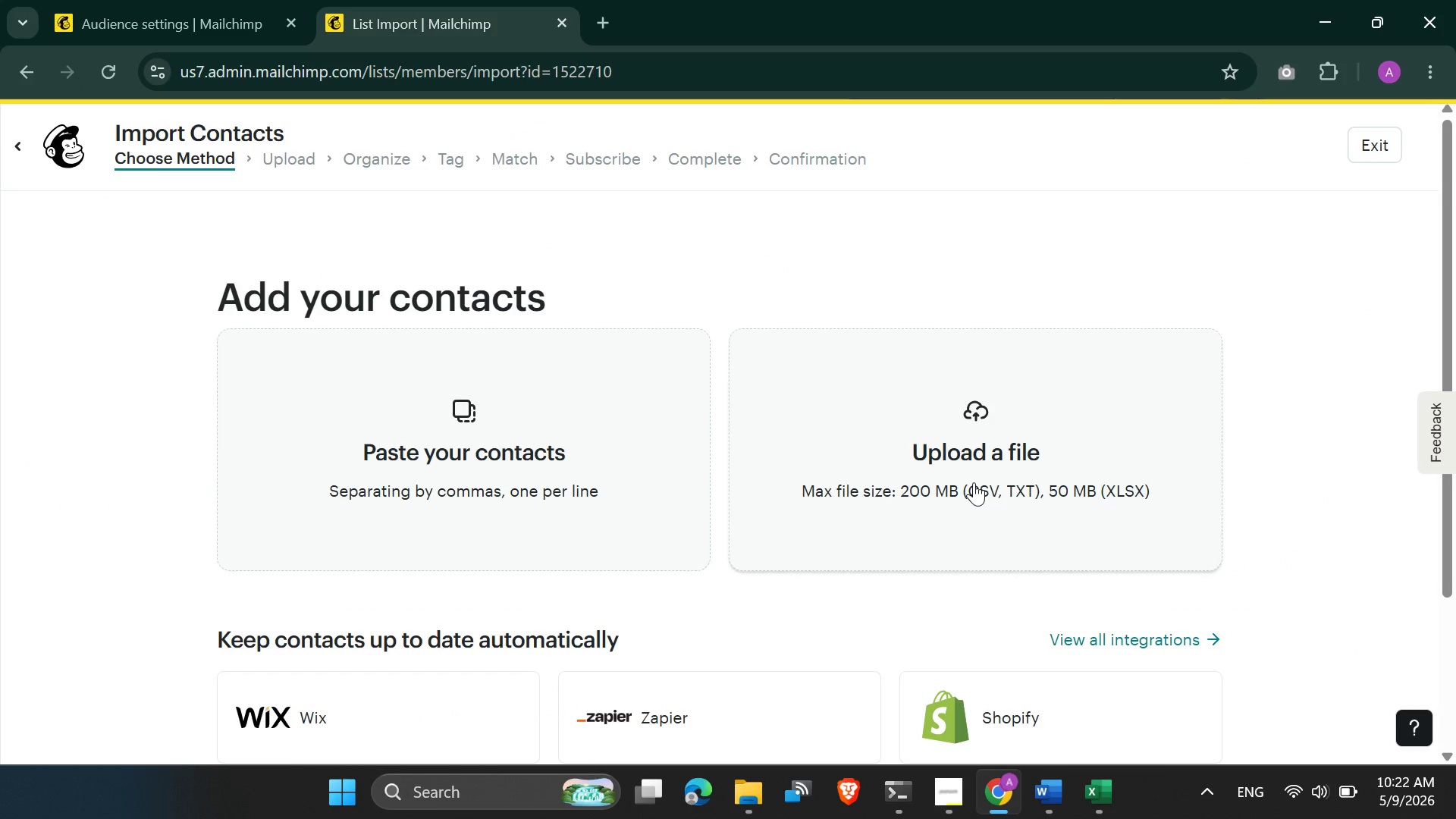 
left_click([974, 482])
 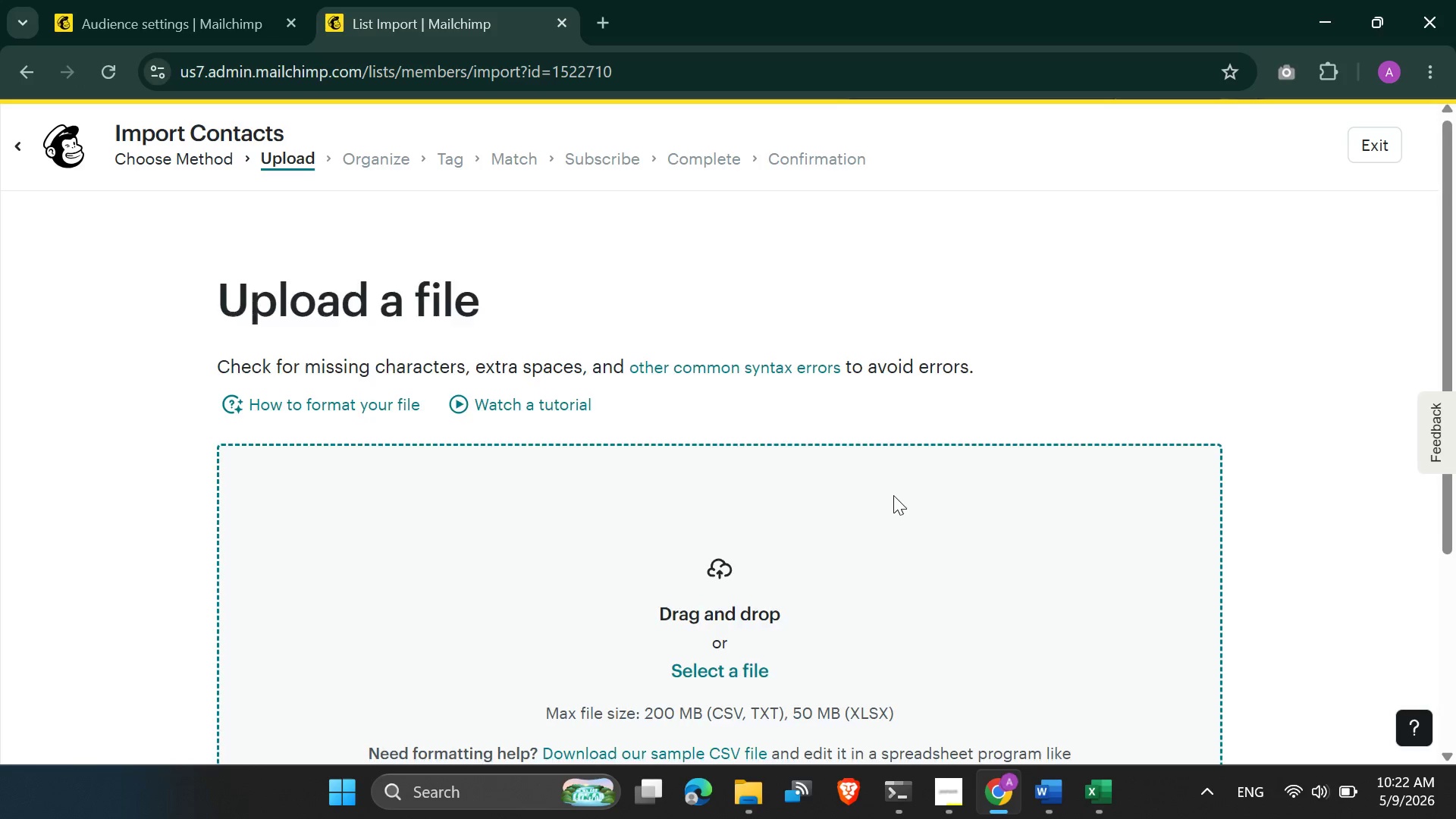 
scroll: coordinate [893, 495], scroll_direction: down, amount: 2.0
 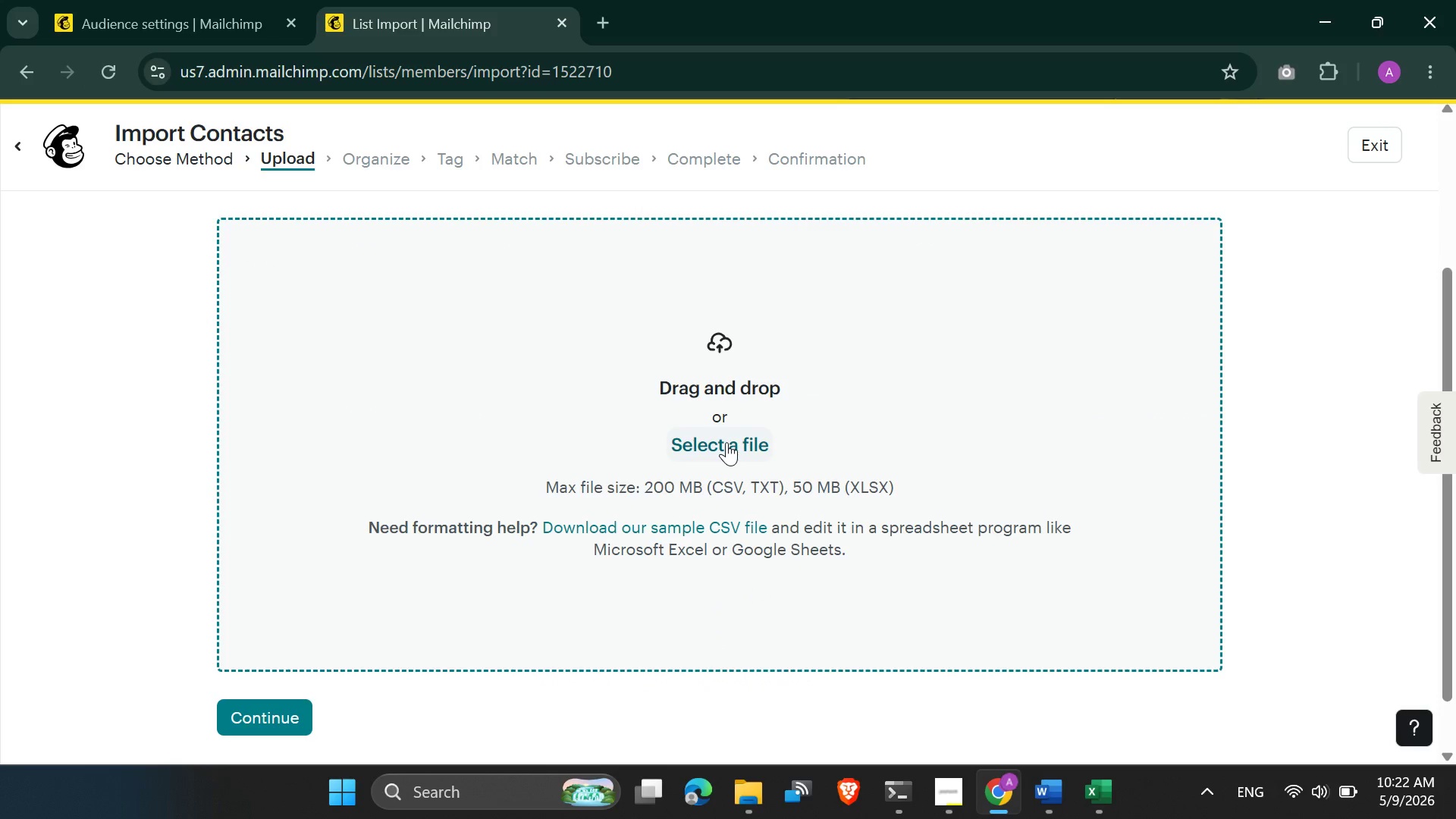 
left_click([726, 442])
 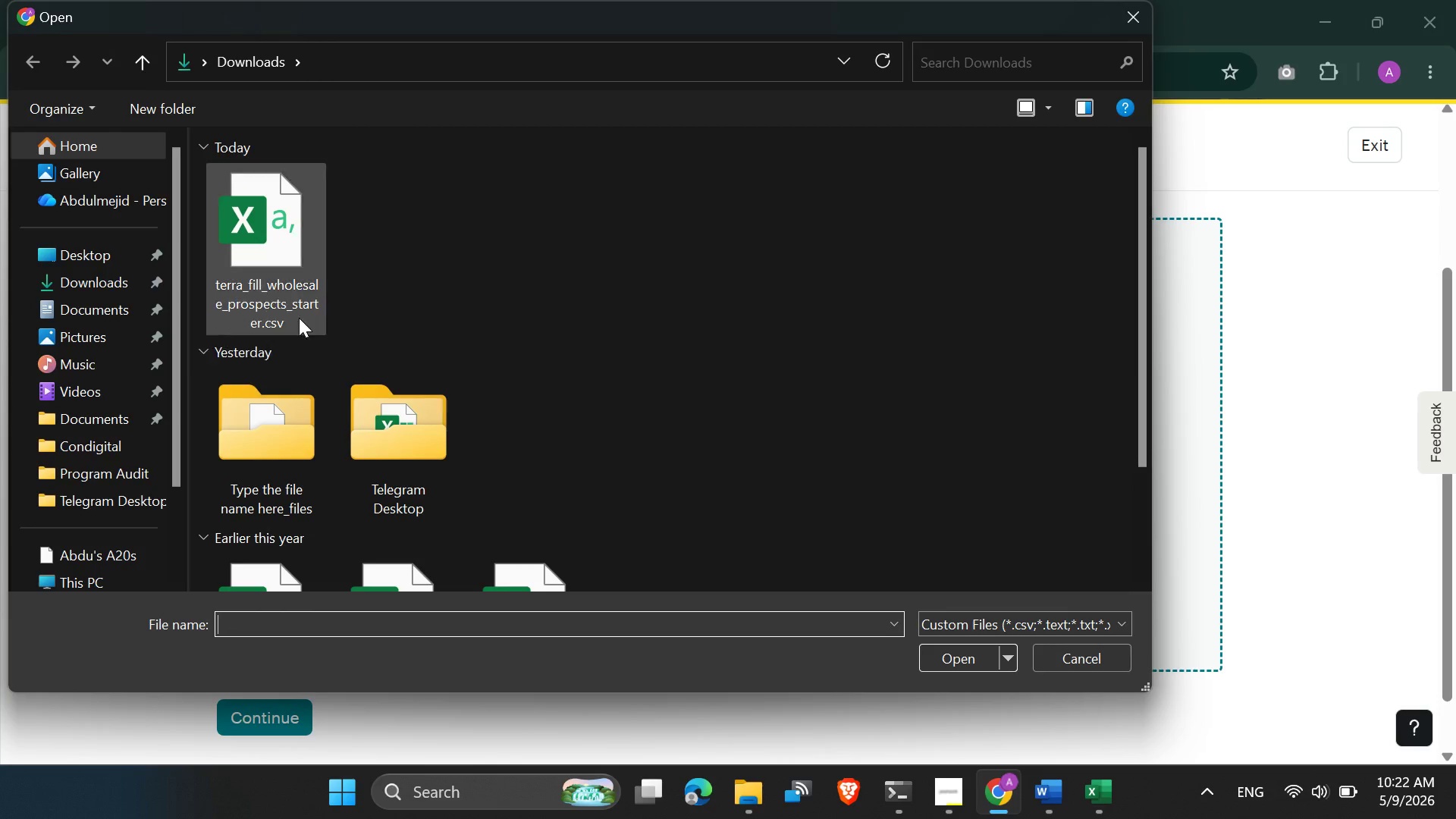 
left_click([290, 304])
 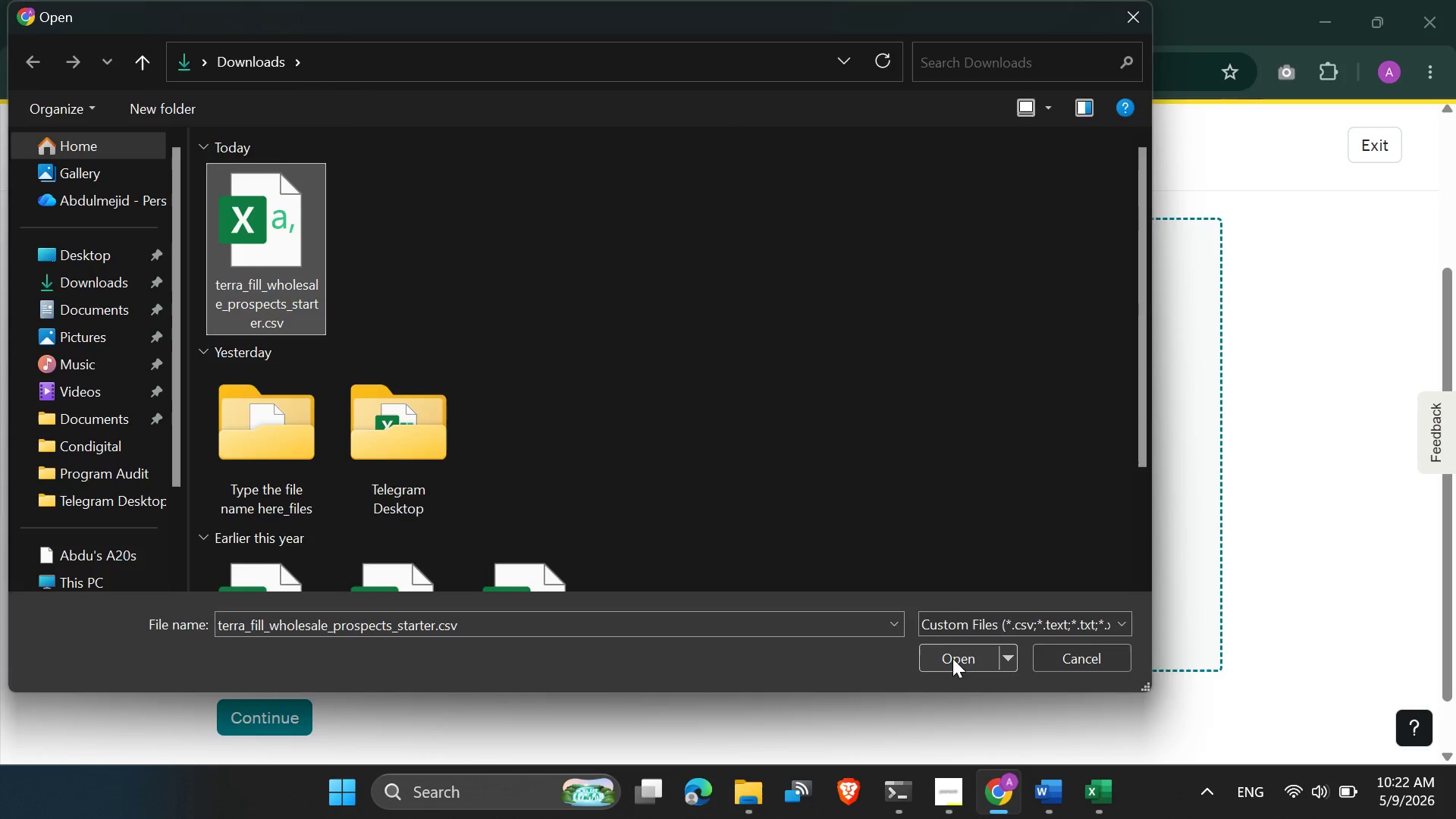 
left_click([952, 655])
 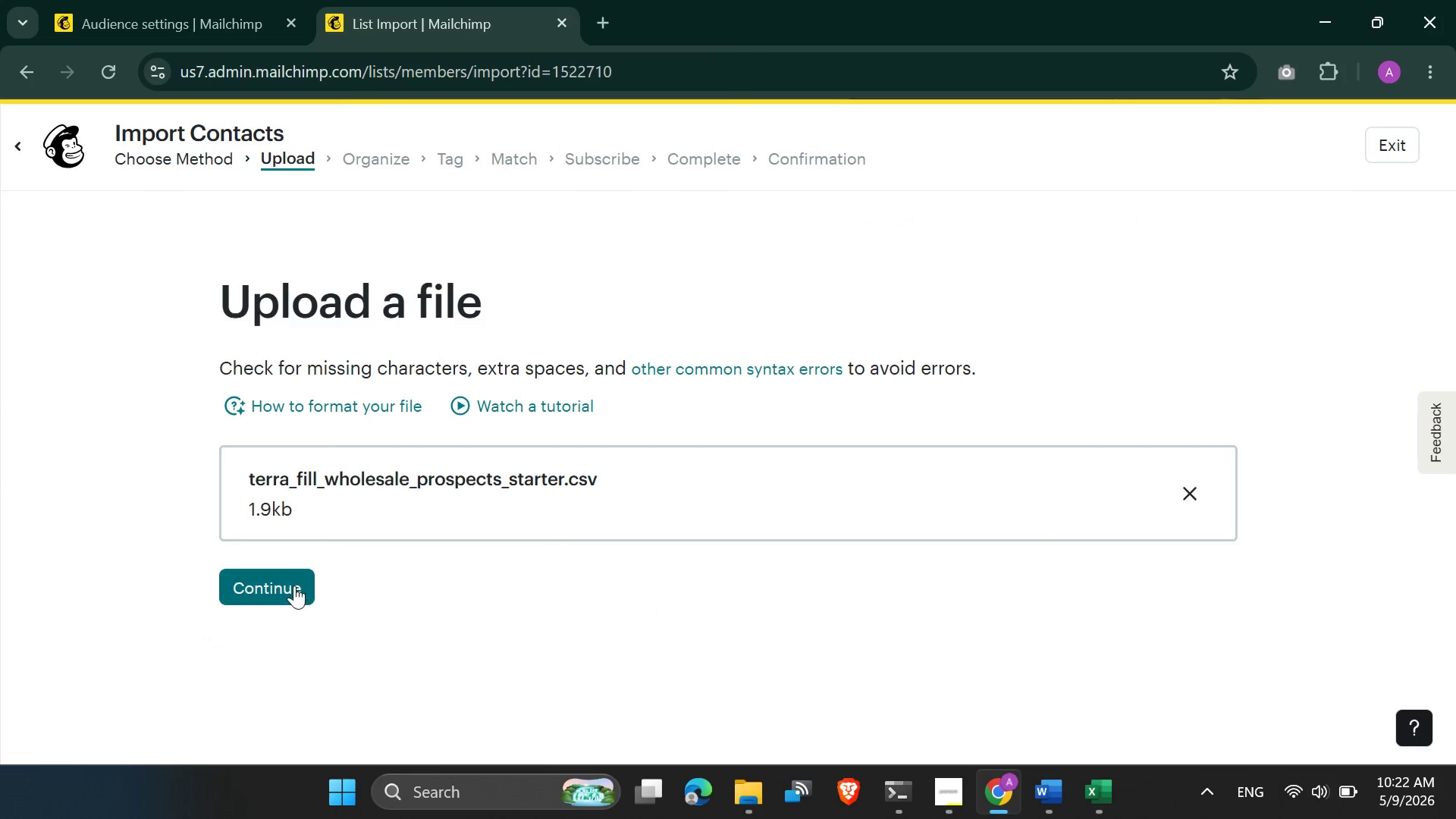 
left_click([294, 585])
 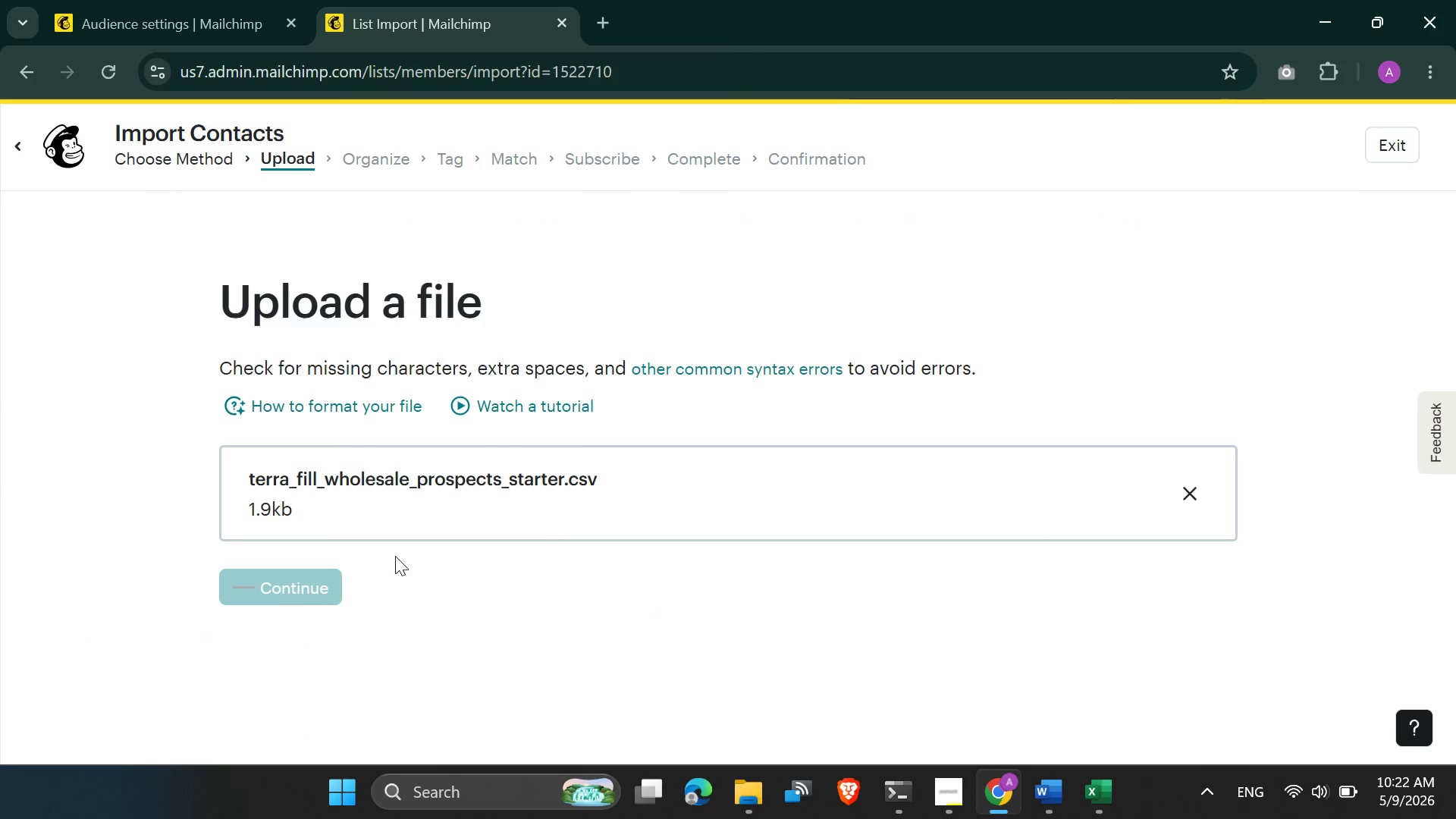 
scroll: coordinate [344, 574], scroll_direction: down, amount: 3.0
 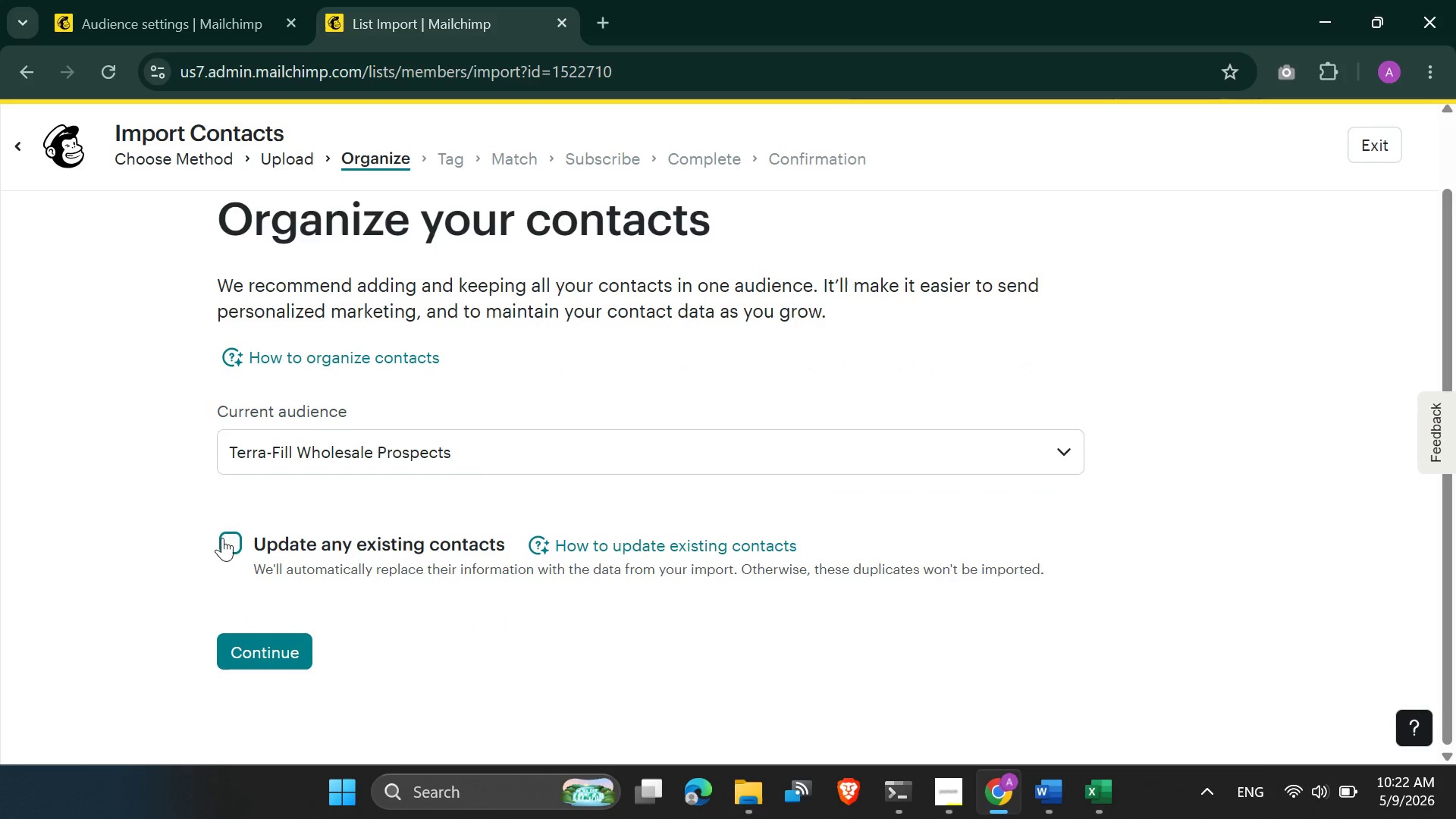 
left_click([222, 538])
 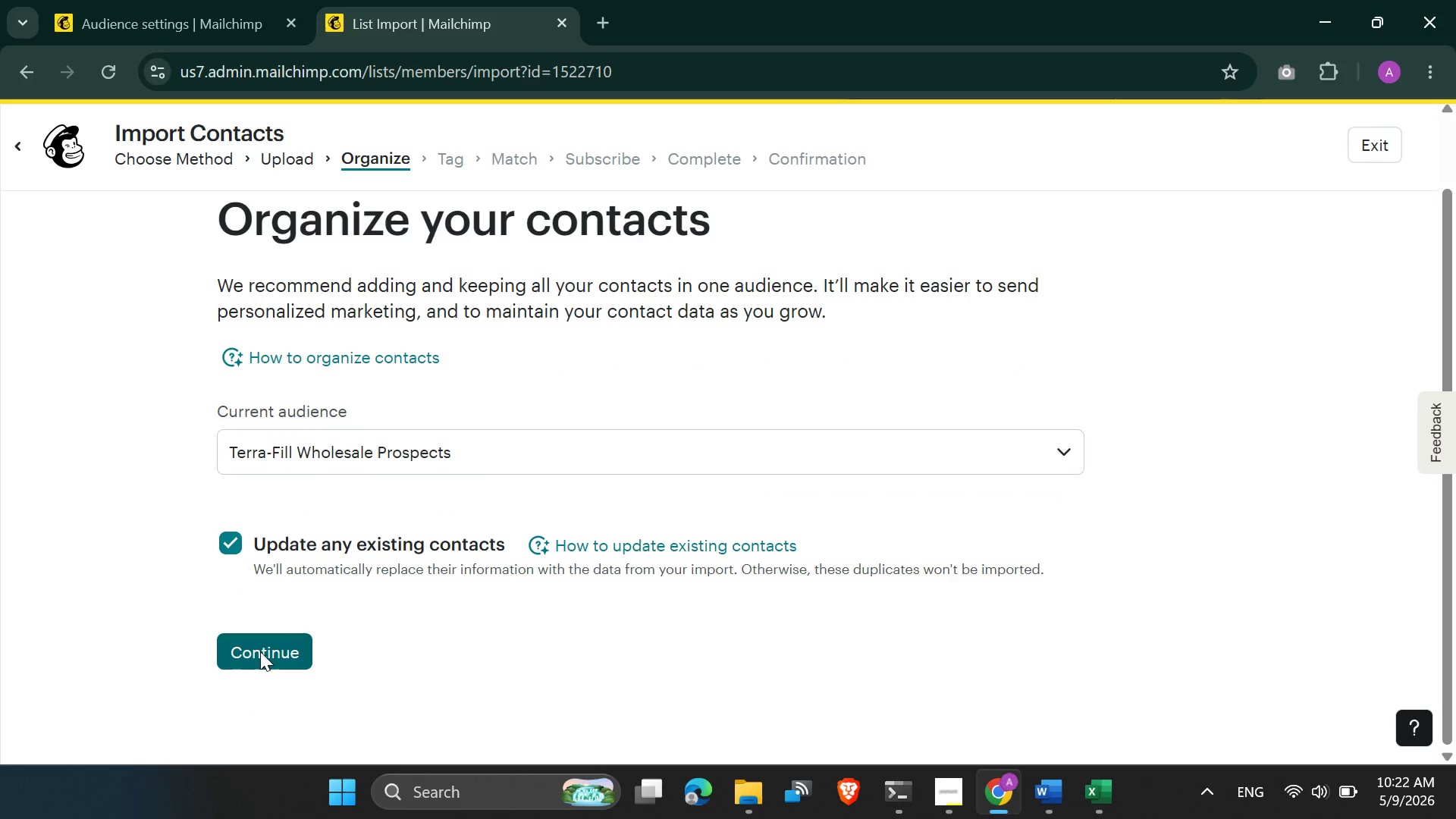 
left_click([260, 651])
 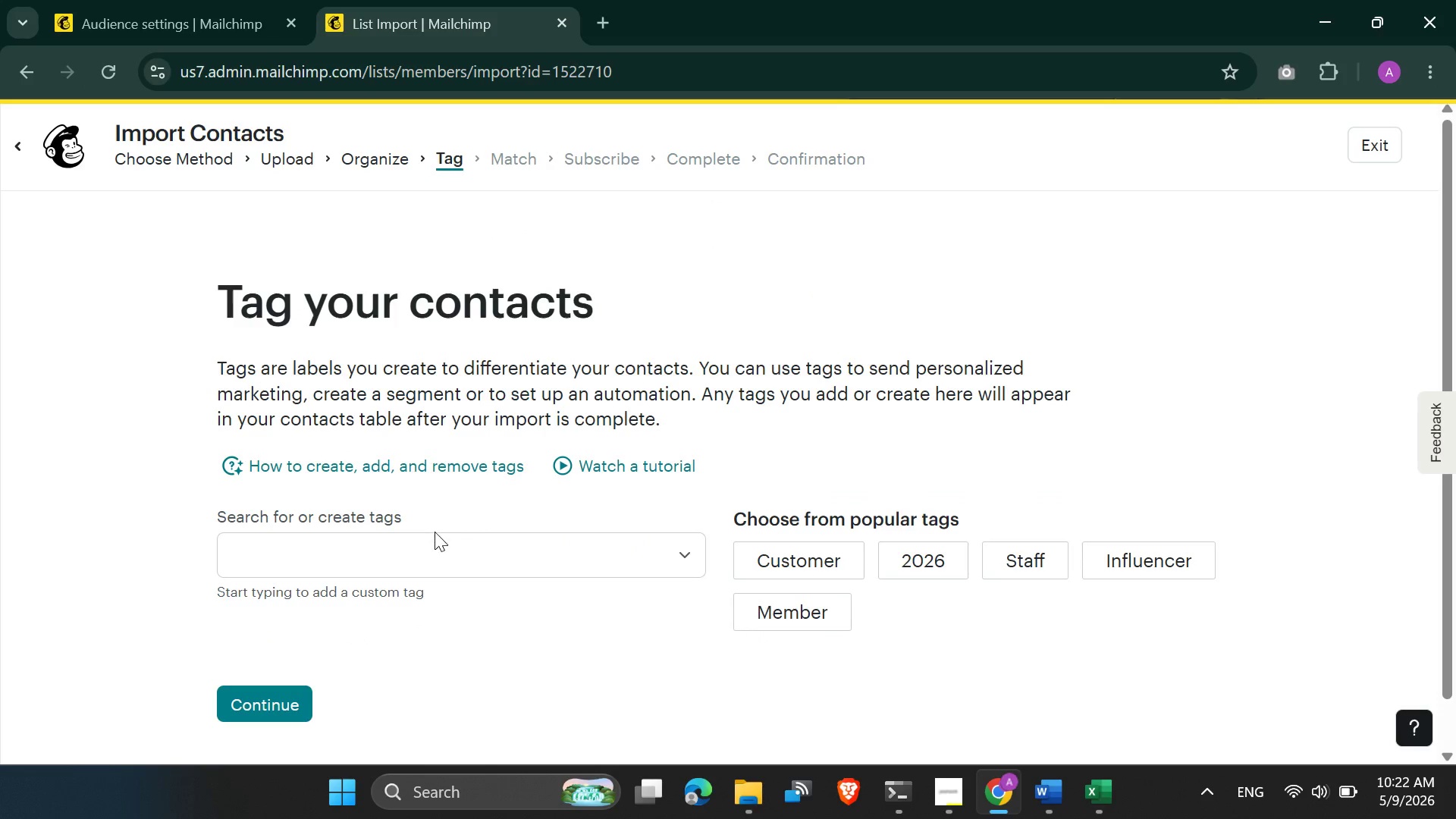 
left_click([427, 540])
 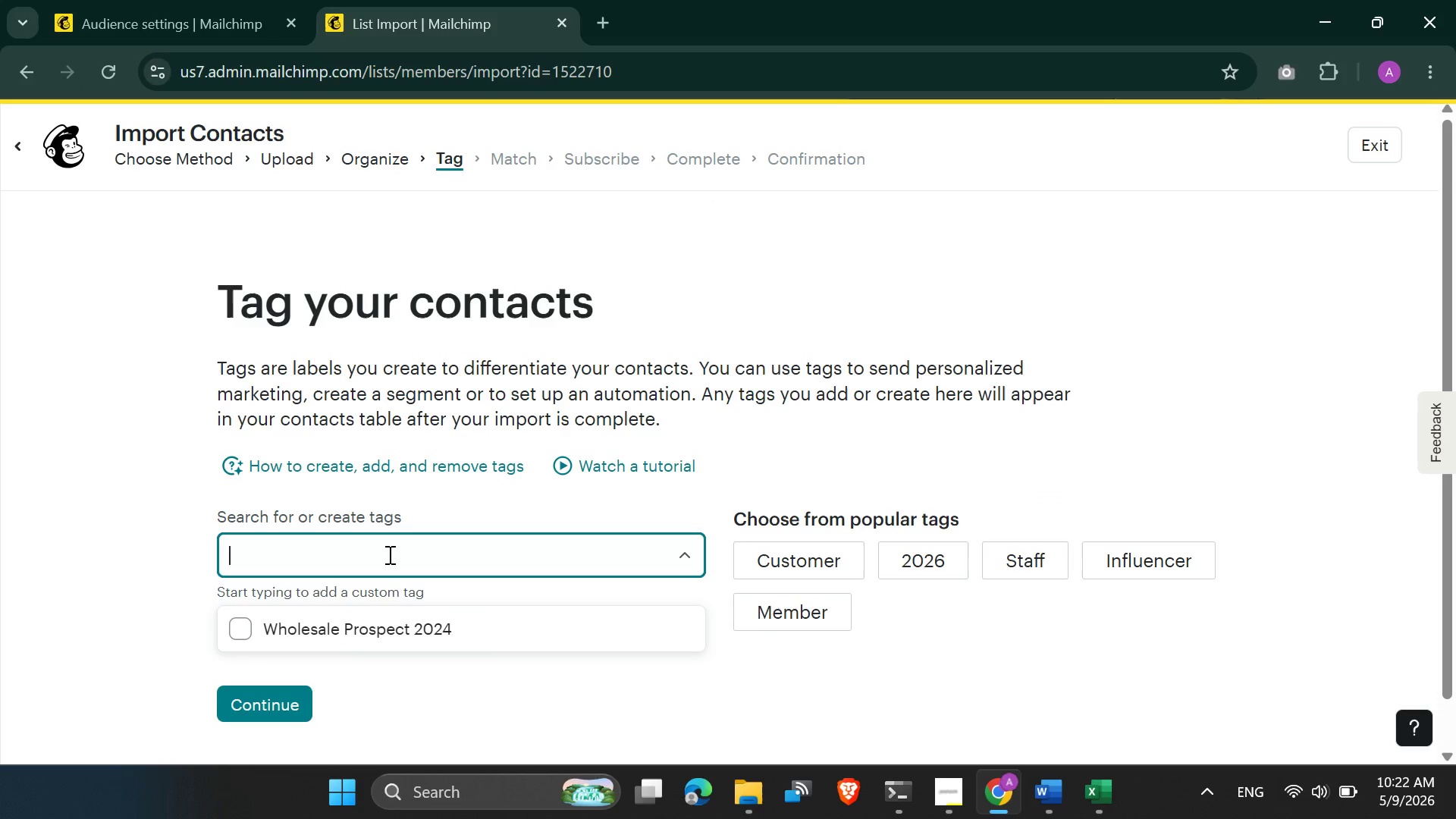 
double_click([388, 554])
 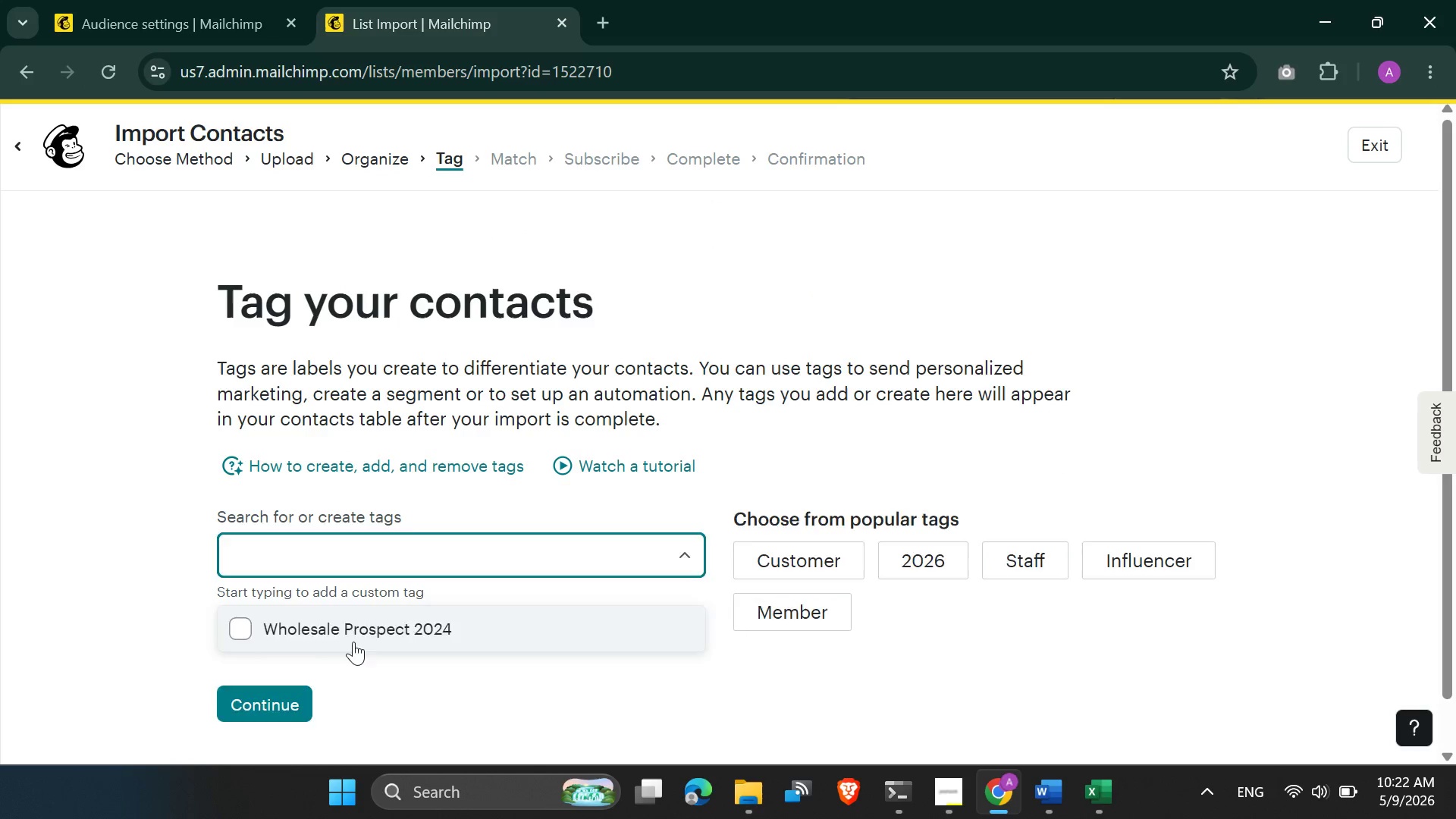 
left_click([353, 642])
 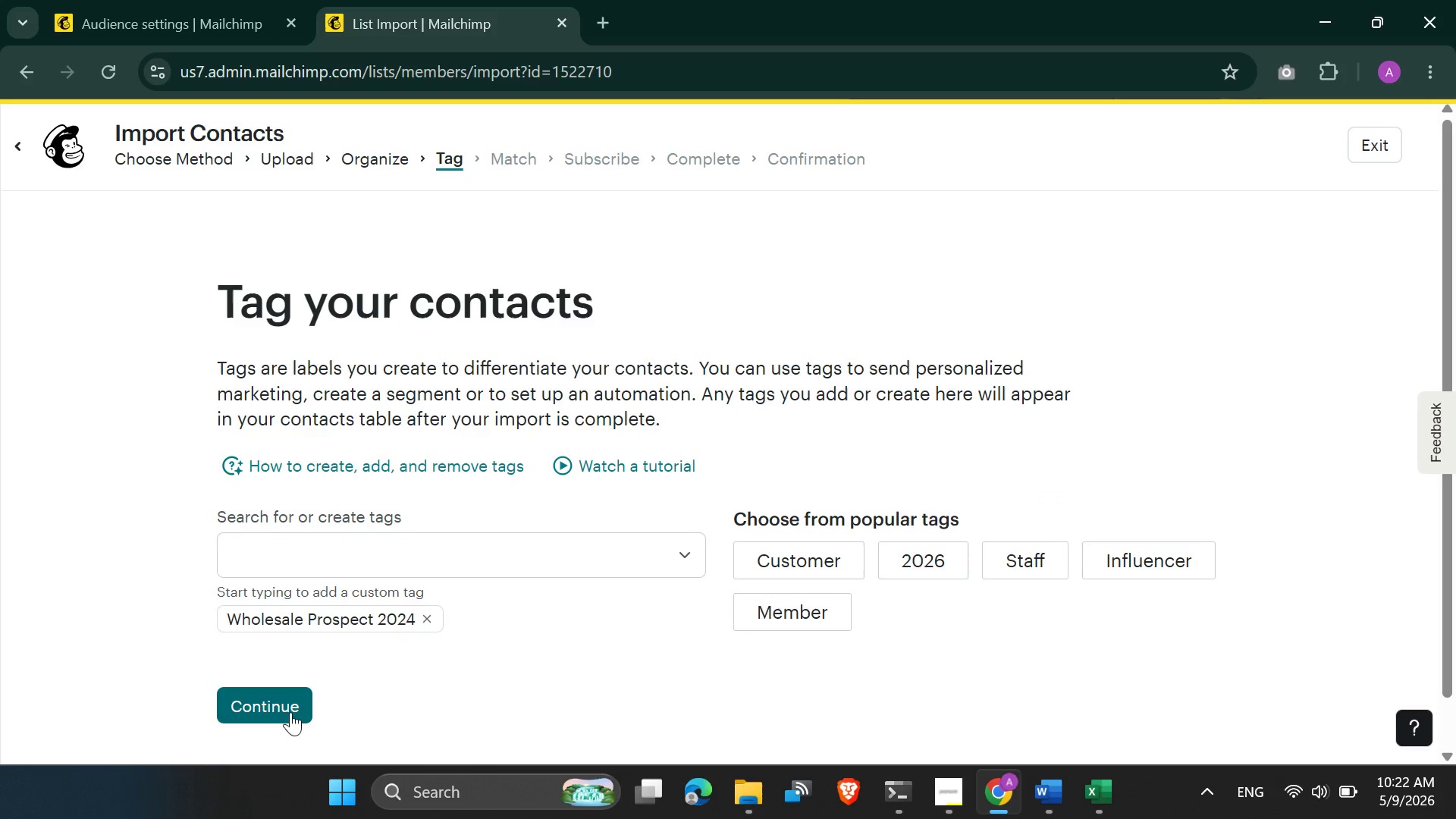 
left_click([290, 712])
 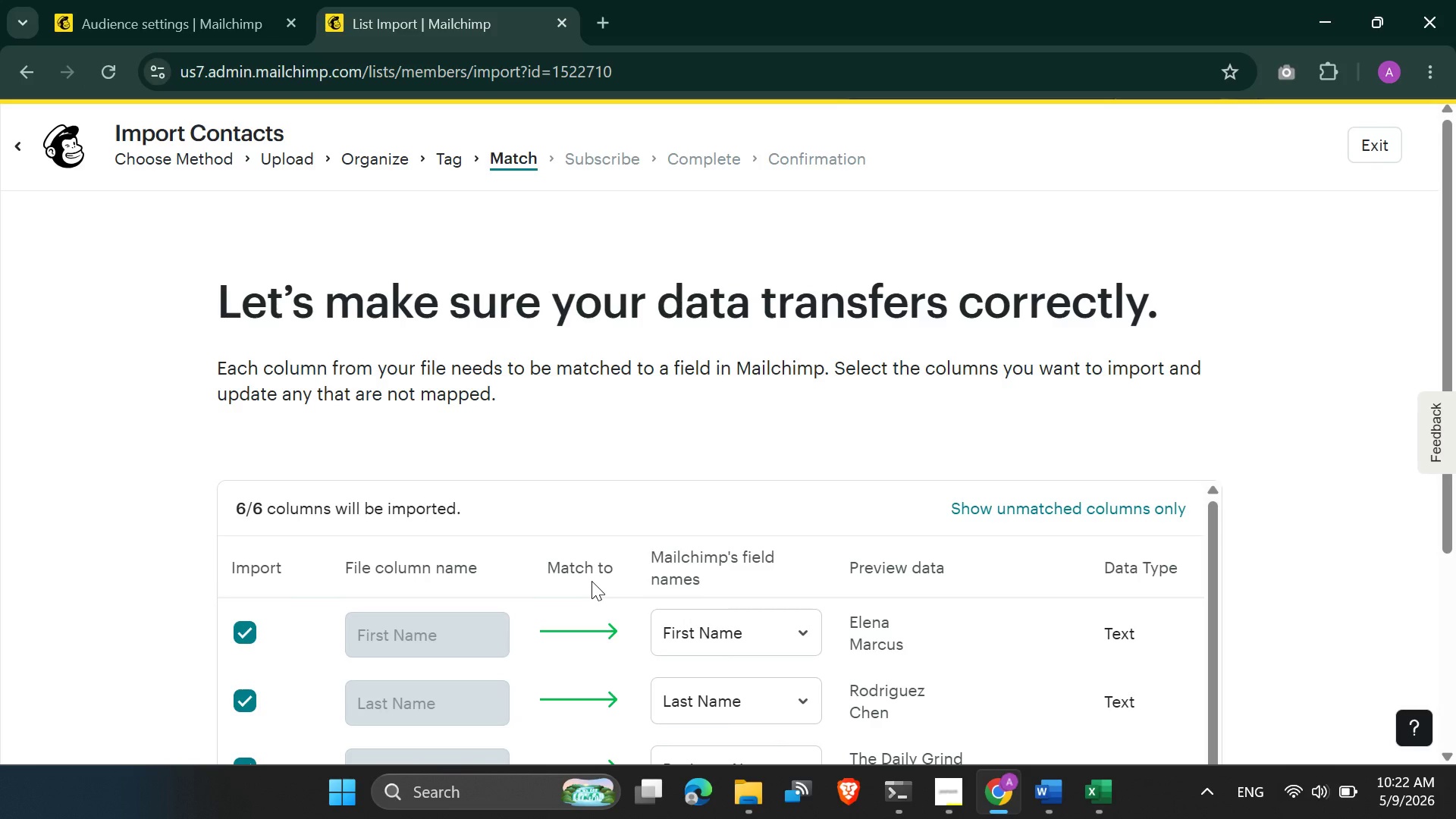 
scroll: coordinate [607, 585], scroll_direction: down, amount: 12.0
 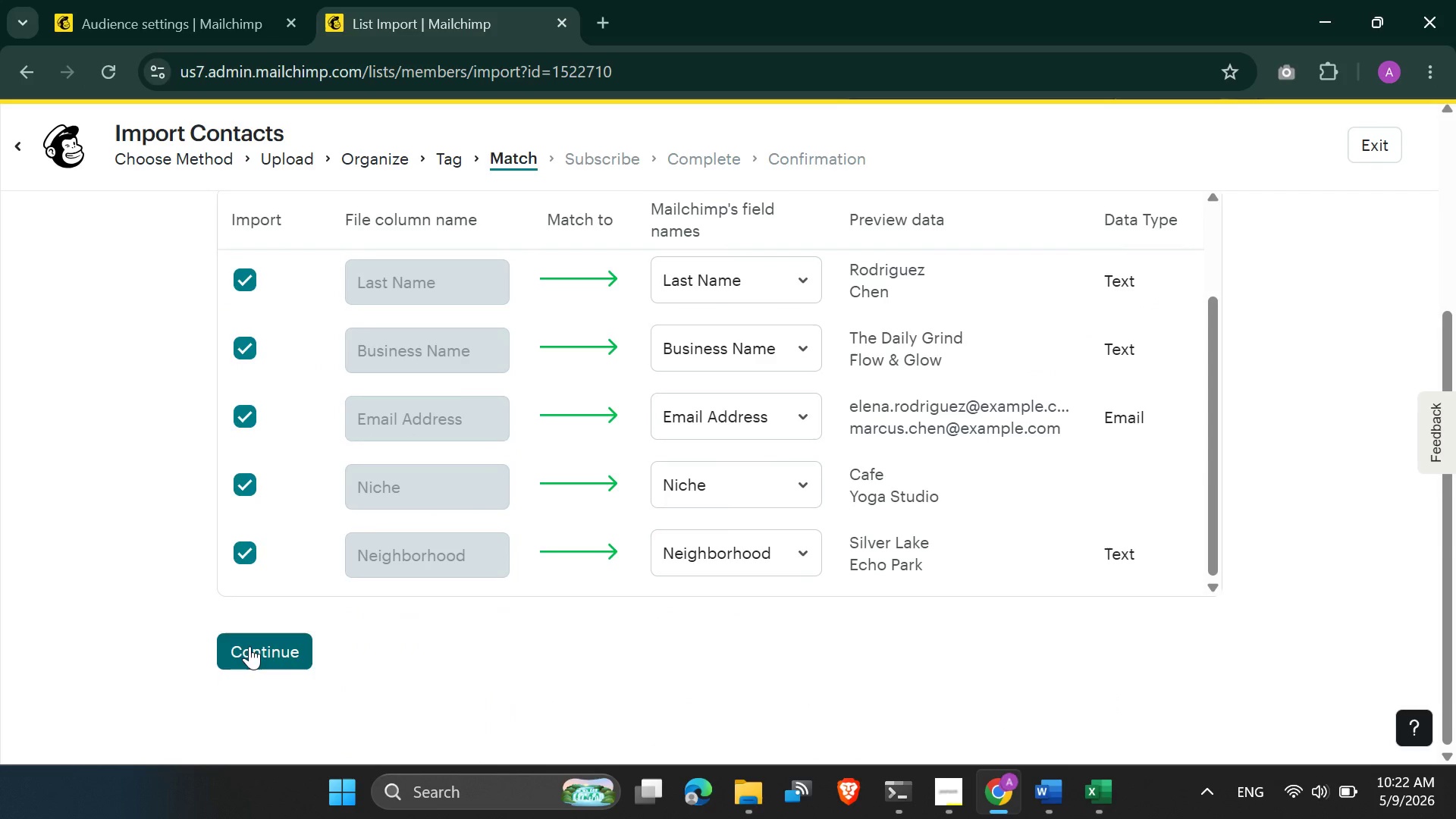 
left_click([249, 646])
 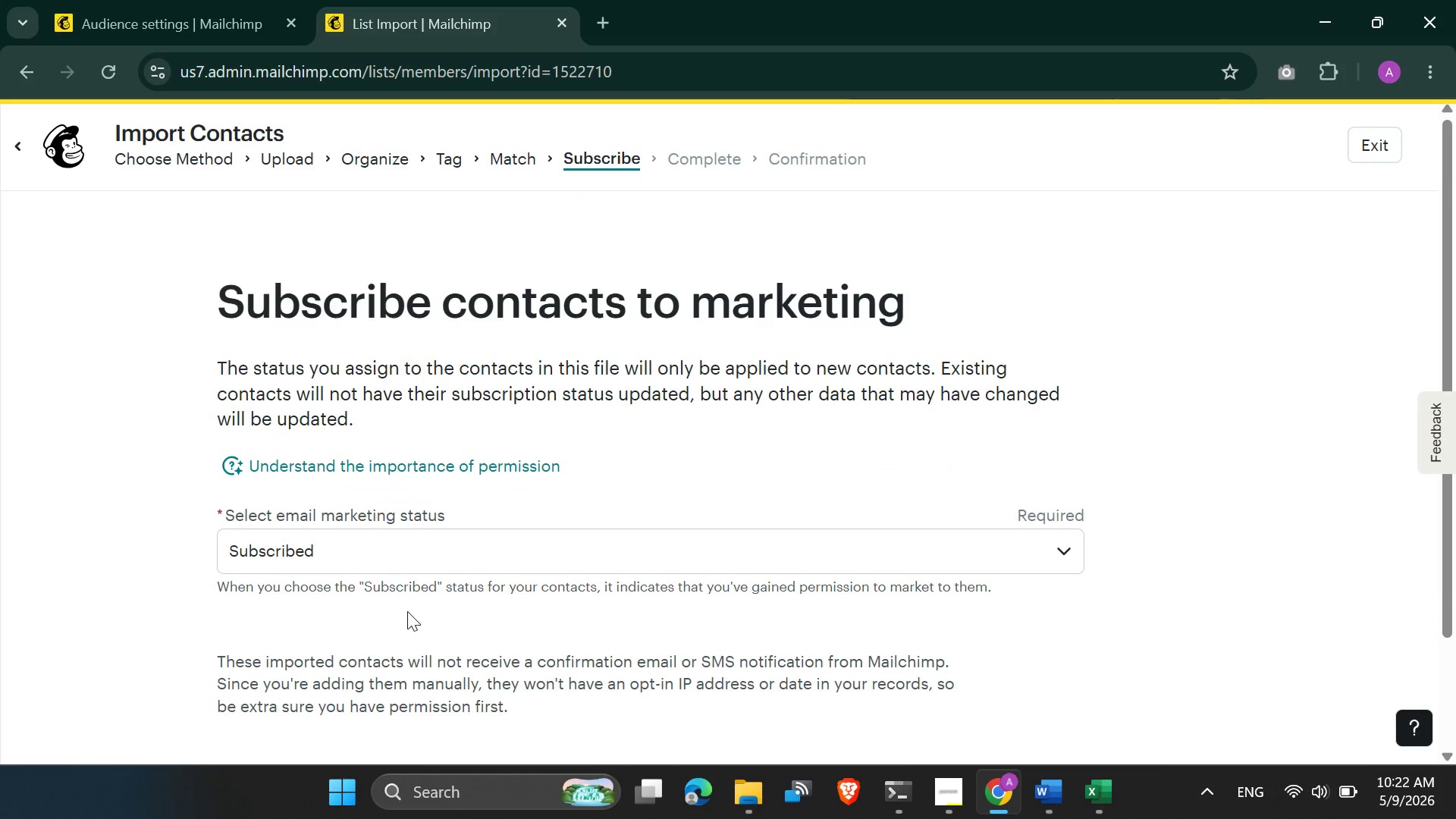 
scroll: coordinate [407, 611], scroll_direction: down, amount: 2.0
 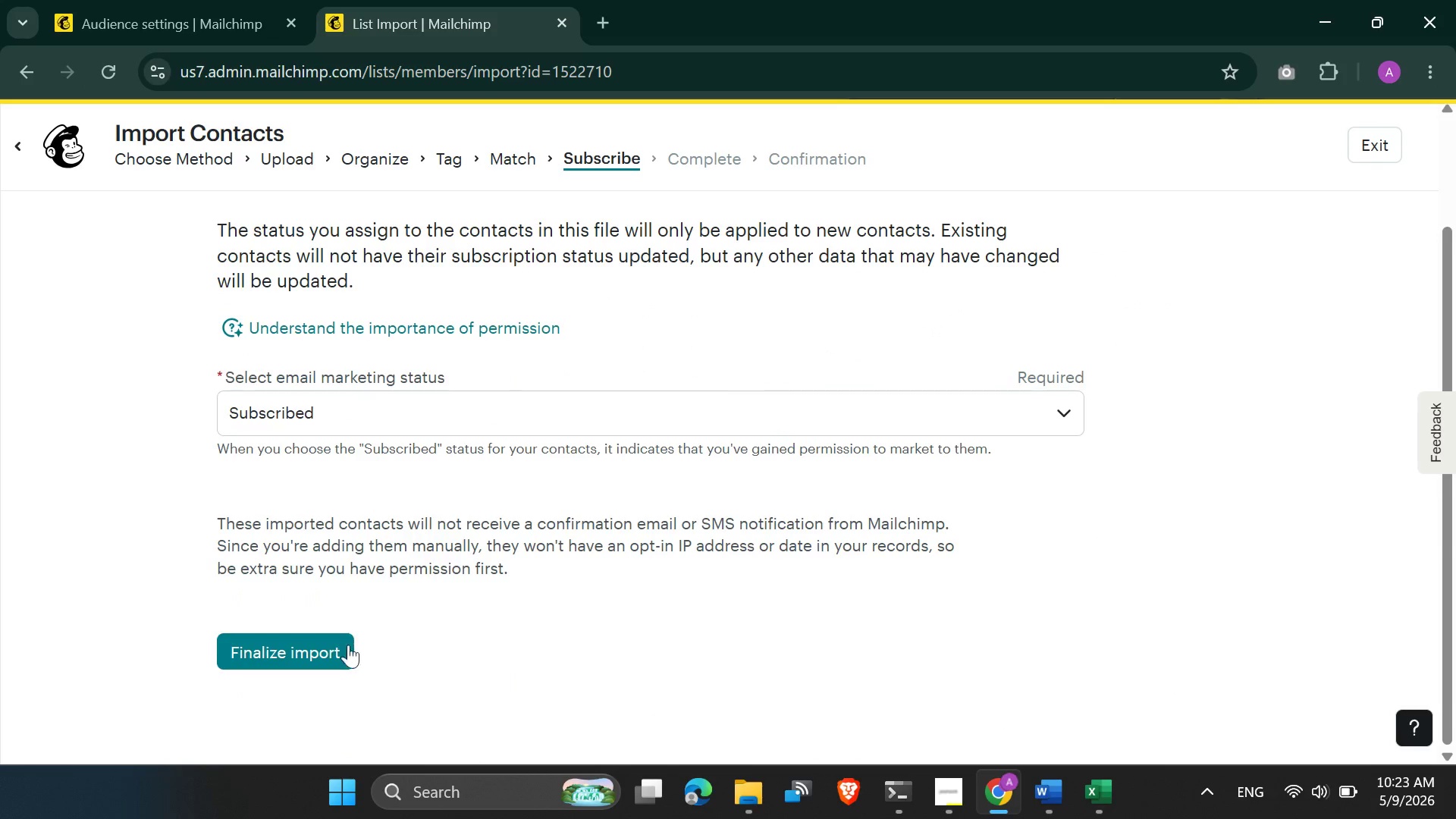 
left_click([348, 645])
 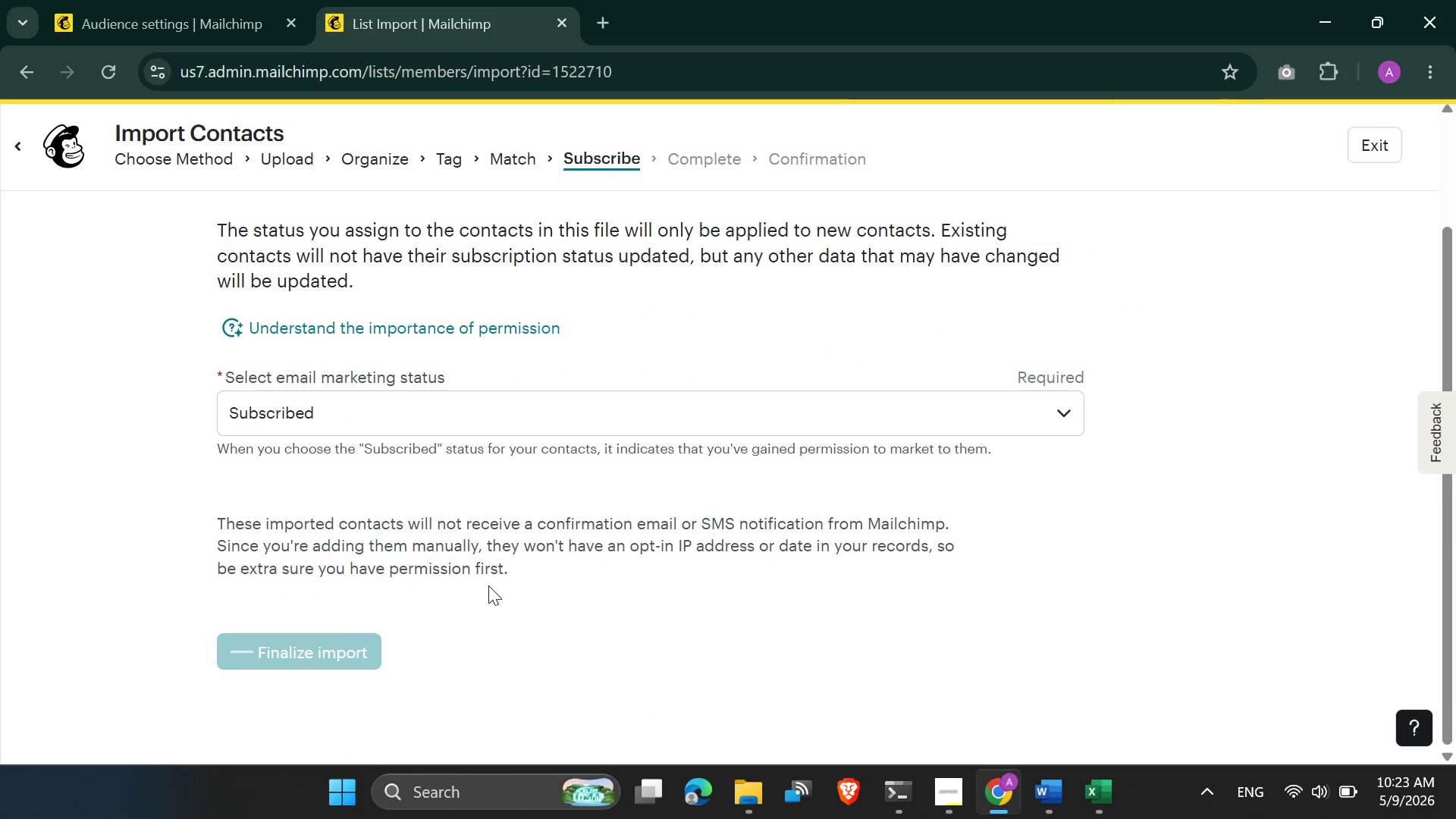 
scroll: coordinate [488, 585], scroll_direction: none, amount: 0.0
 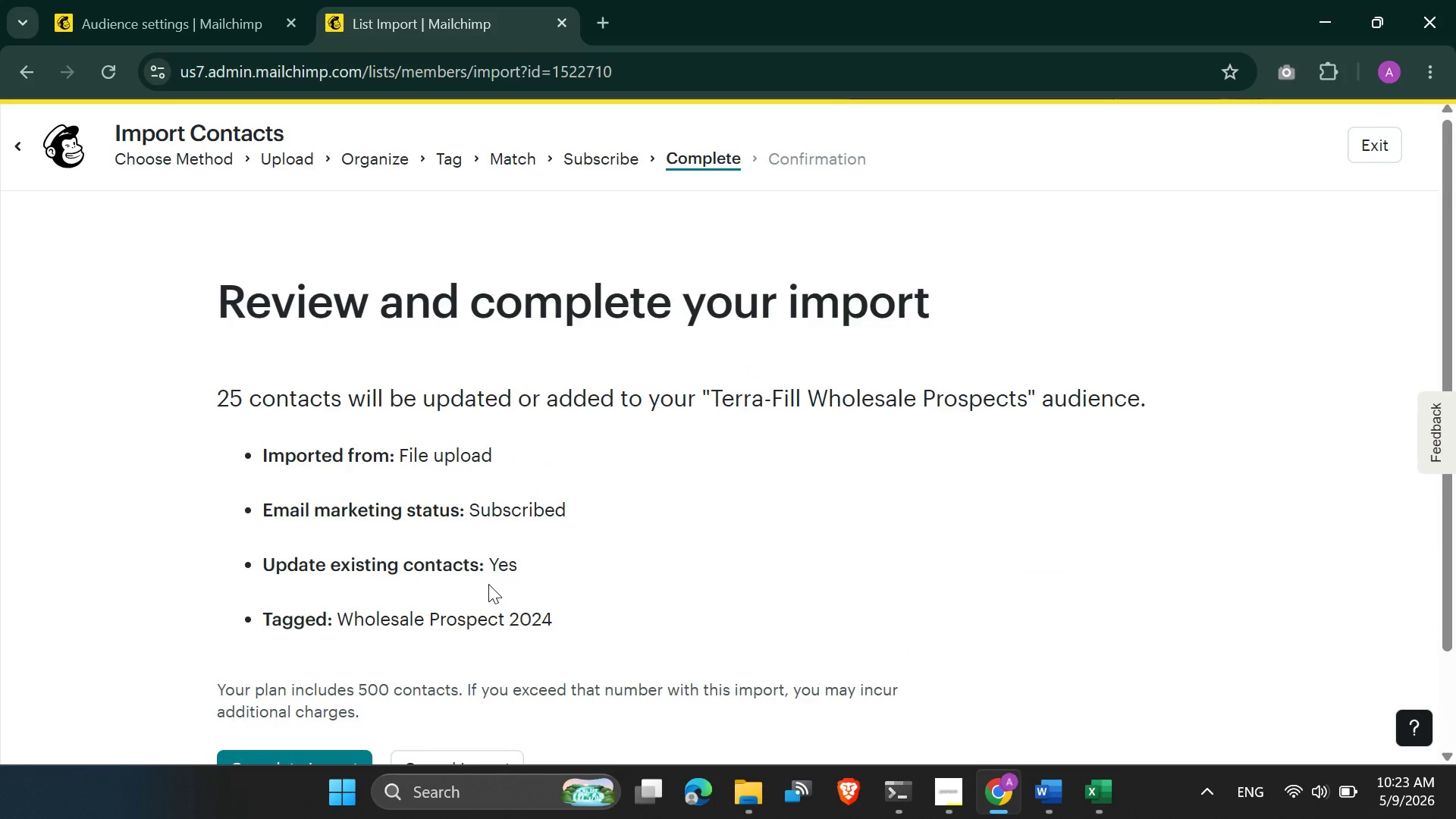 
scroll: coordinate [488, 584], scroll_direction: down, amount: 1.0
 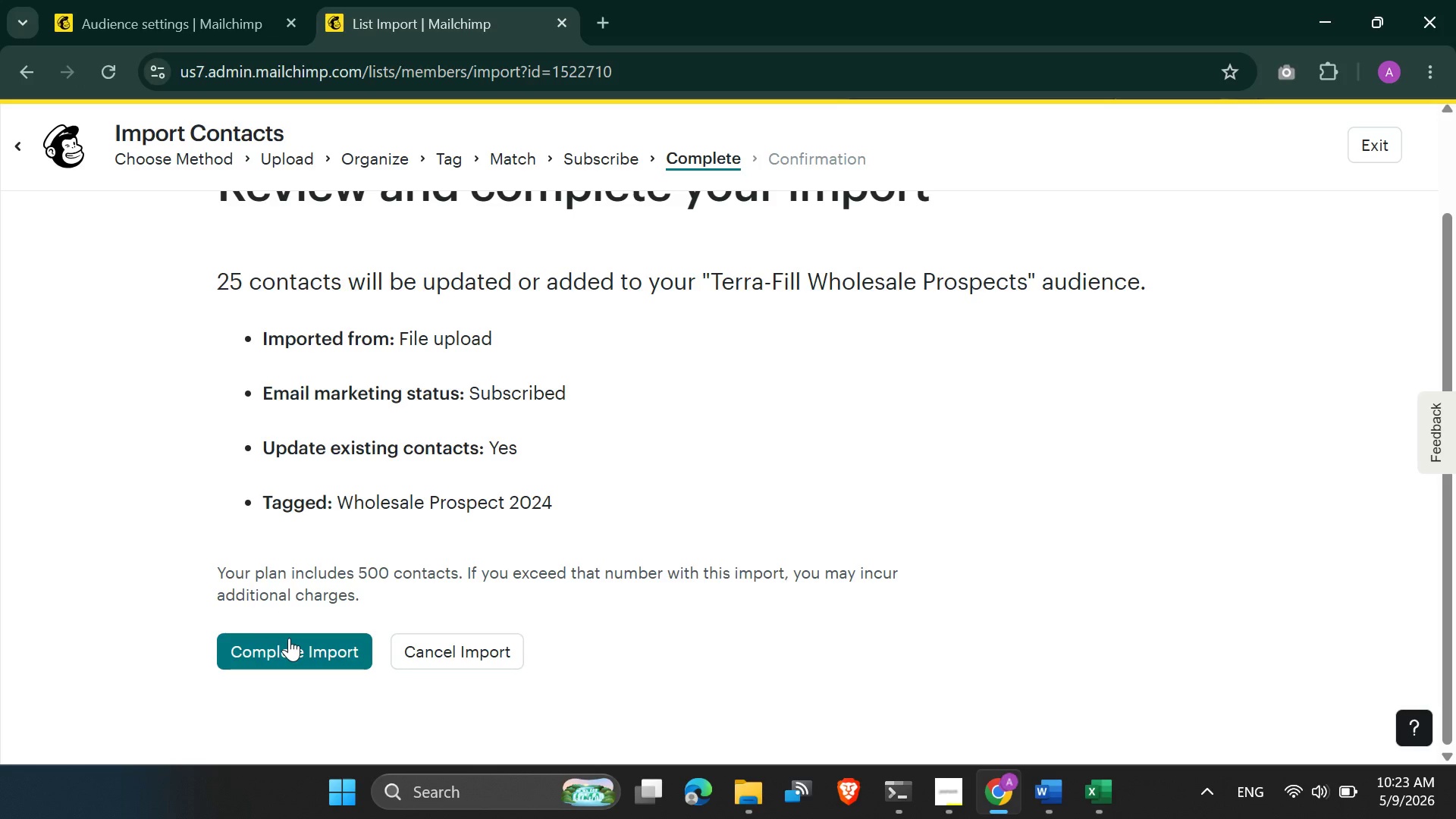 
left_click([286, 640])
 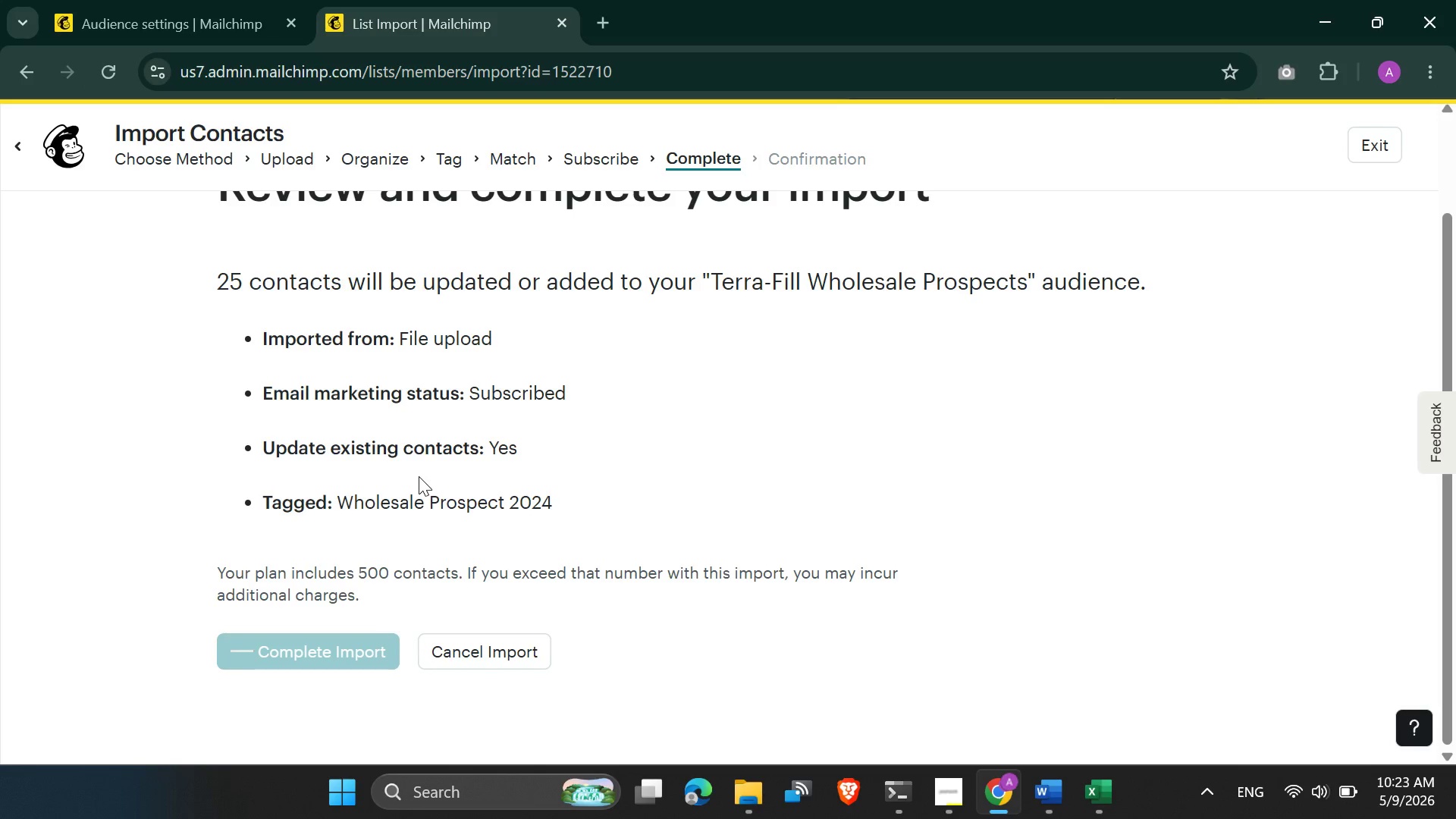 
wait(10.75)
 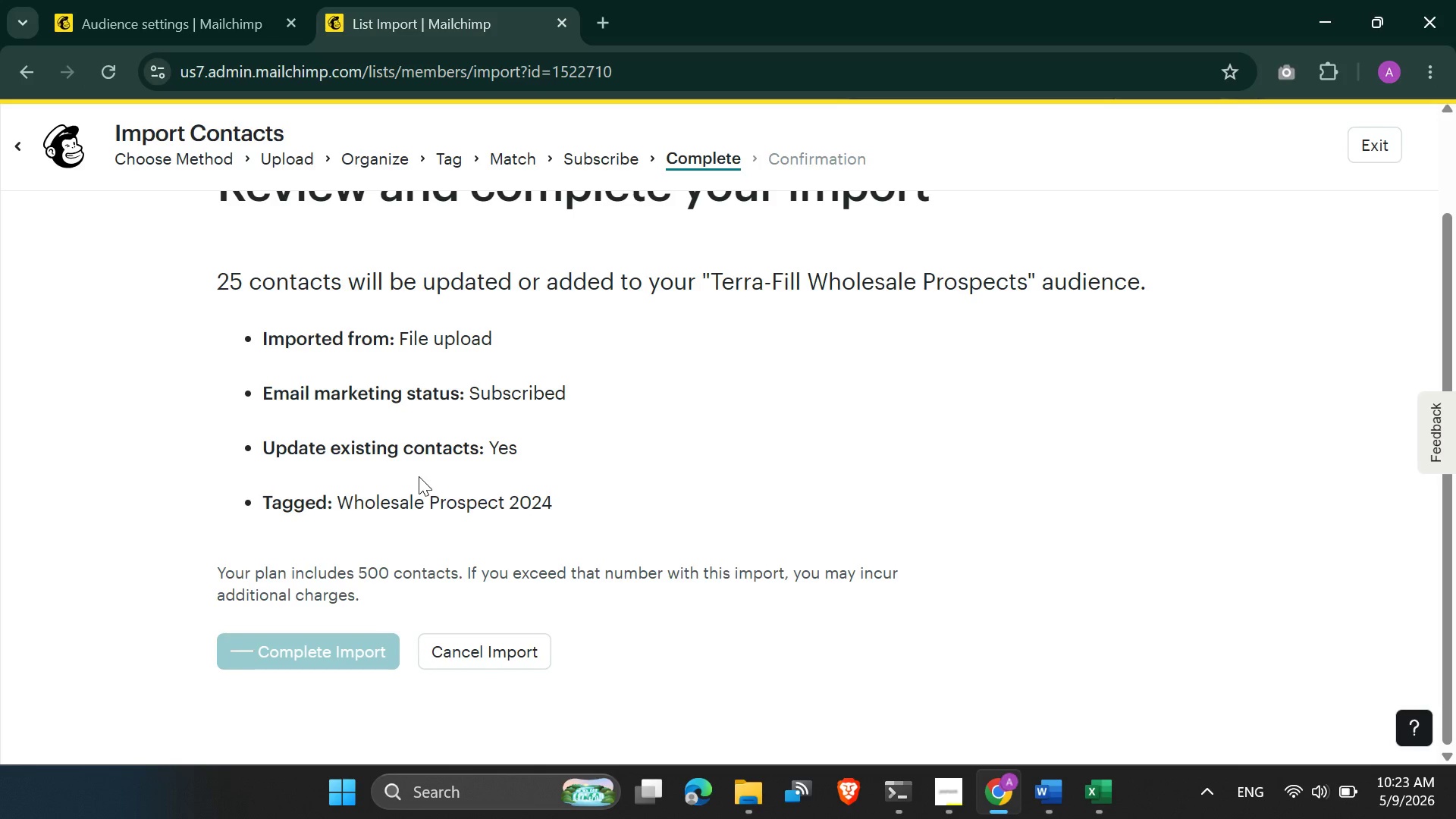 
left_click([279, 485])
 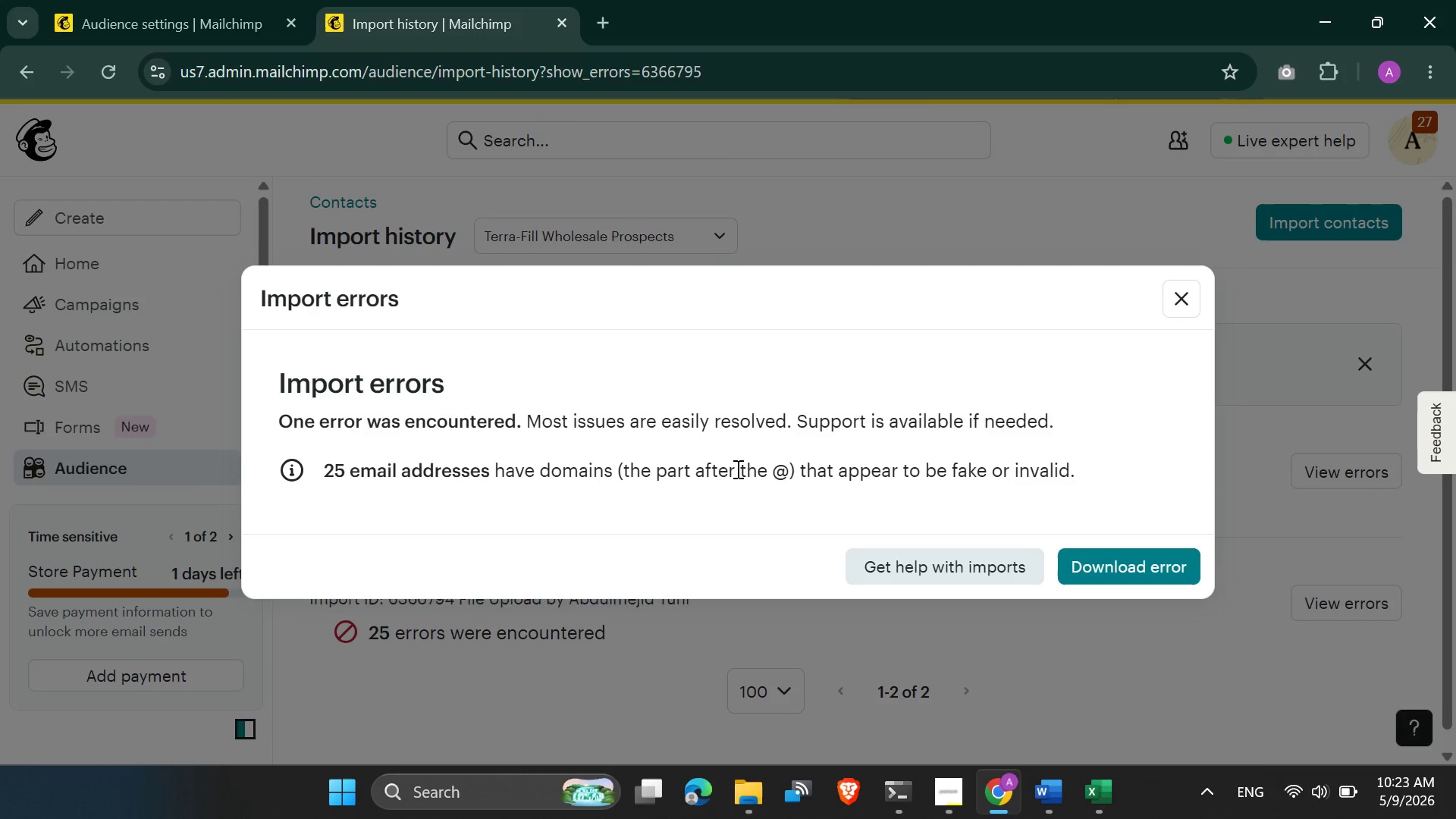 
wait(19.95)
 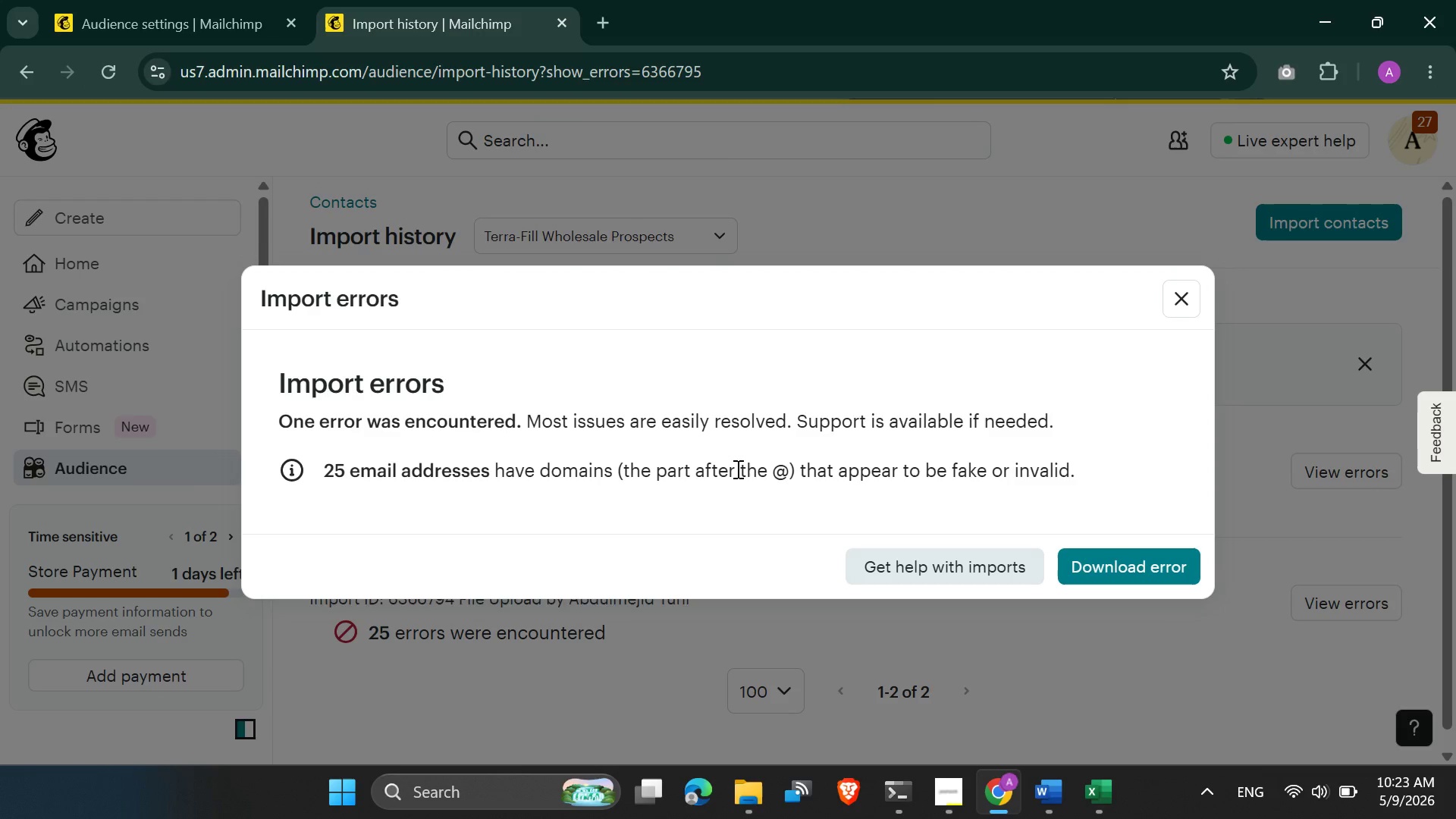 
left_click([1099, 787])
 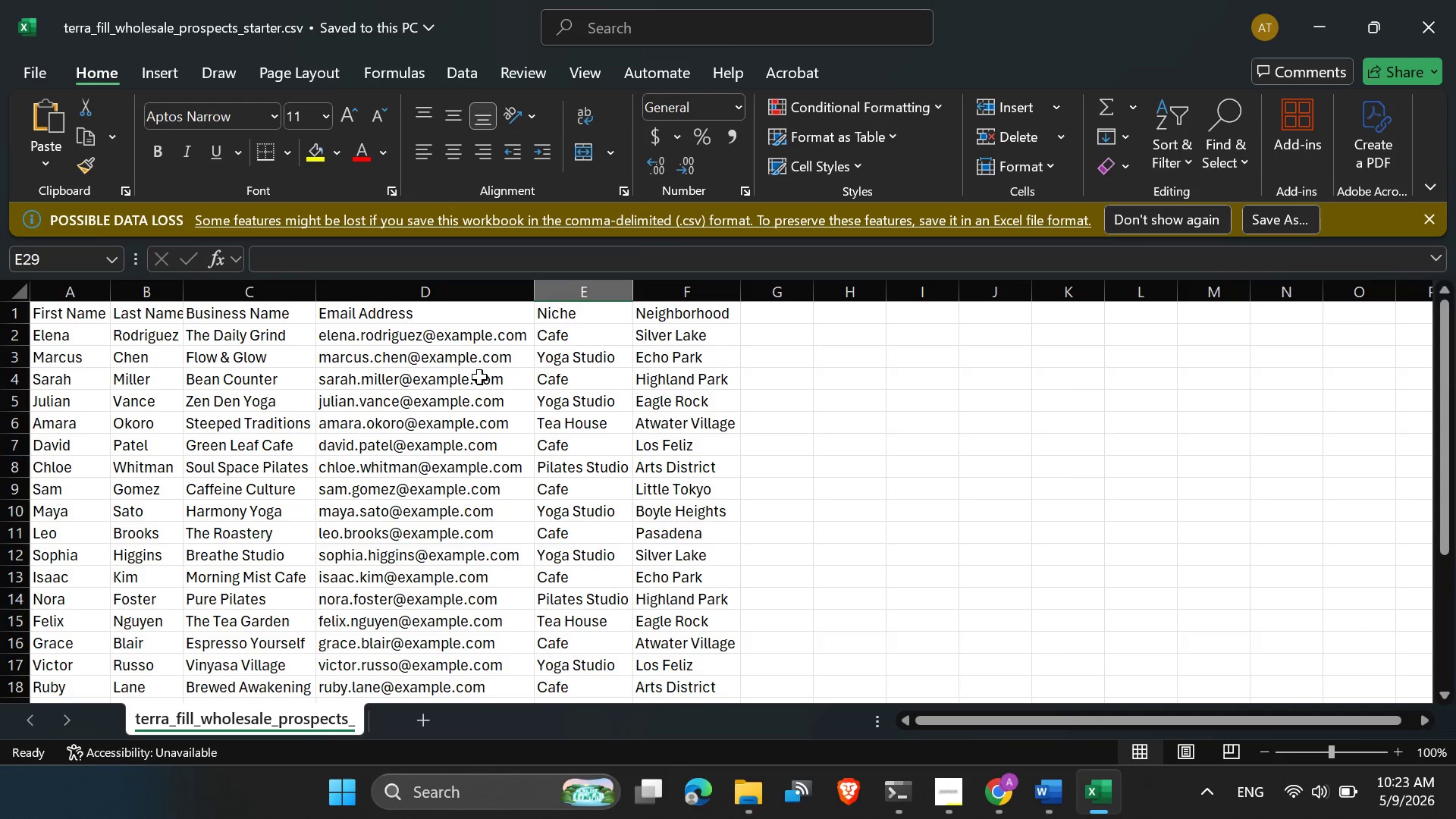 
scroll: coordinate [491, 353], scroll_direction: up, amount: 5.0
 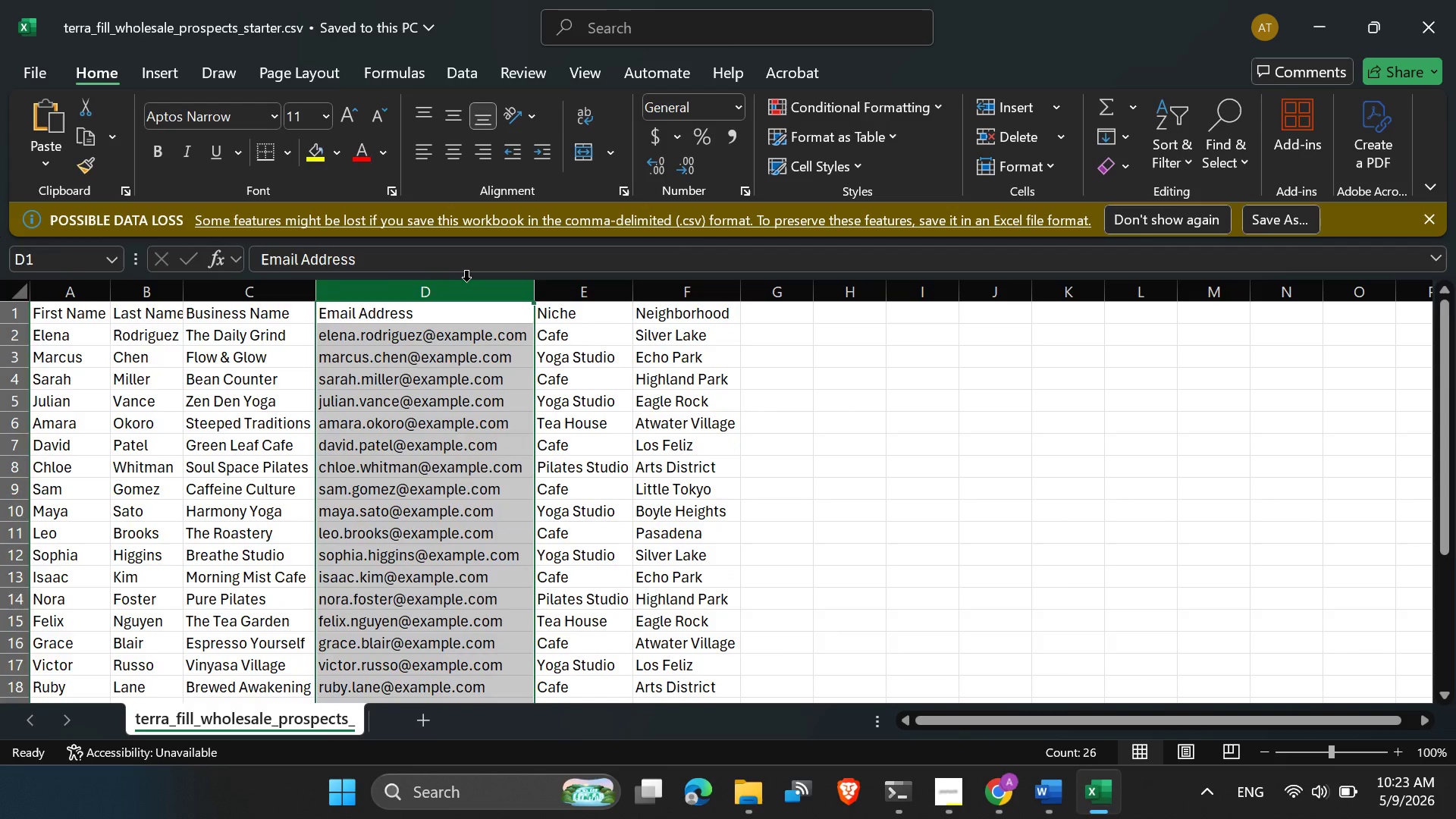 
left_click([466, 281])
 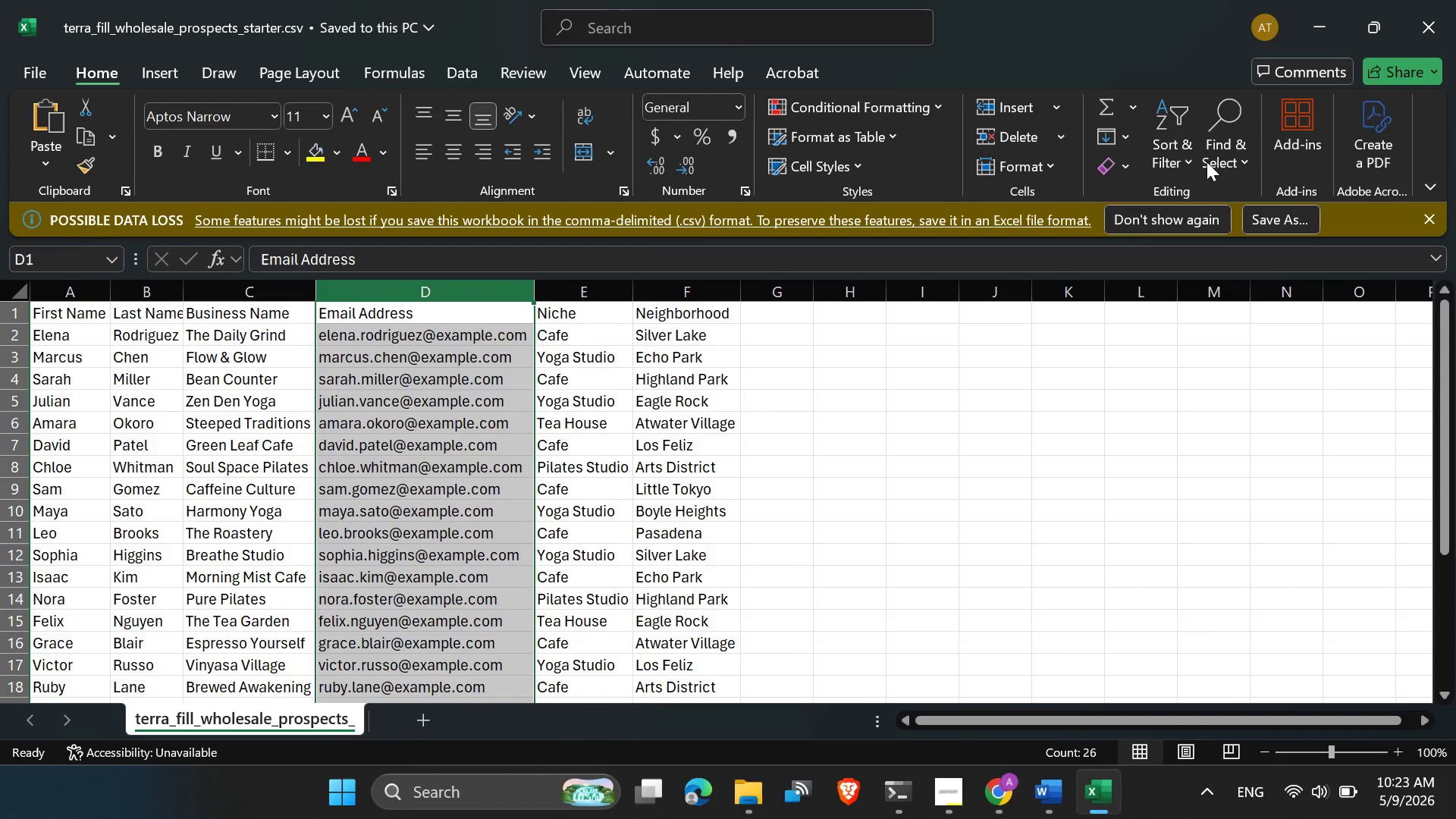 
left_click([1233, 162])
 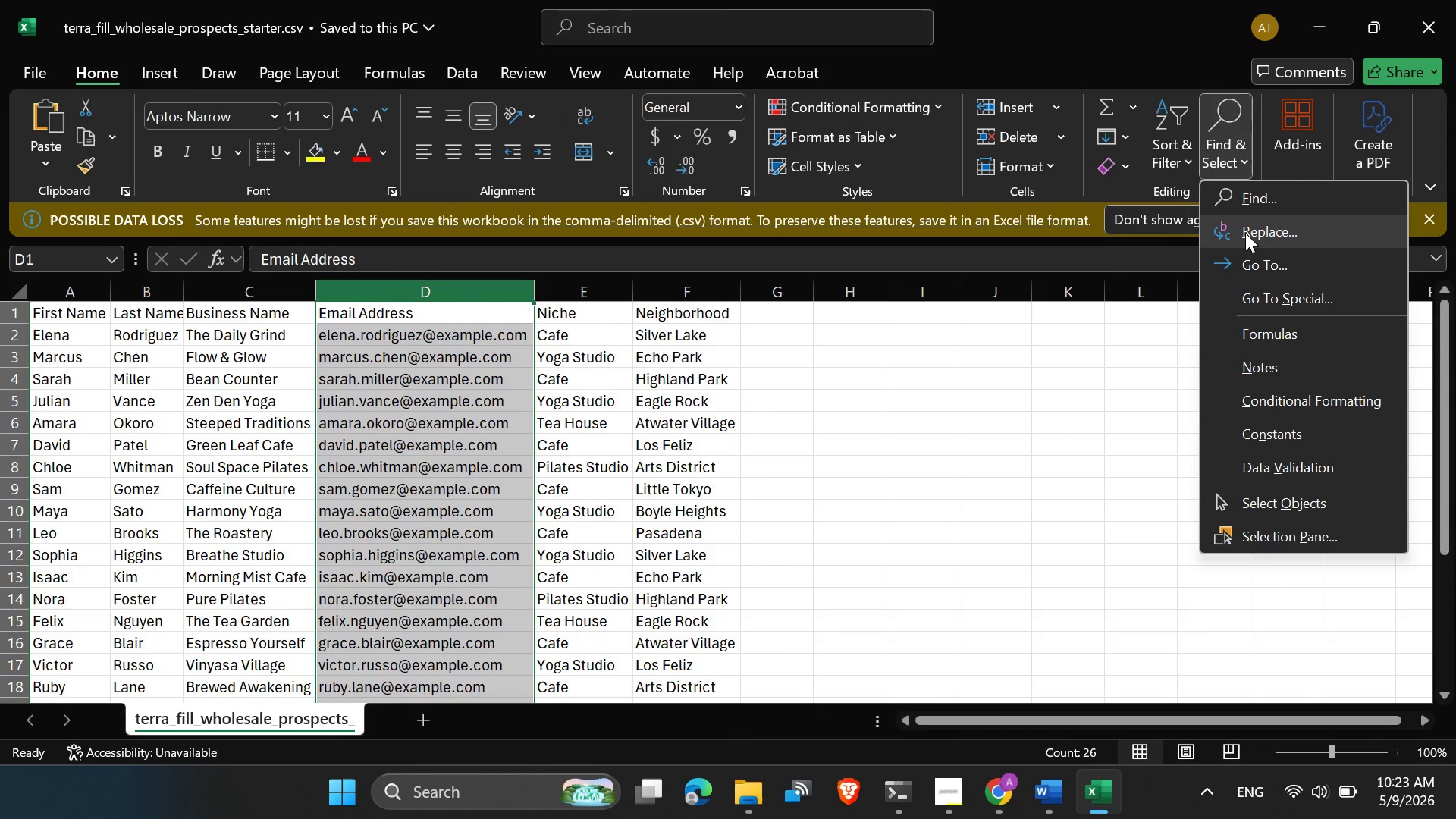 
left_click([1245, 231])
 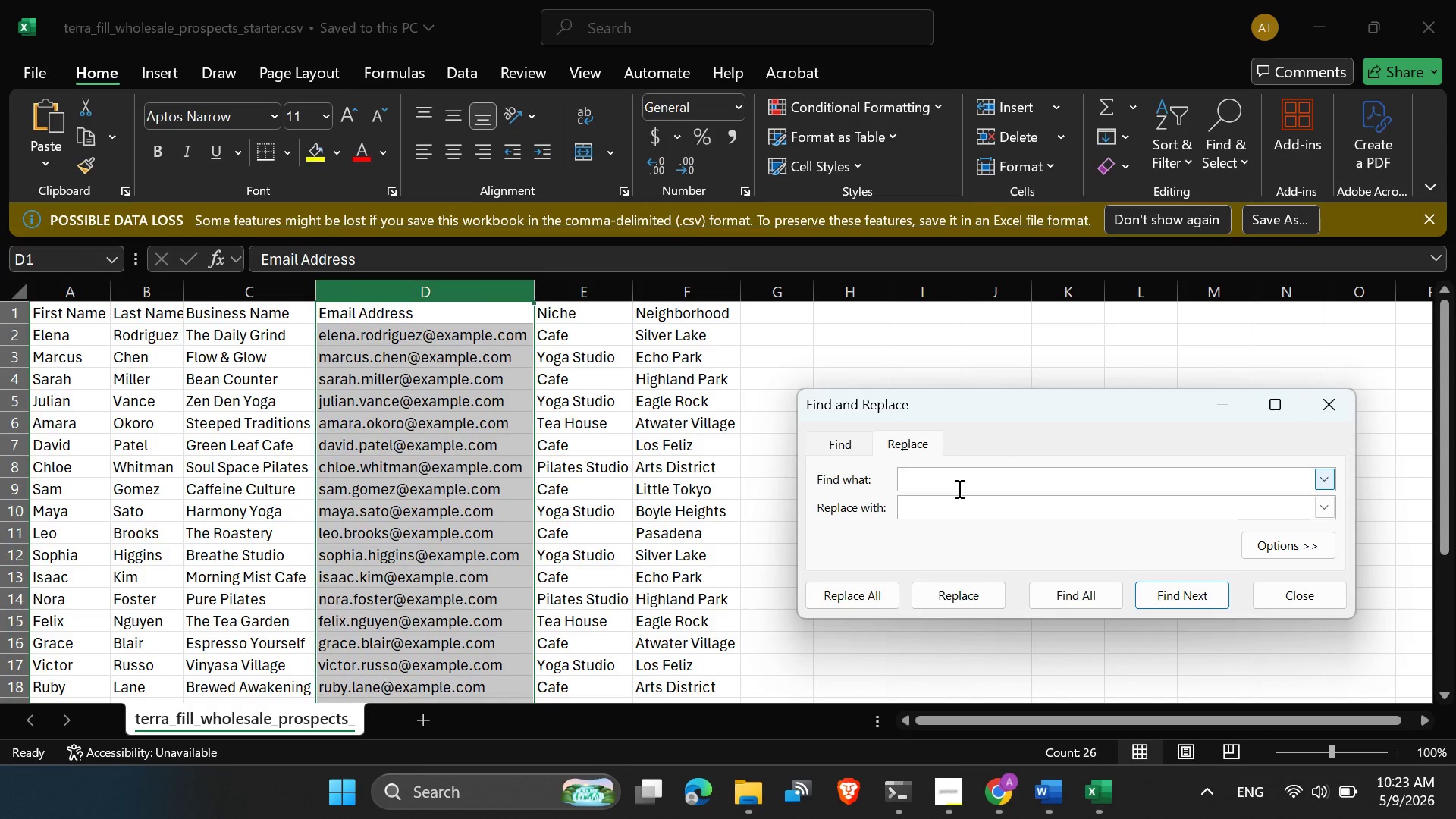 
type(example)
 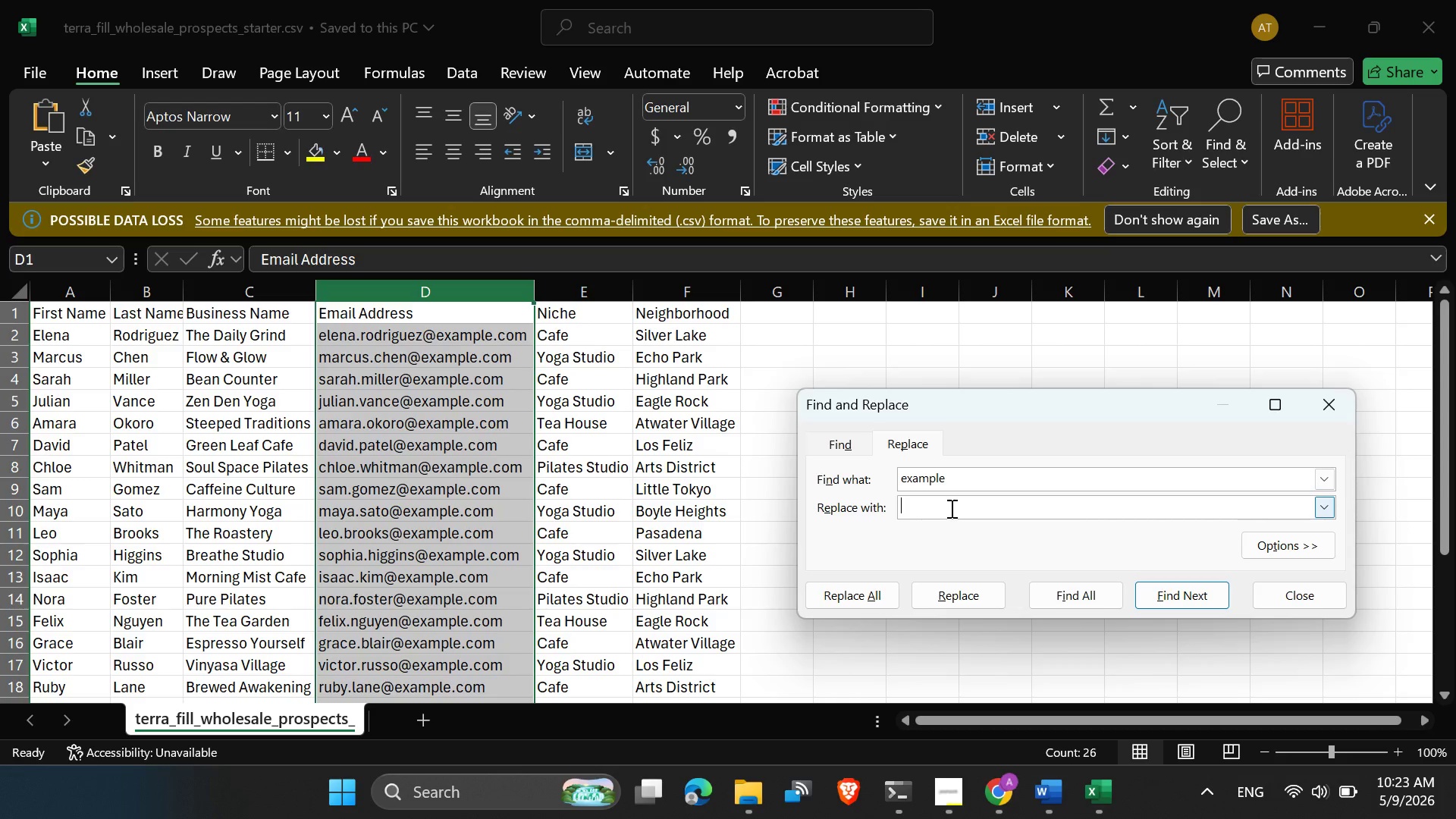 
type(email)
 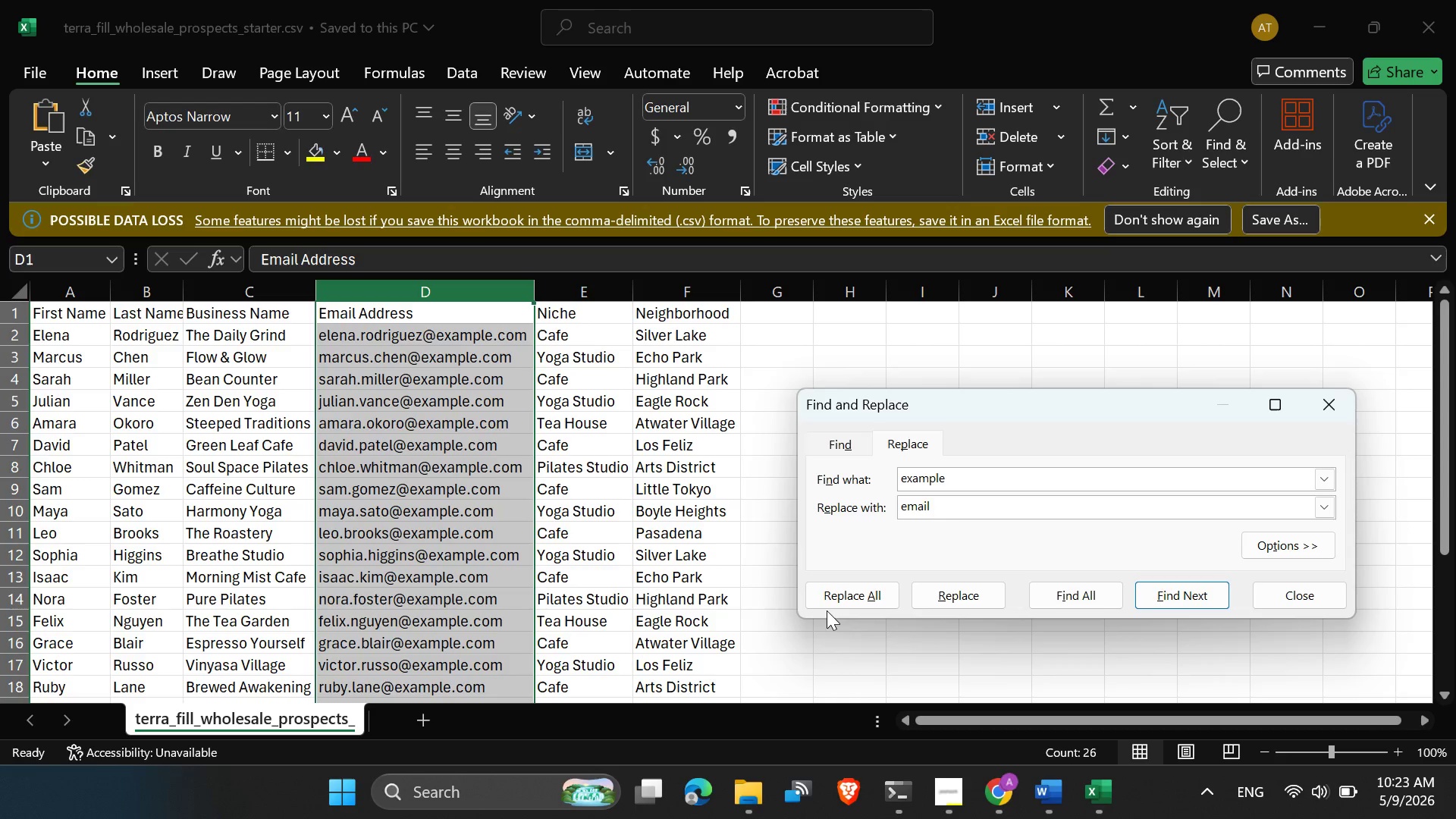 
left_click([842, 596])
 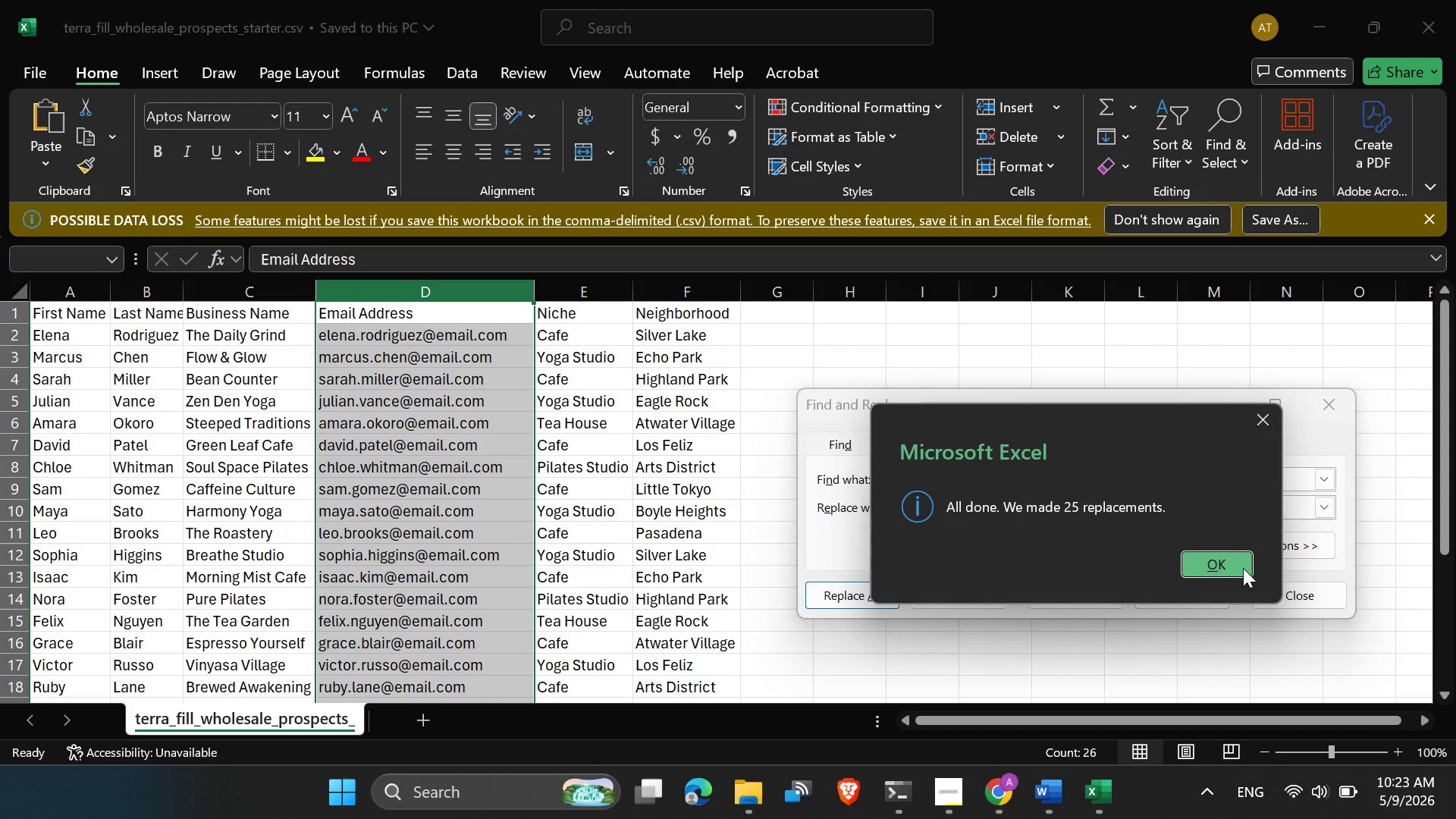 
left_click([1239, 552])
 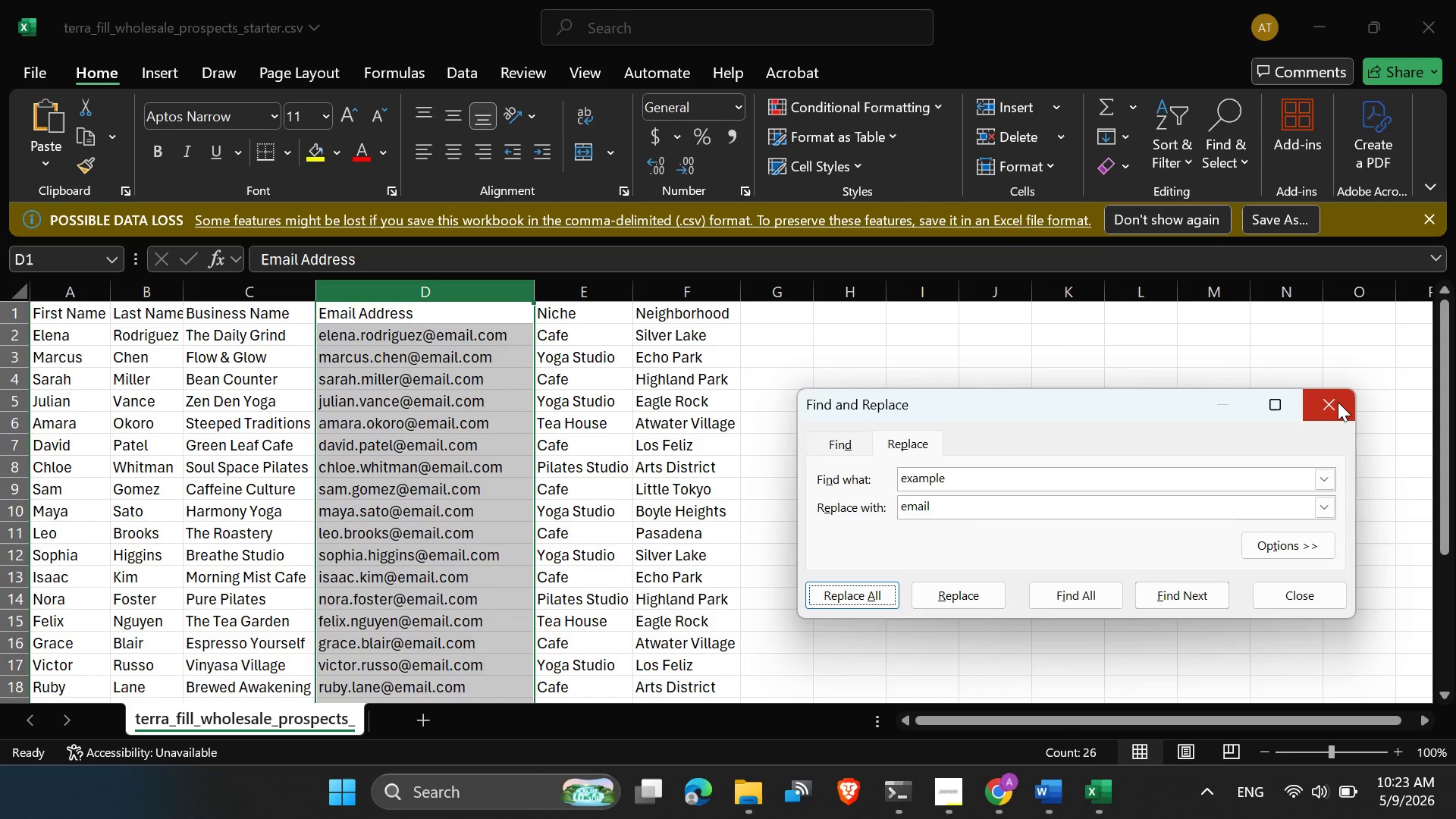 
left_click([1335, 403])
 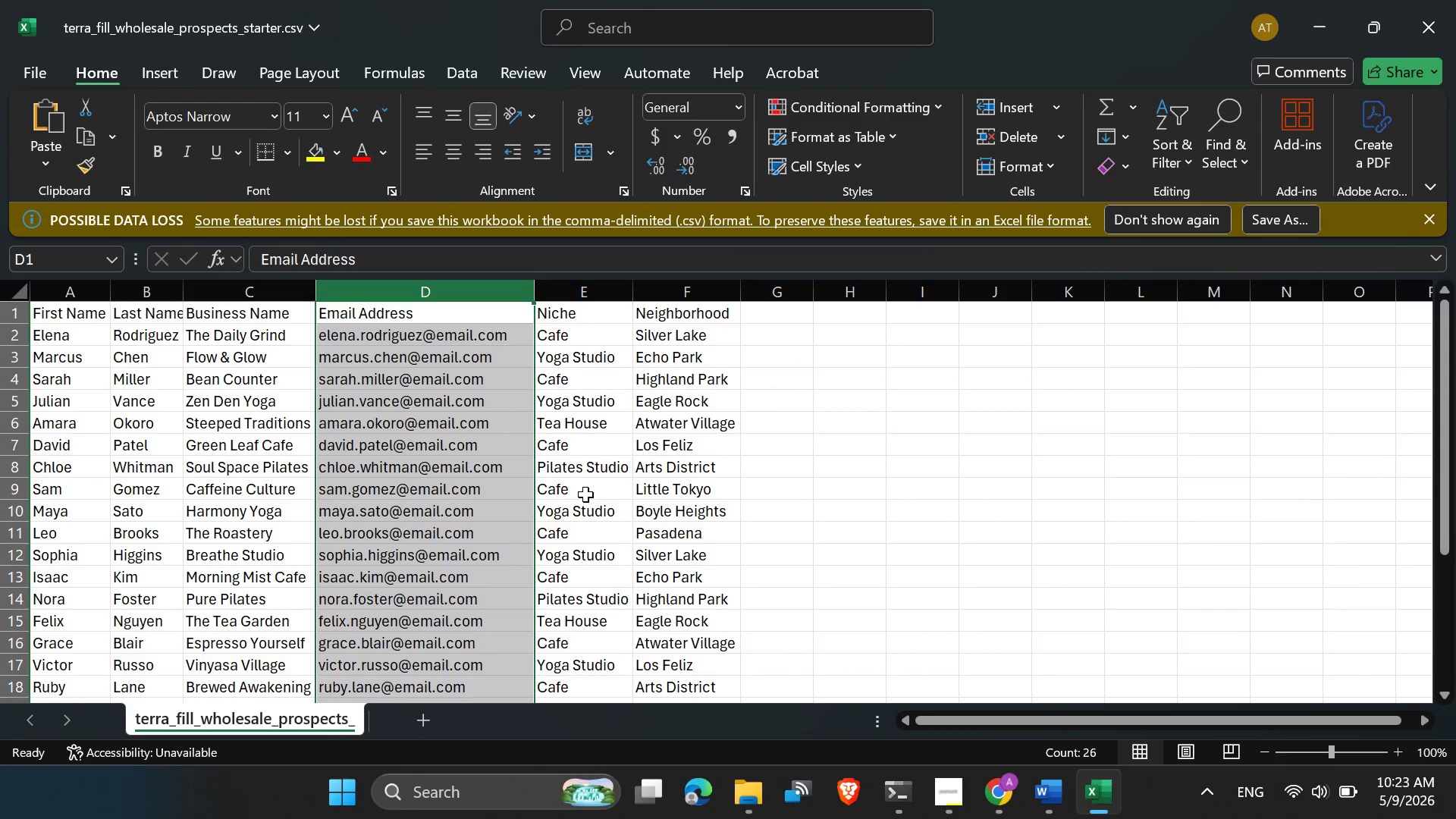 
key(Control+S)
 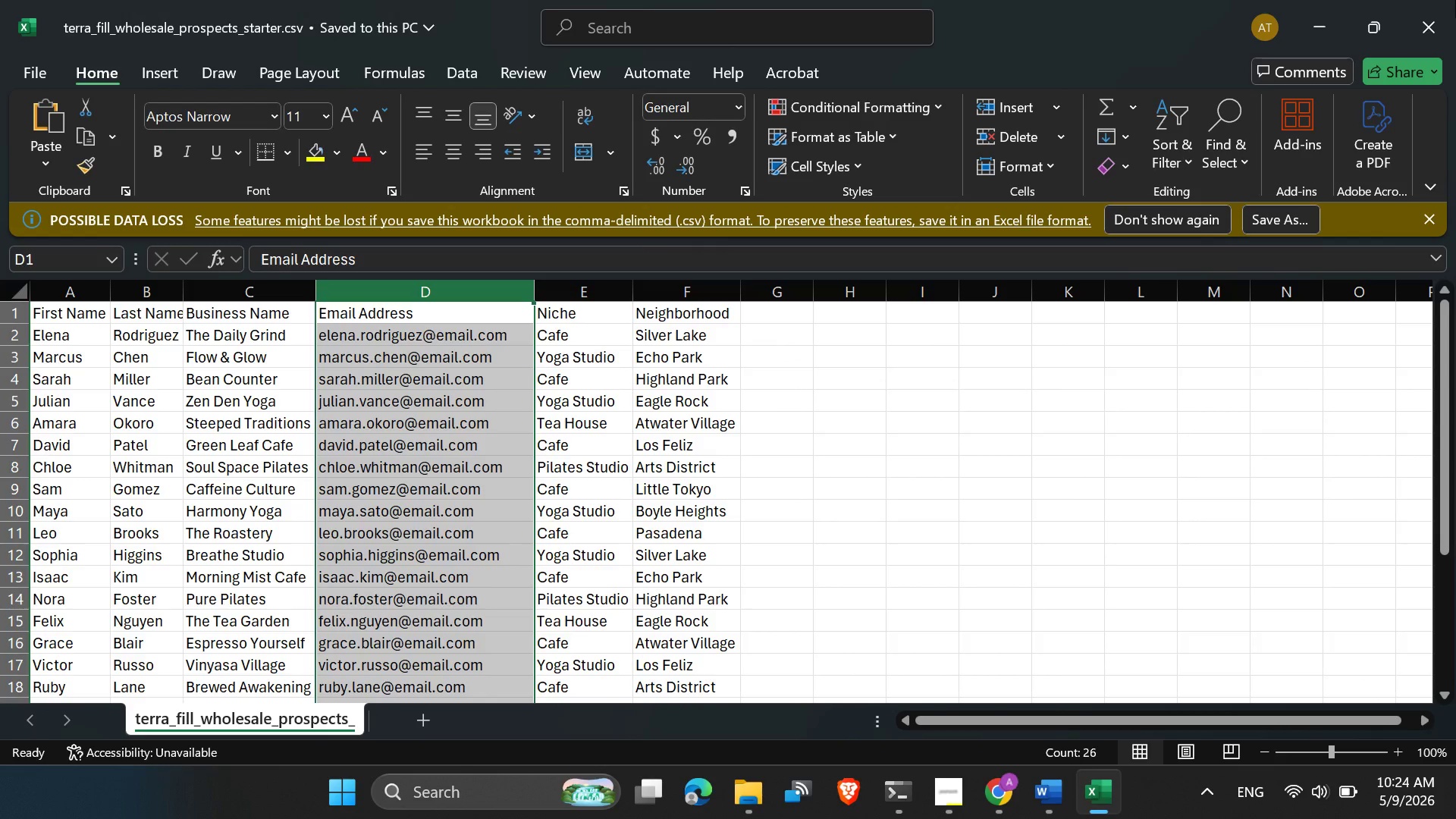 
left_click([1396, 46])
 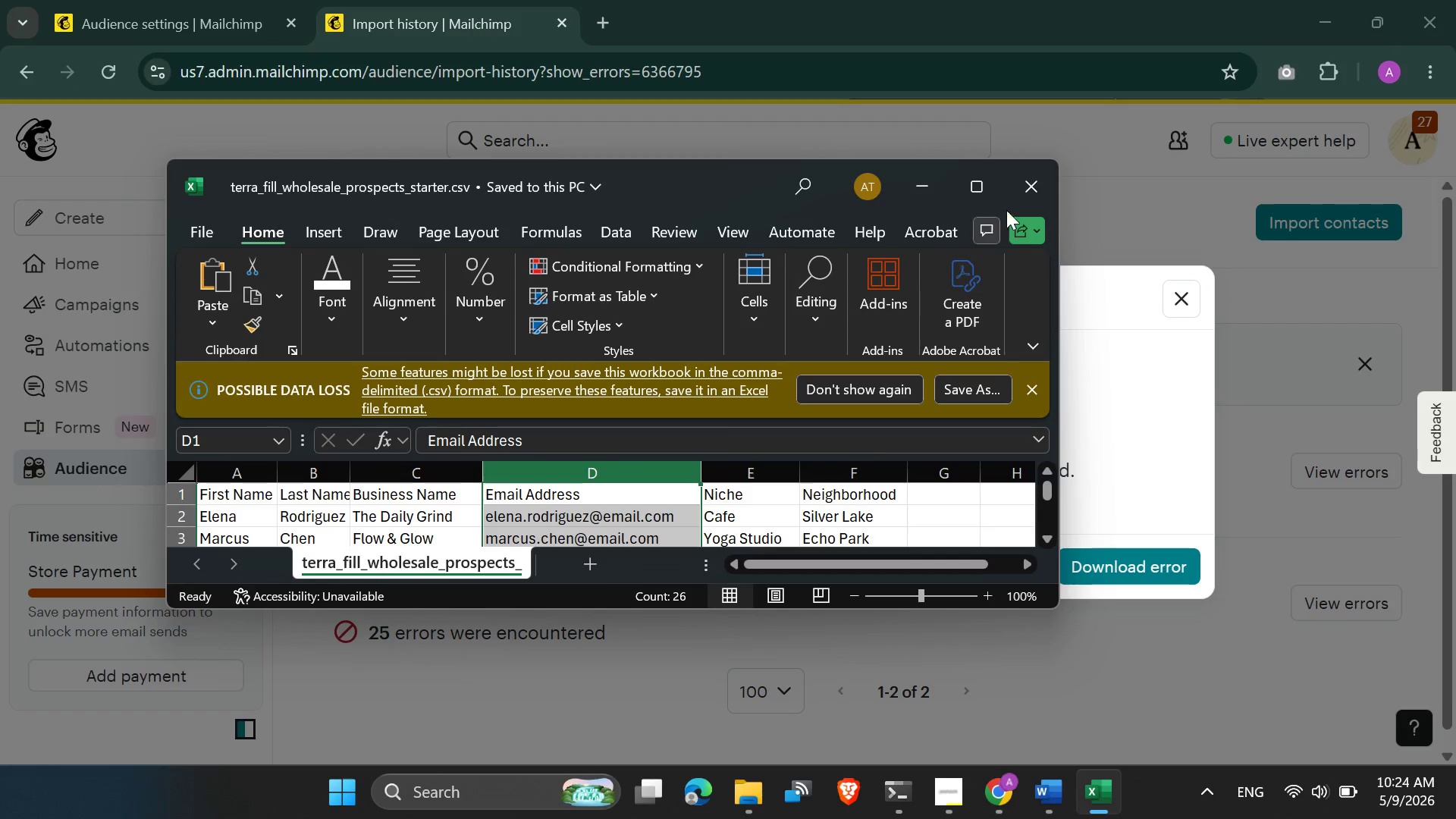 
left_click([1031, 189])
 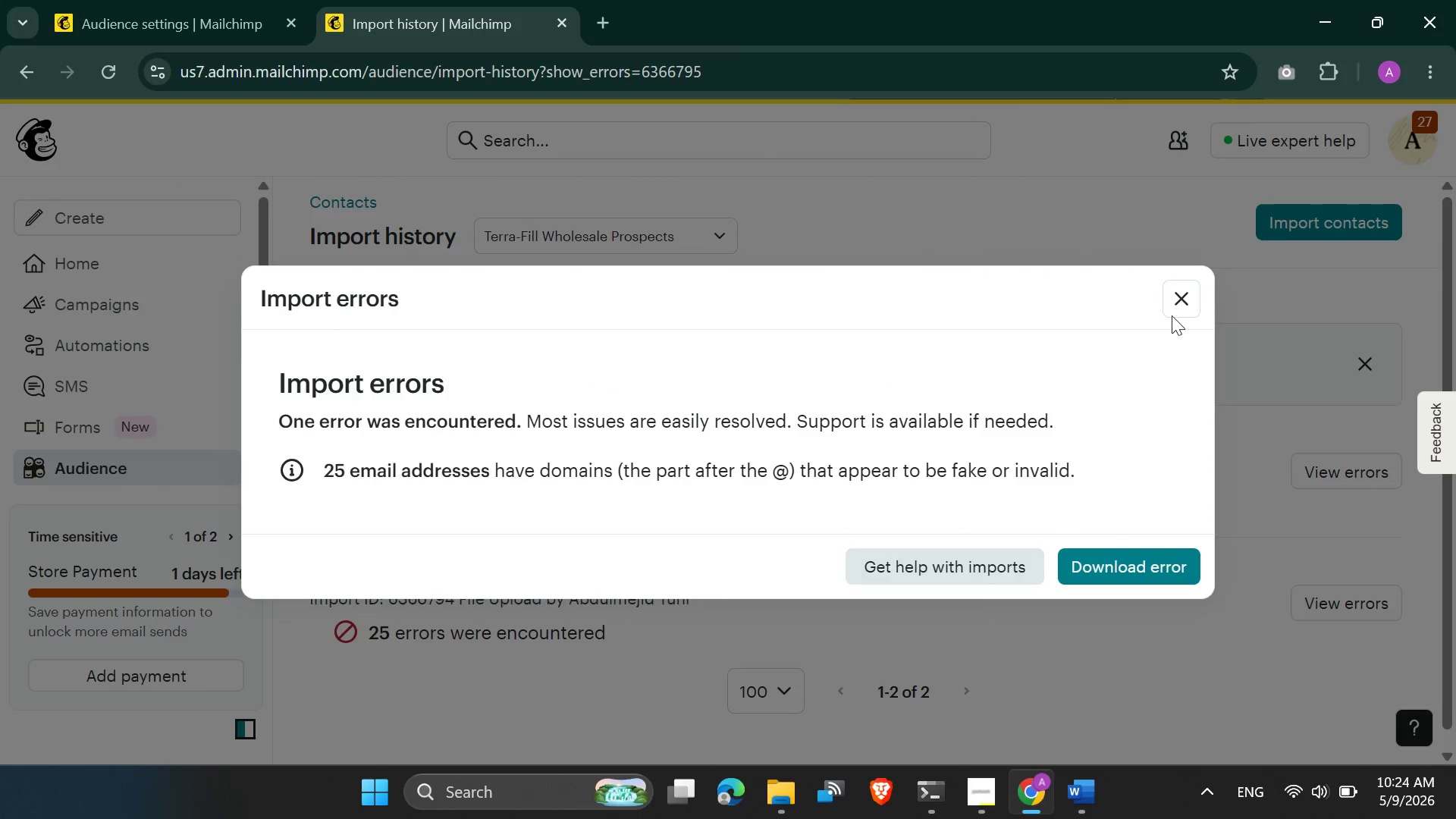 
left_click([1169, 301])
 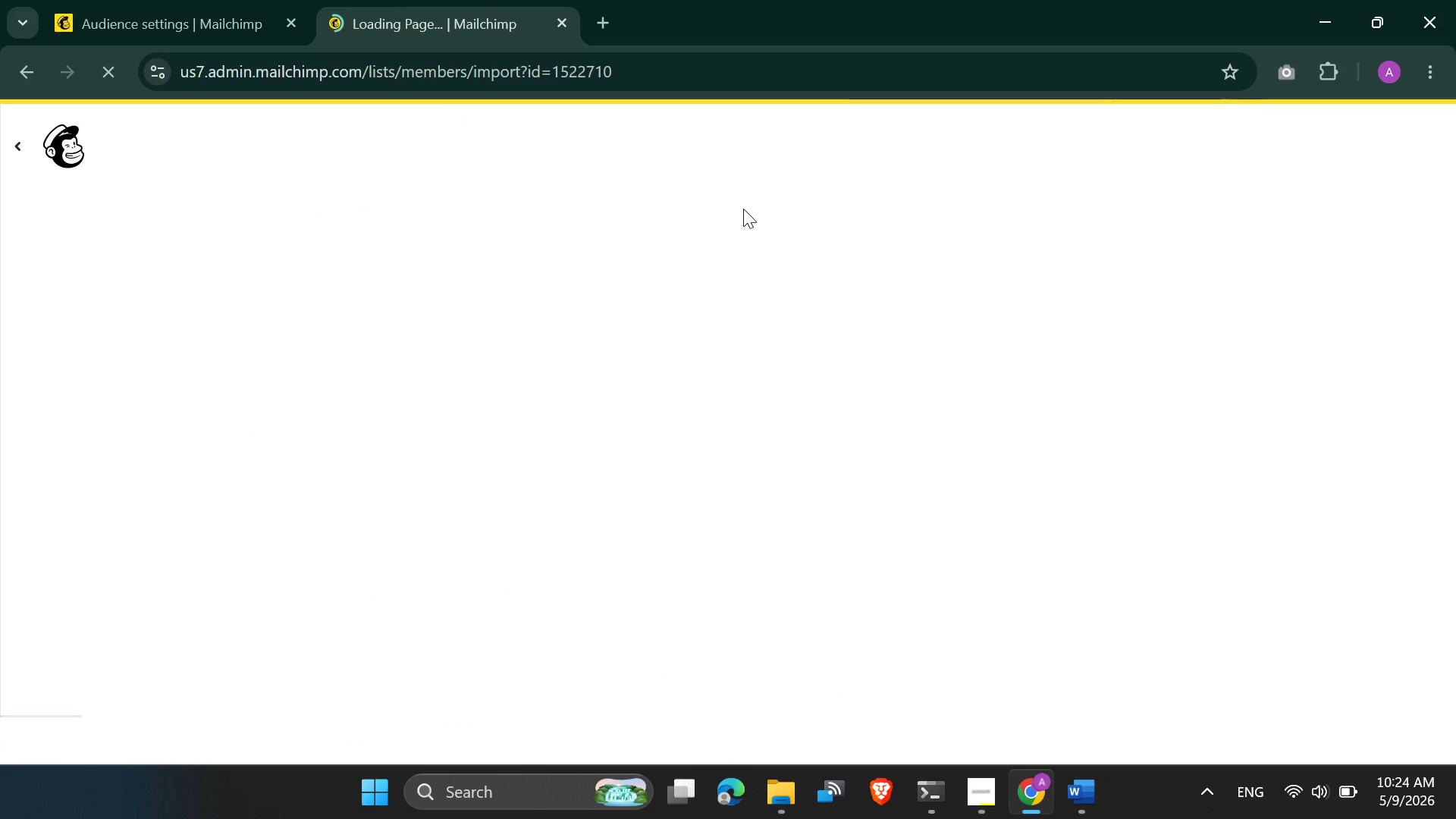 
wait(13.0)
 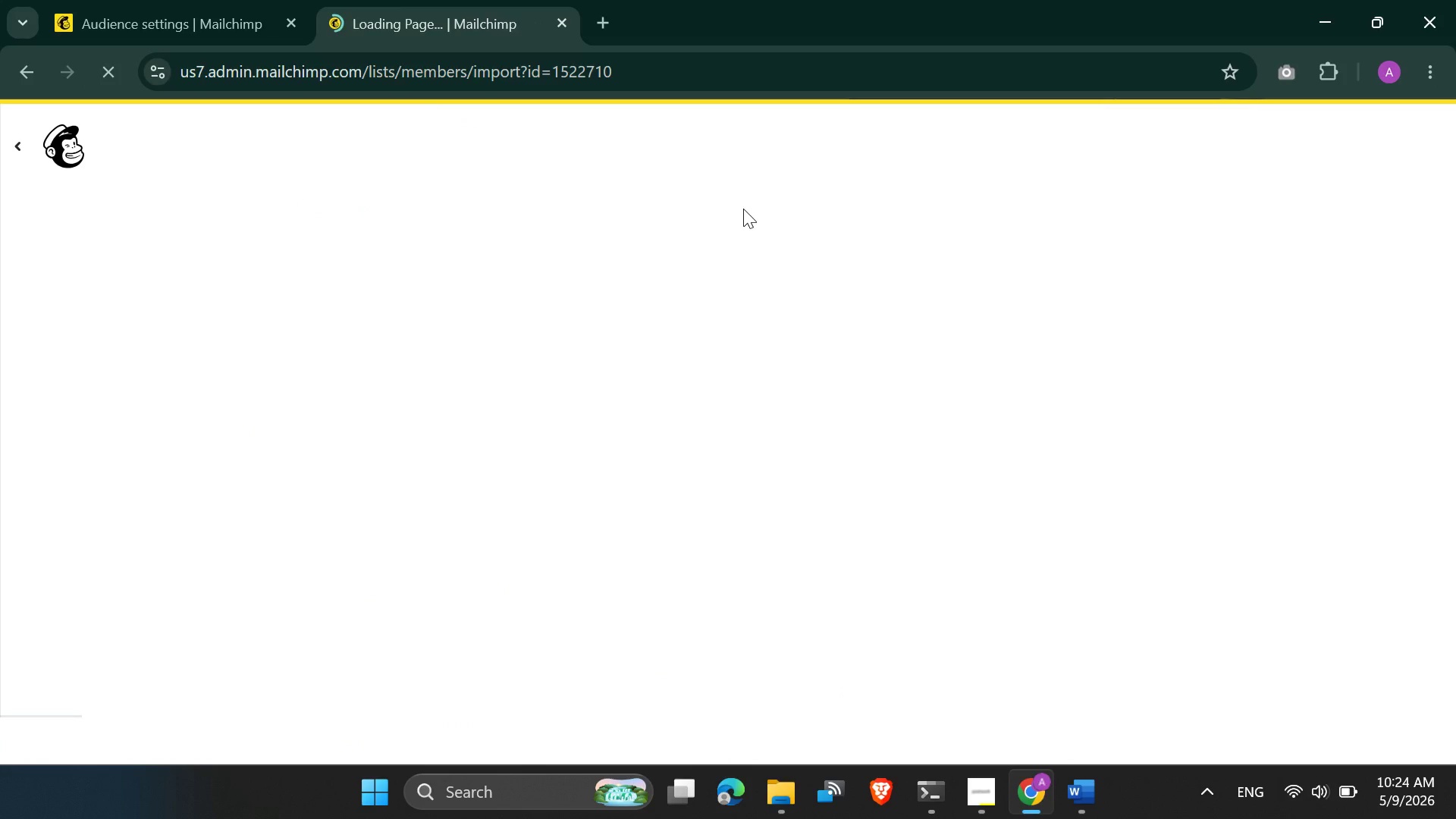 
left_click([915, 421])
 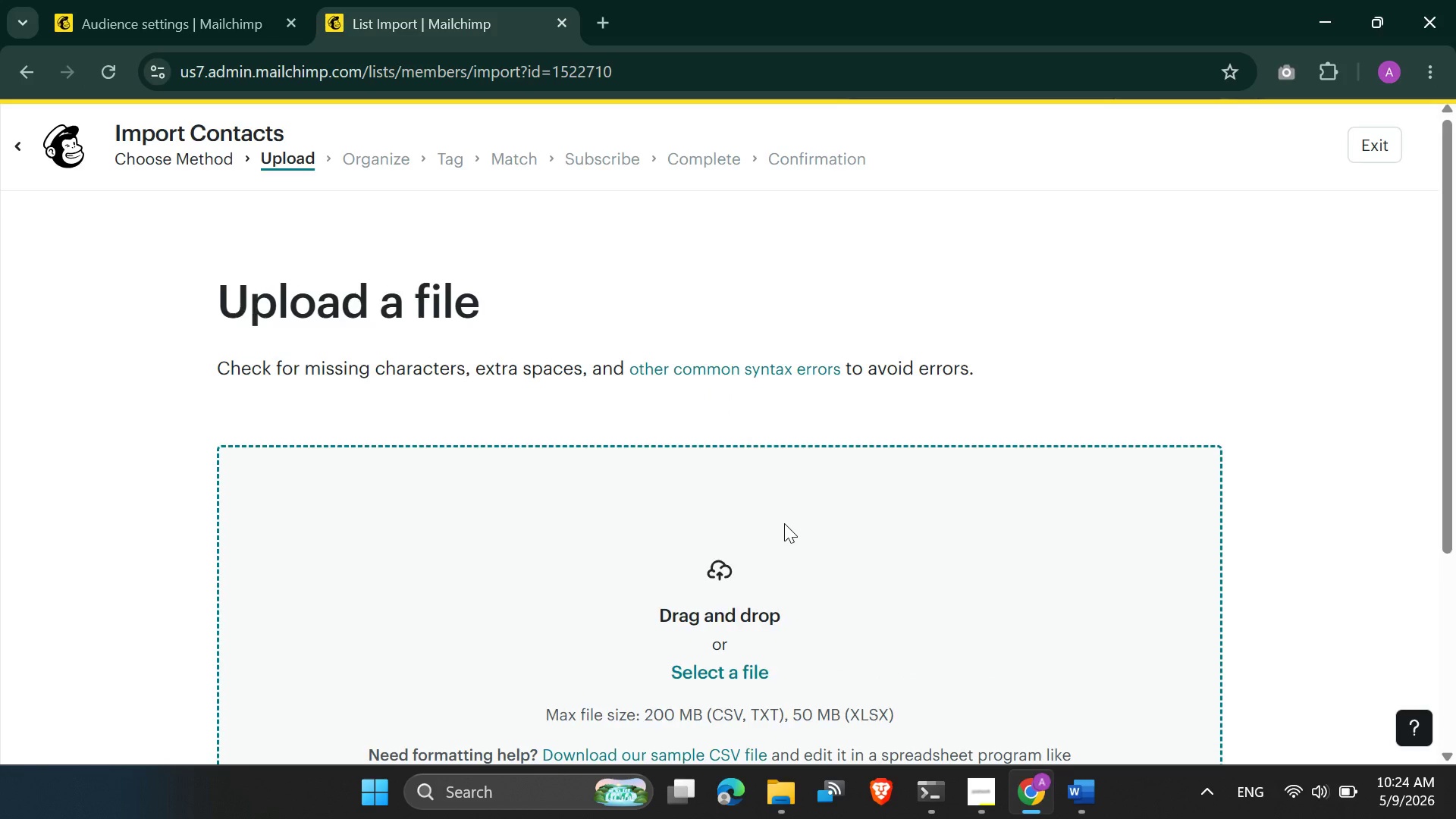 
scroll: coordinate [784, 524], scroll_direction: down, amount: 1.0
 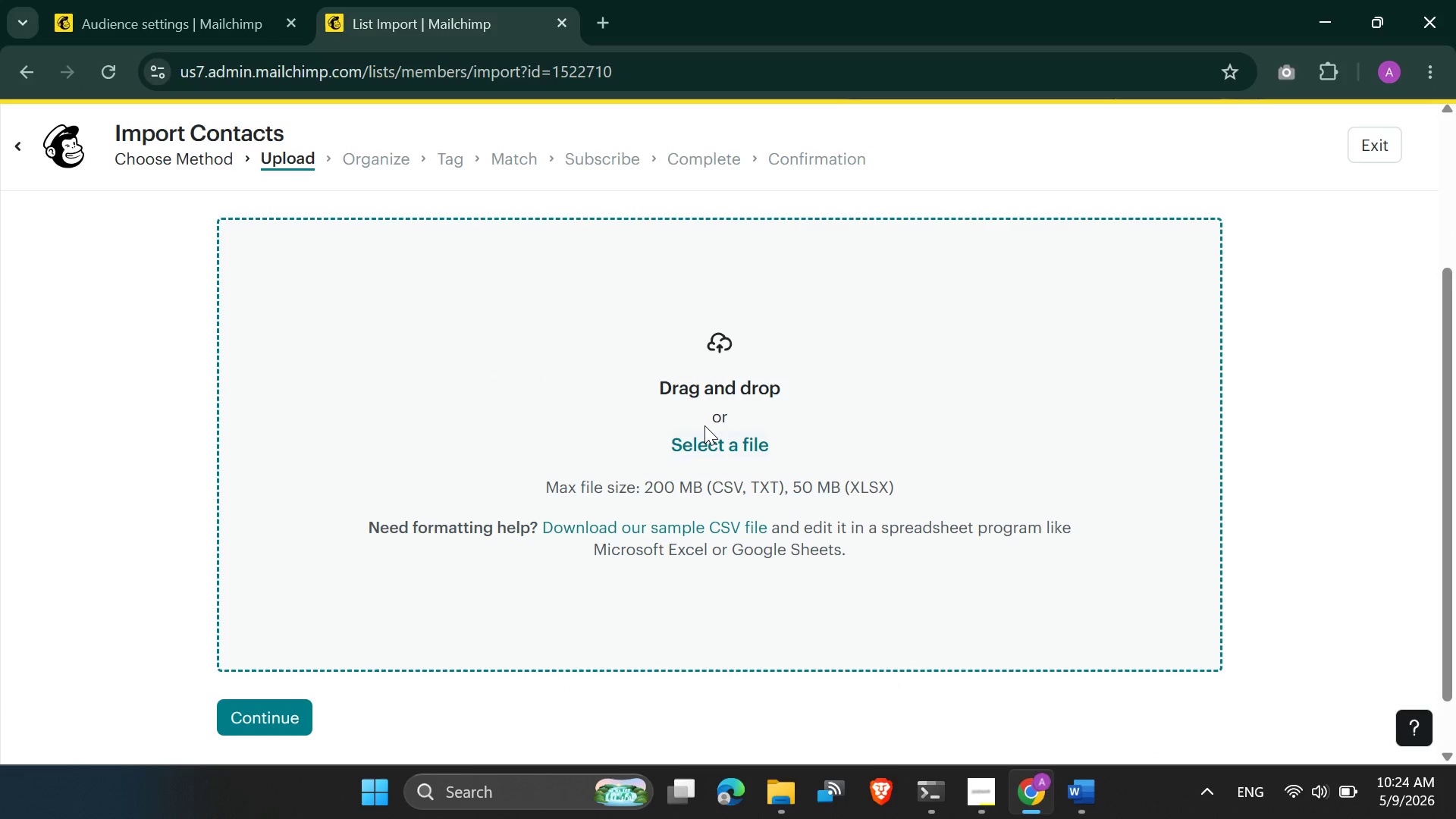 
left_click([704, 425])
 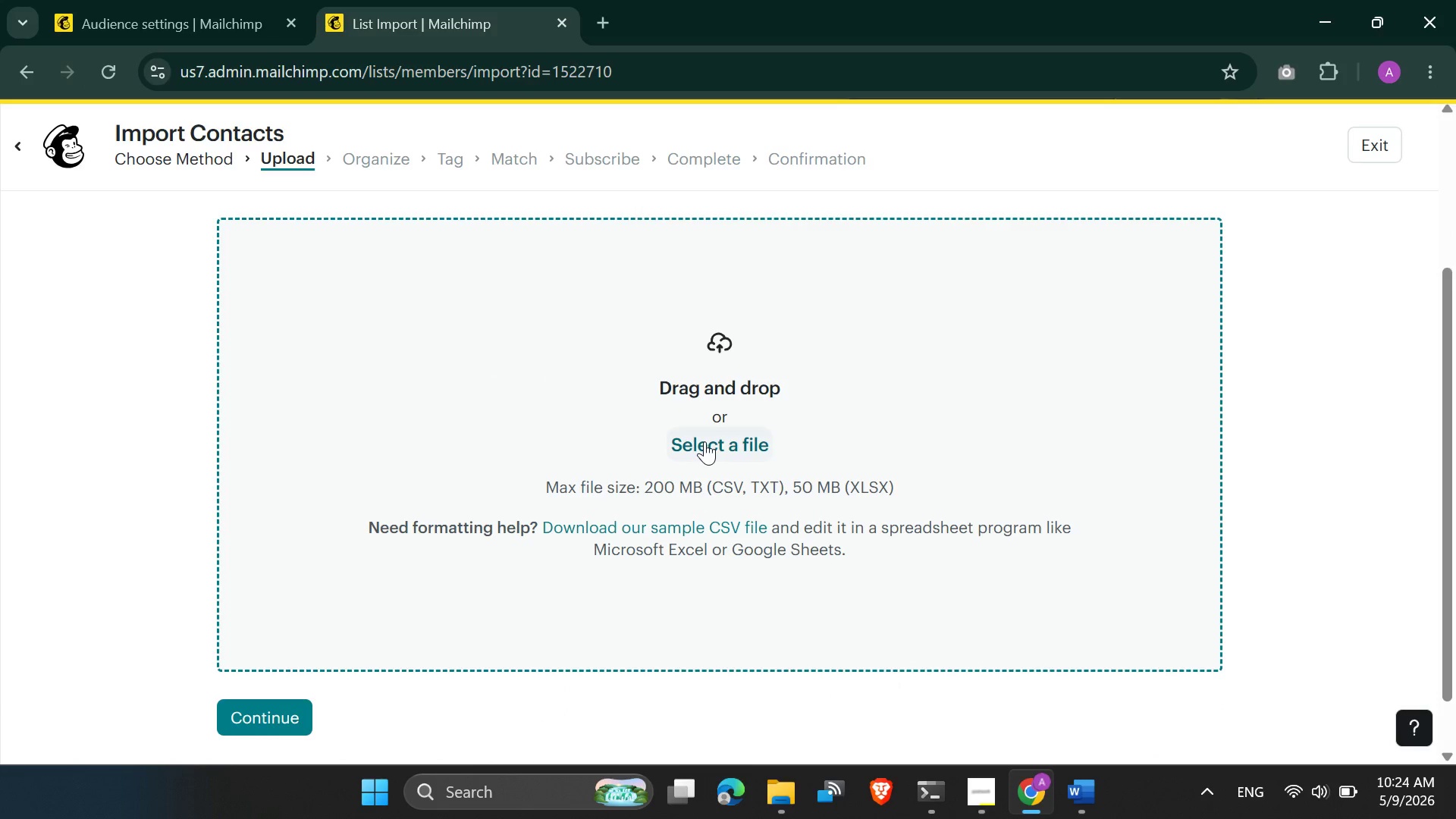 
left_click([704, 441])
 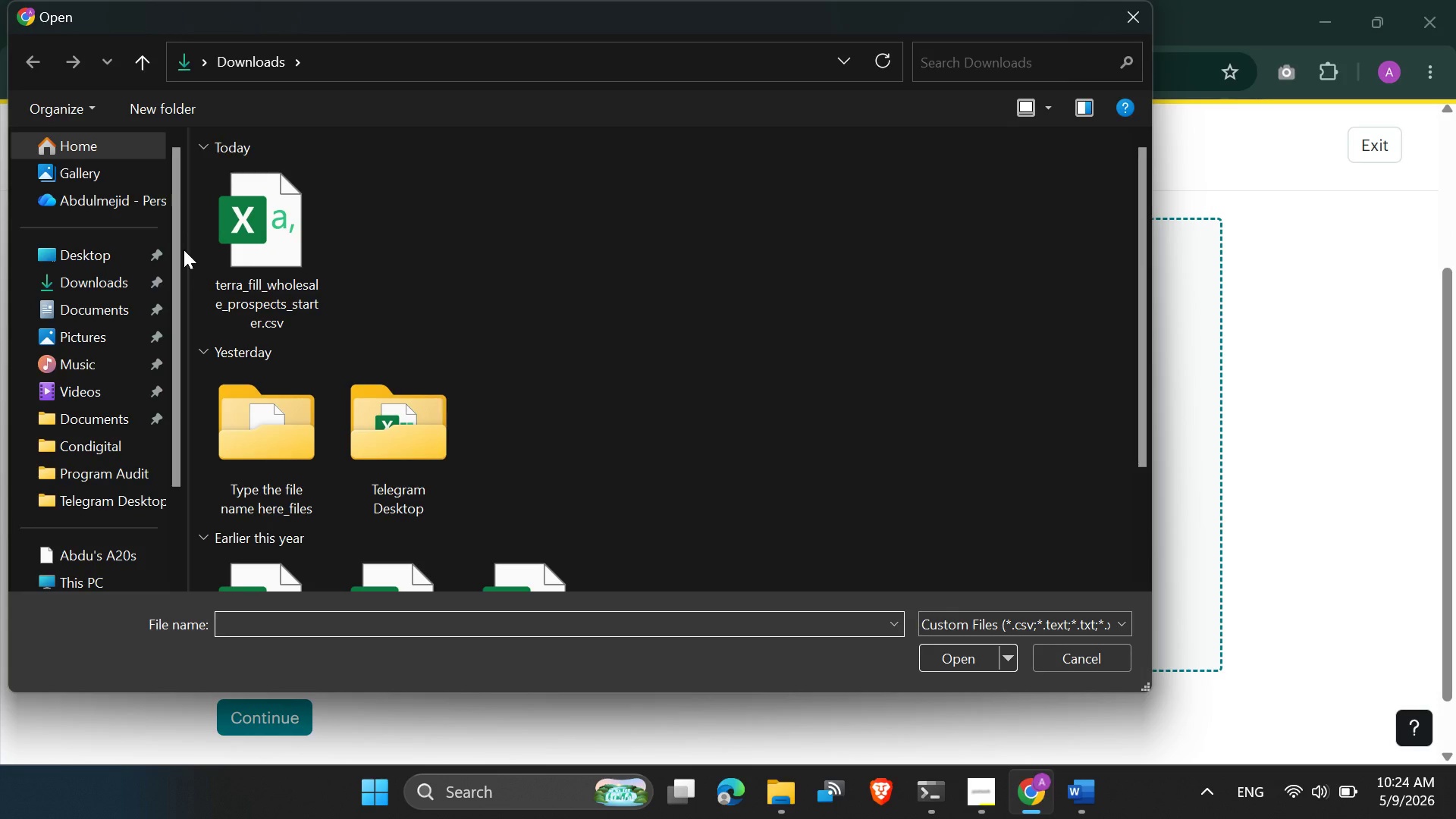 
double_click([239, 271])
 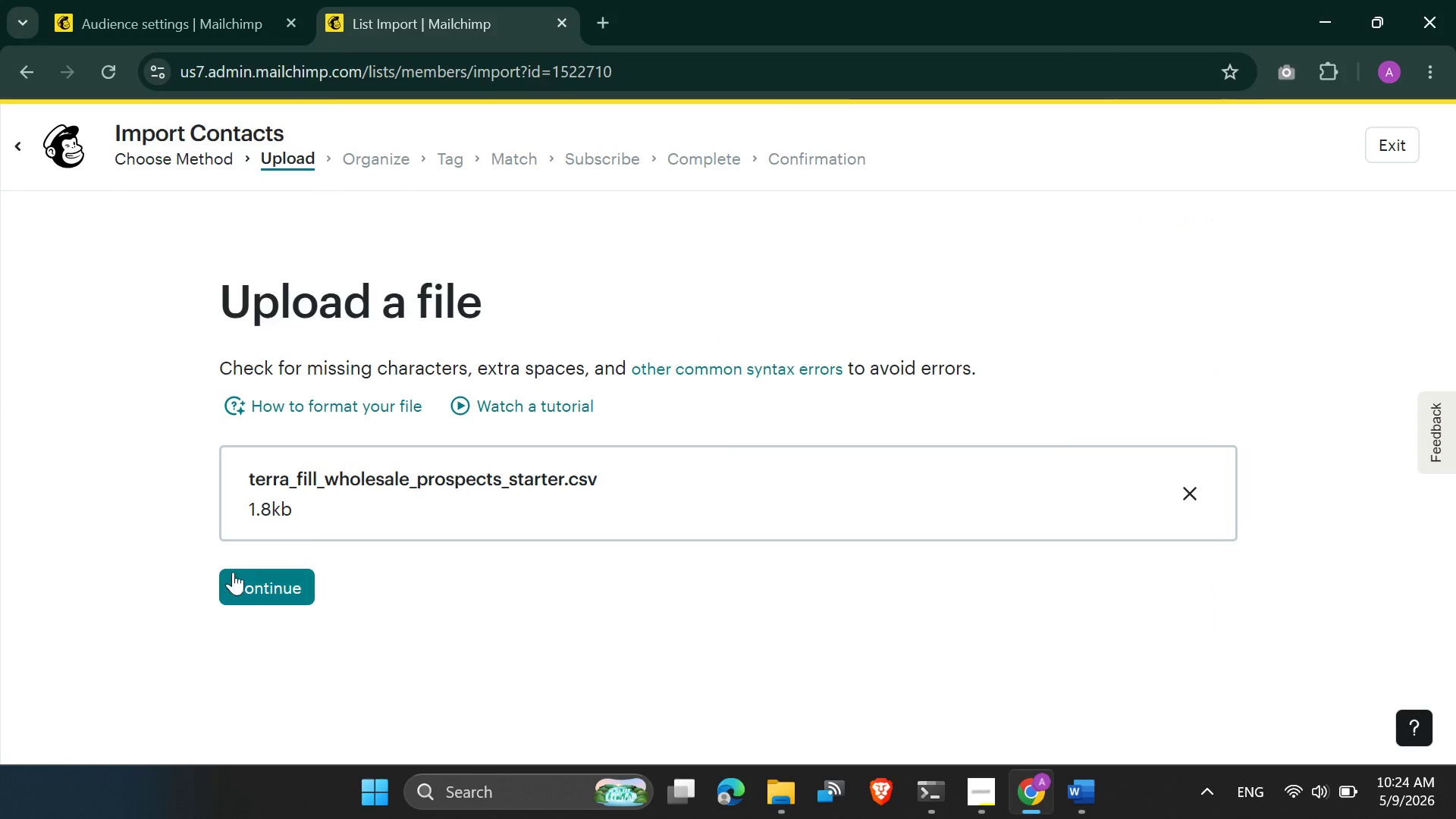 
left_click([262, 579])
 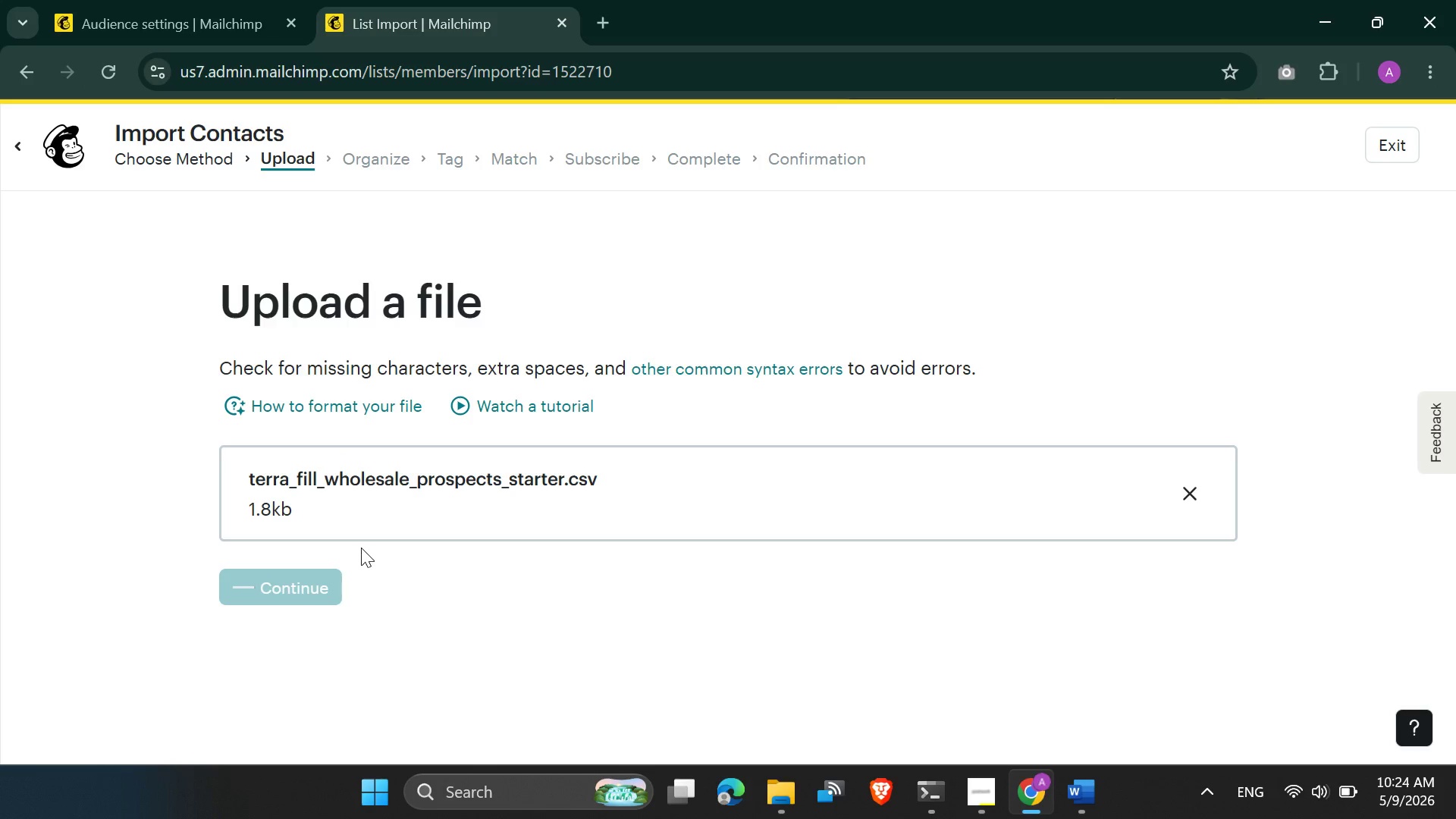 
scroll: coordinate [361, 548], scroll_direction: down, amount: 1.0
 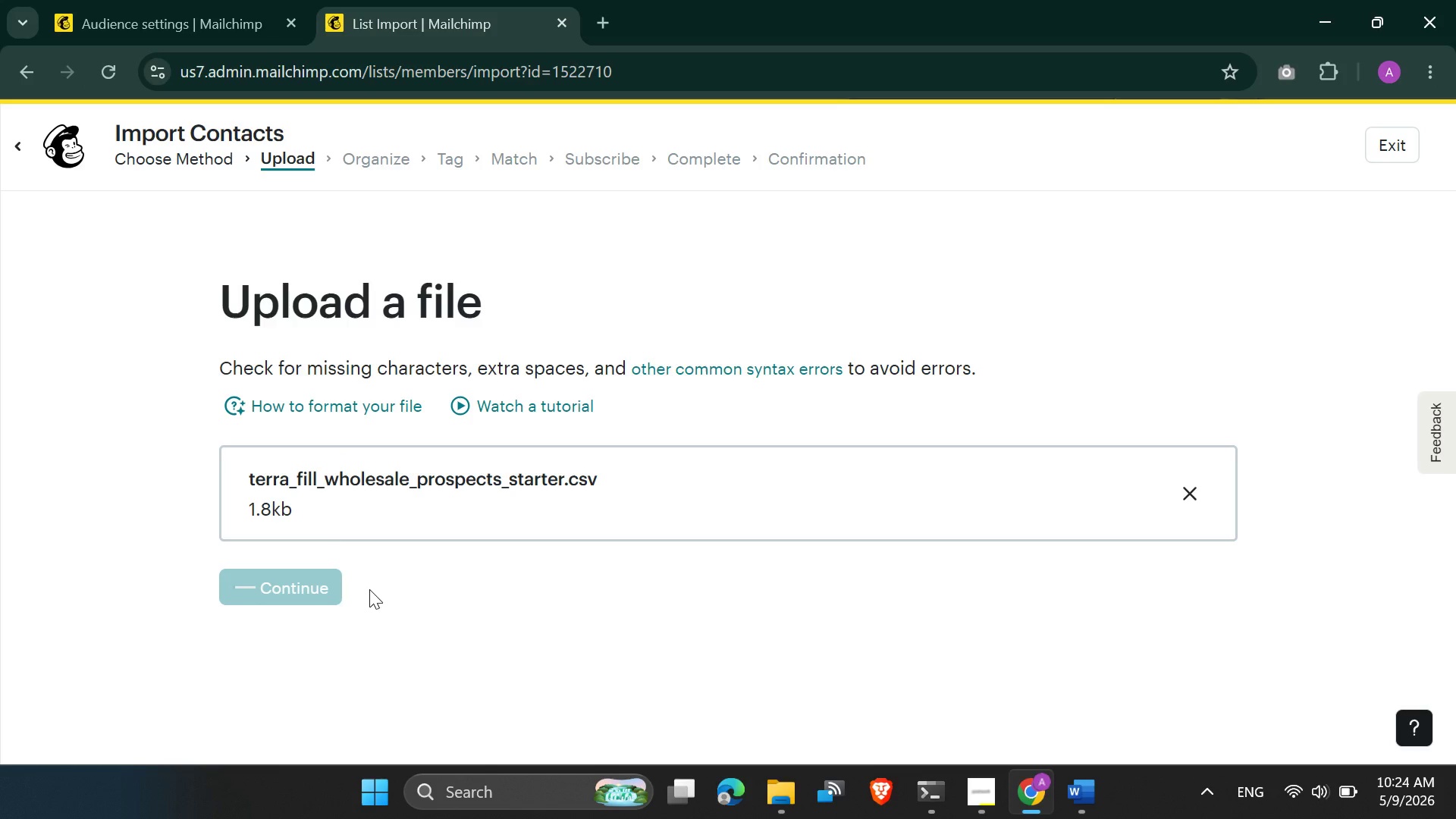 
mouse_move([485, 676])
 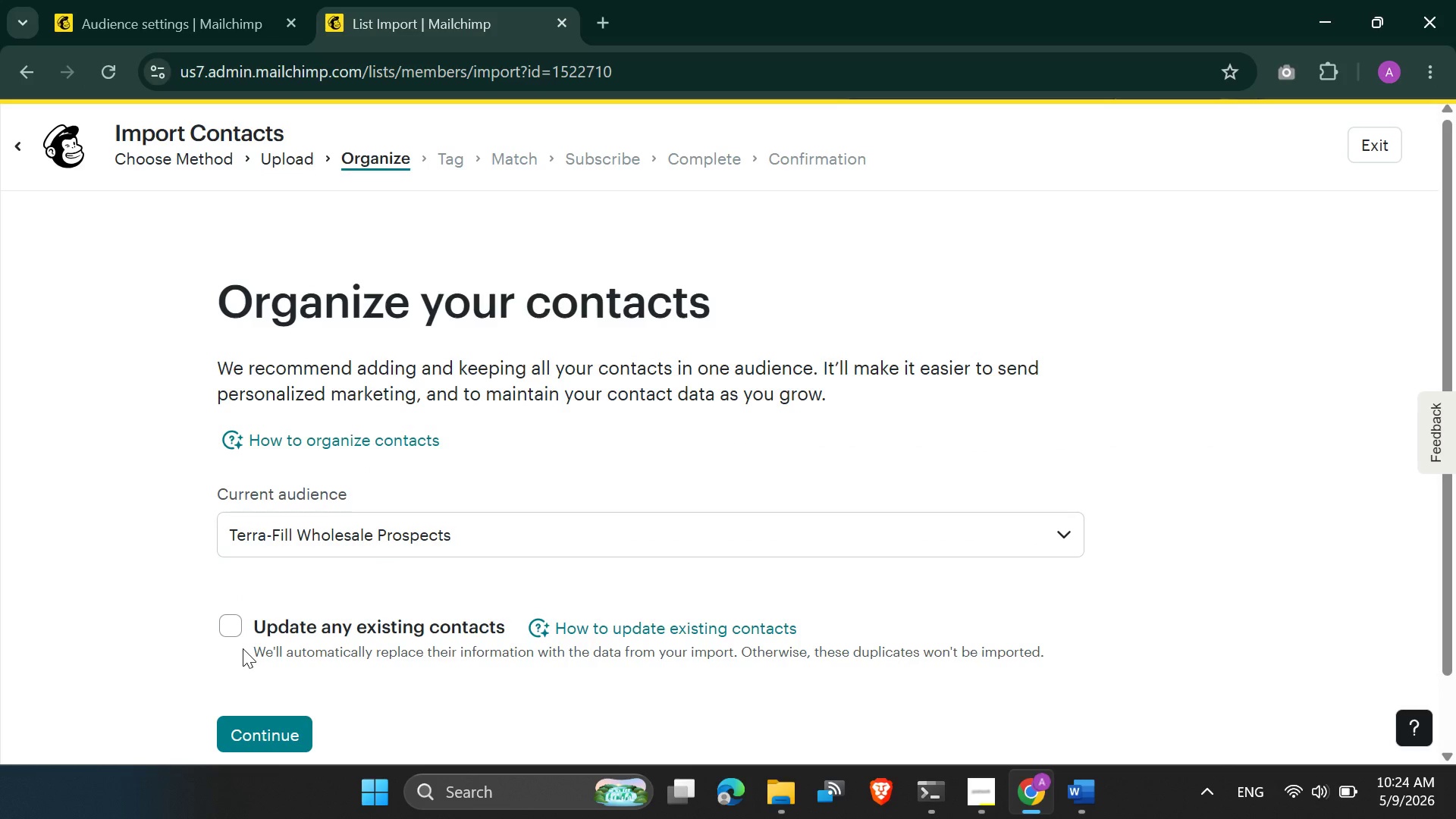 
left_click([233, 639])
 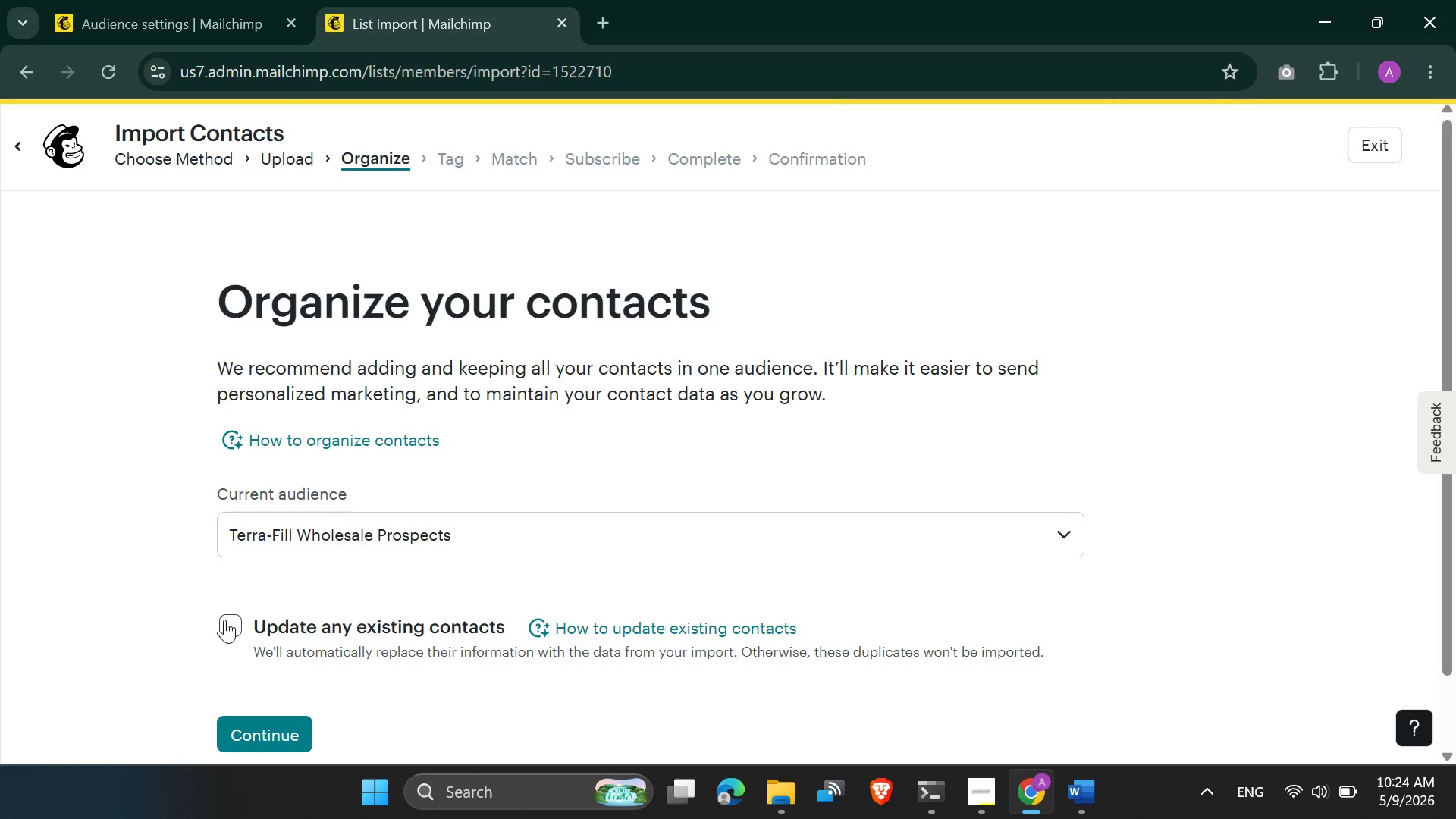 
left_click([224, 620])
 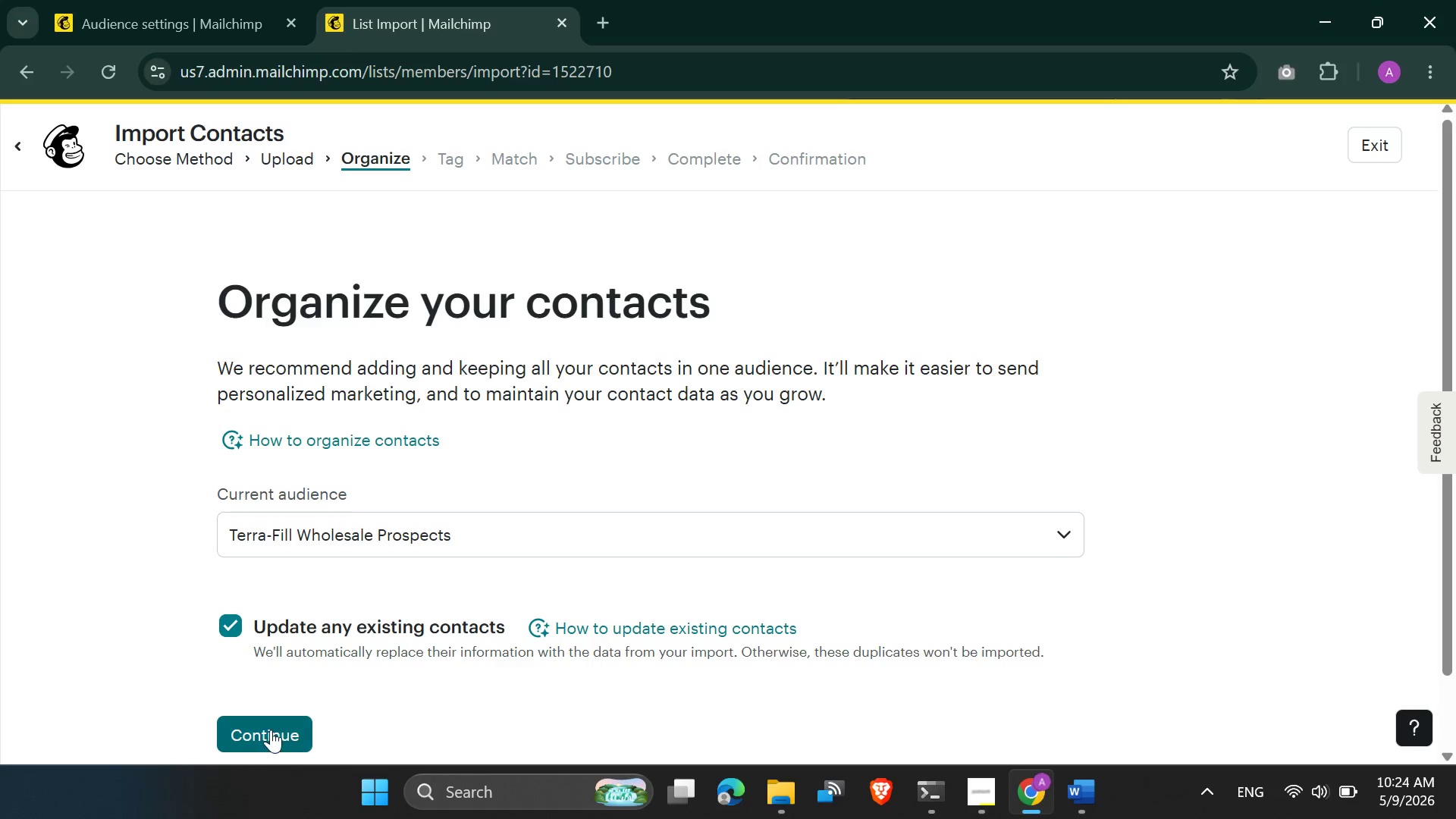 
left_click([271, 730])
 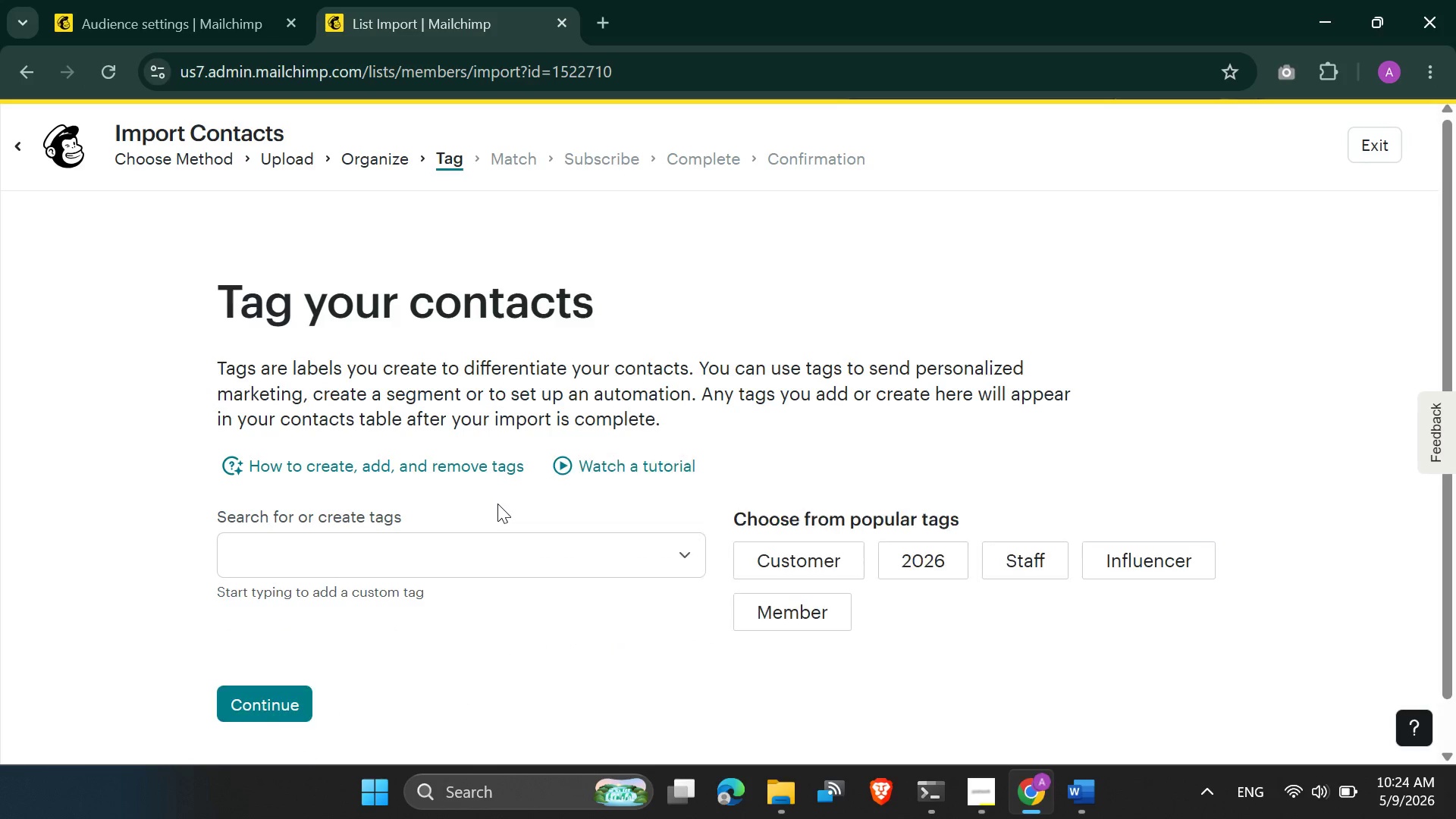 
scroll: coordinate [497, 504], scroll_direction: down, amount: 1.0
 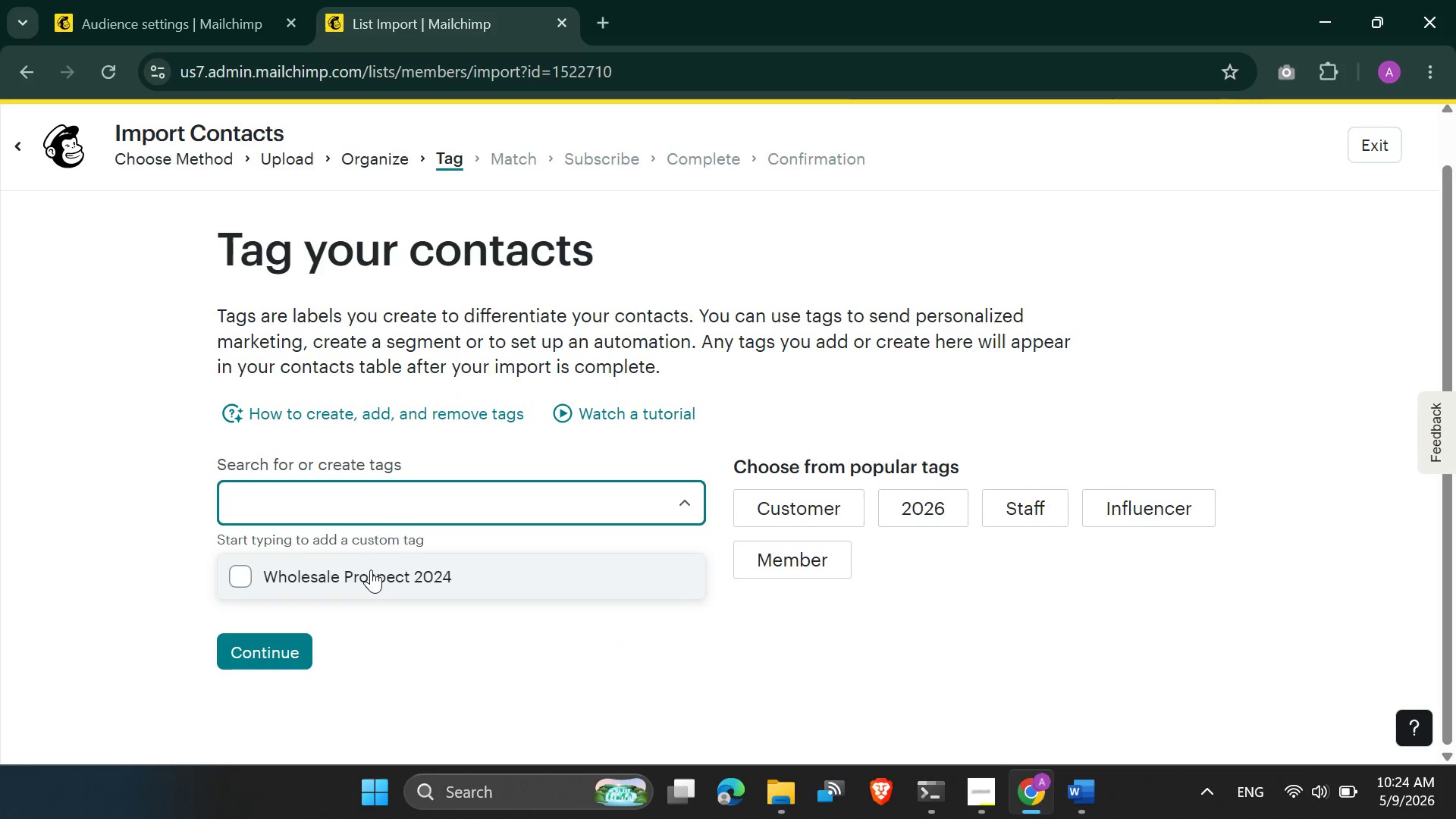 
left_click([371, 570])
 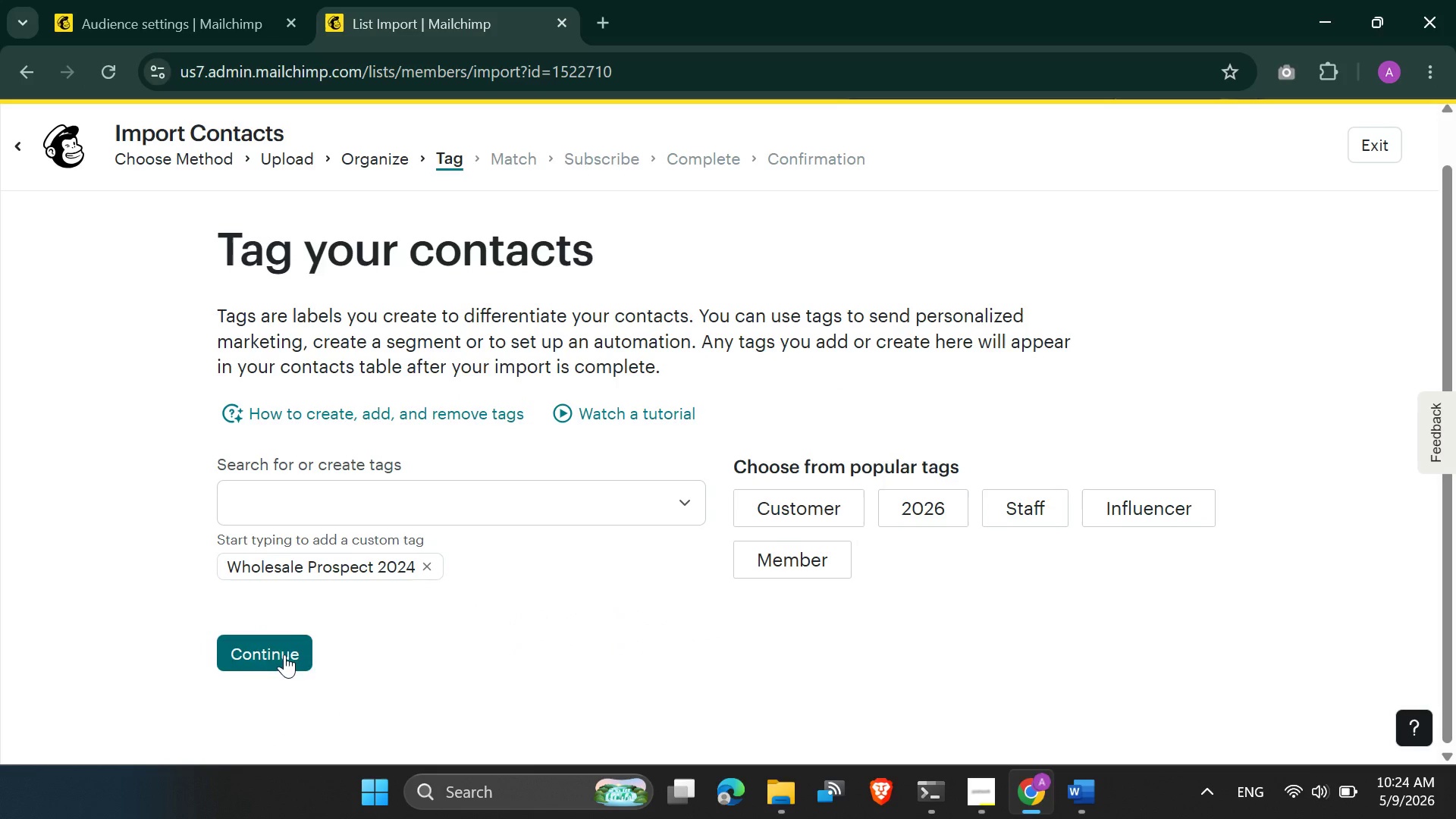 
left_click([284, 654])
 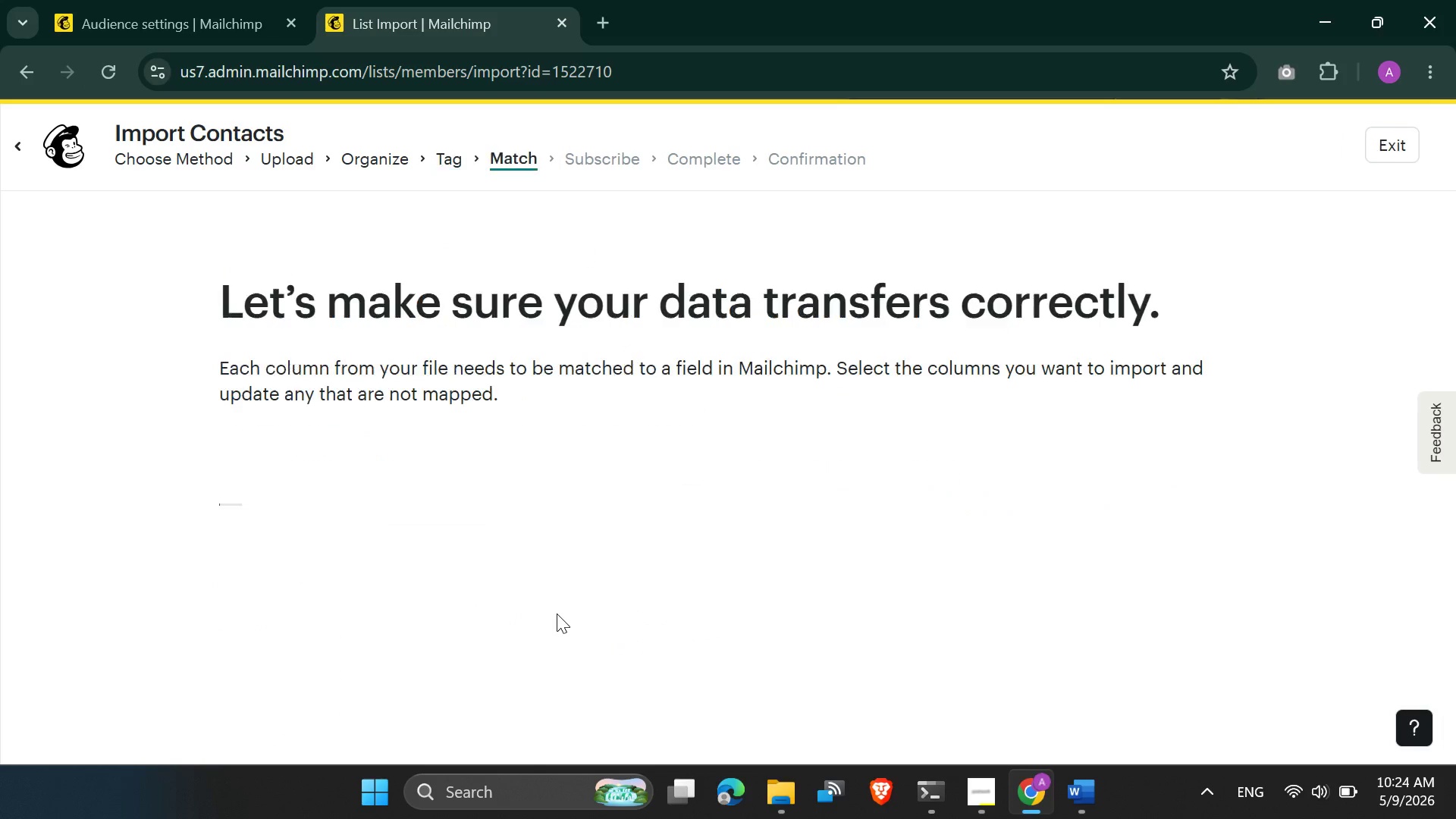 
scroll: coordinate [563, 582], scroll_direction: down, amount: 13.0
 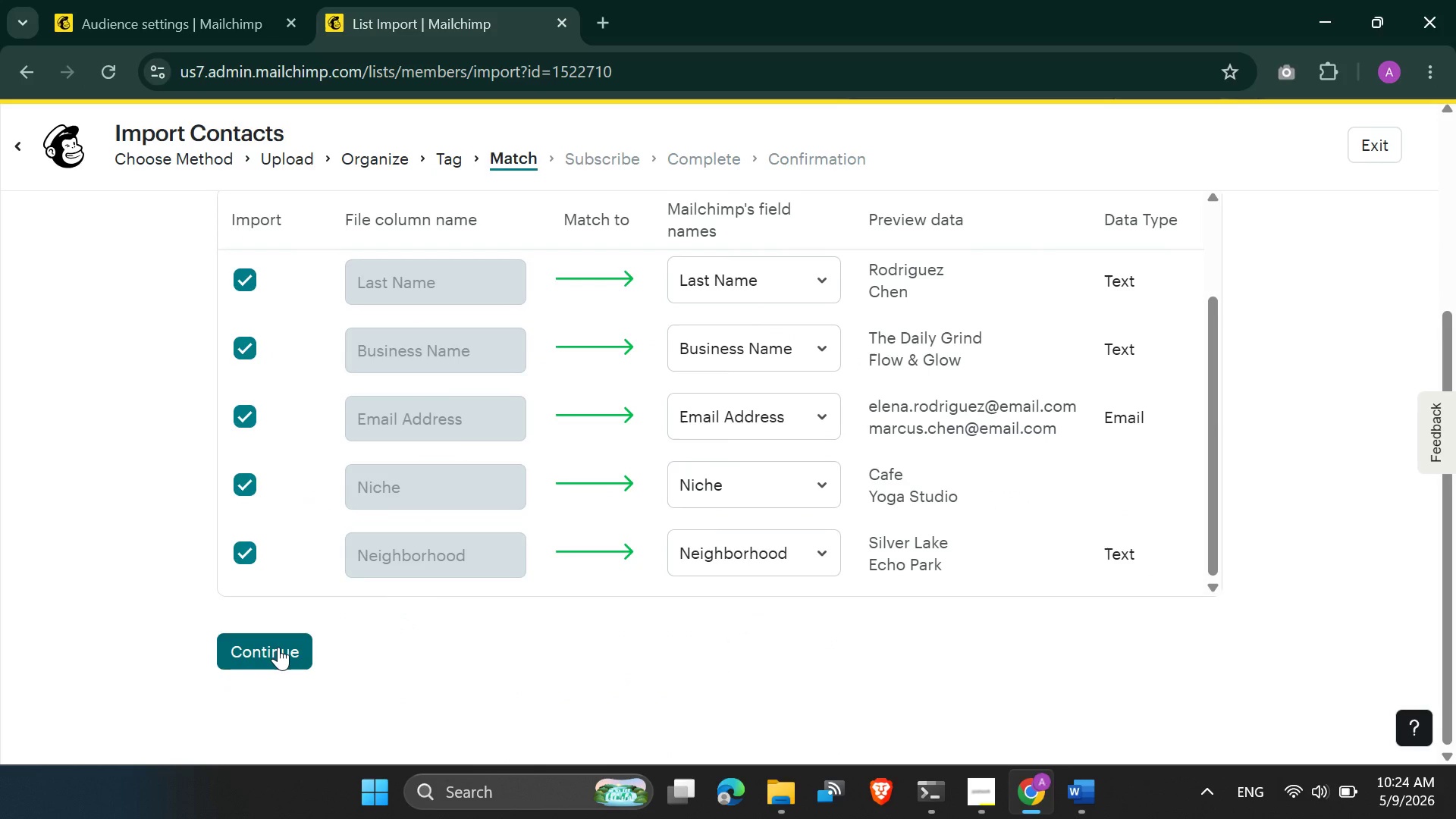 
left_click([278, 647])
 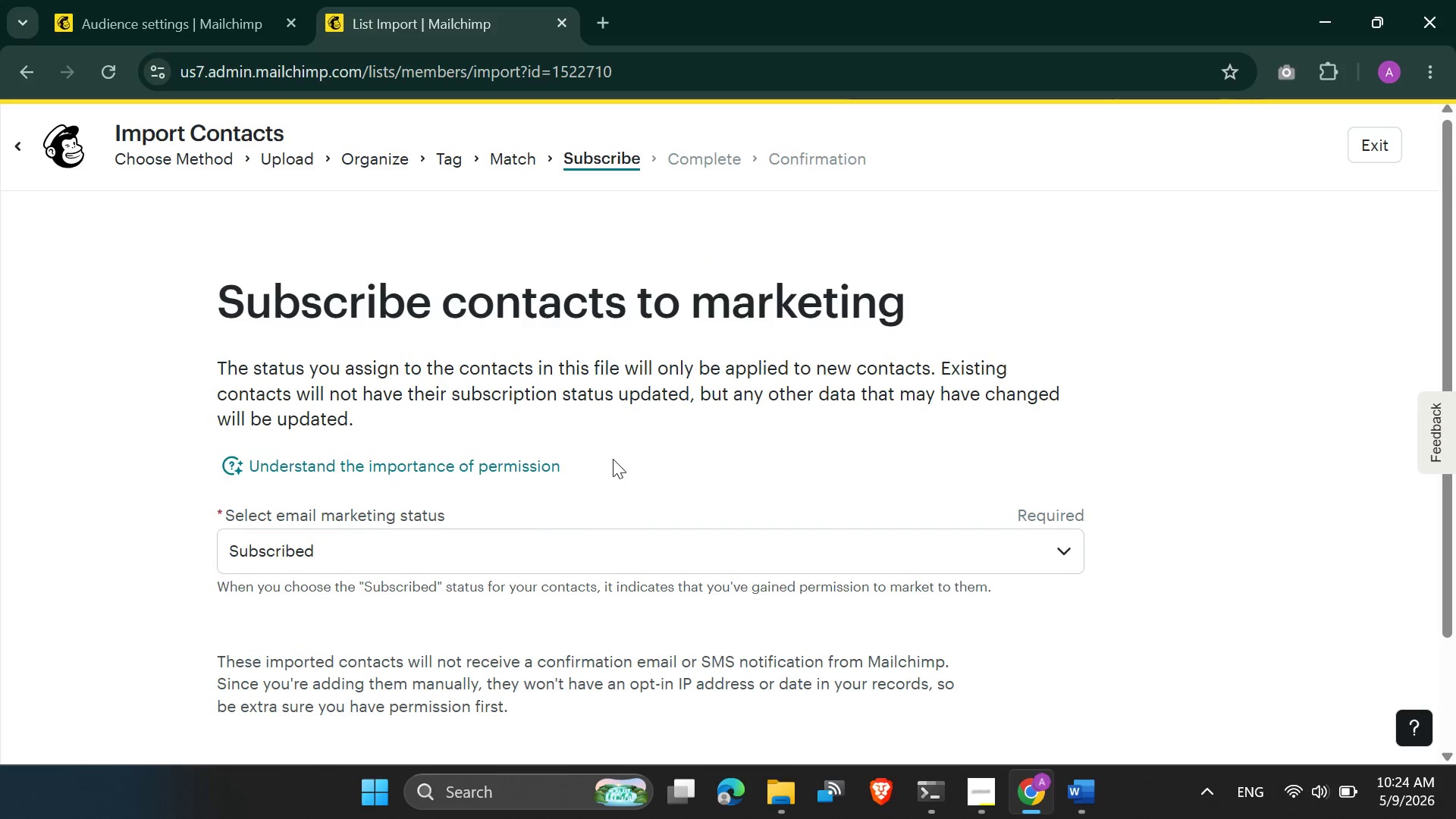 
scroll: coordinate [613, 460], scroll_direction: down, amount: 4.0
 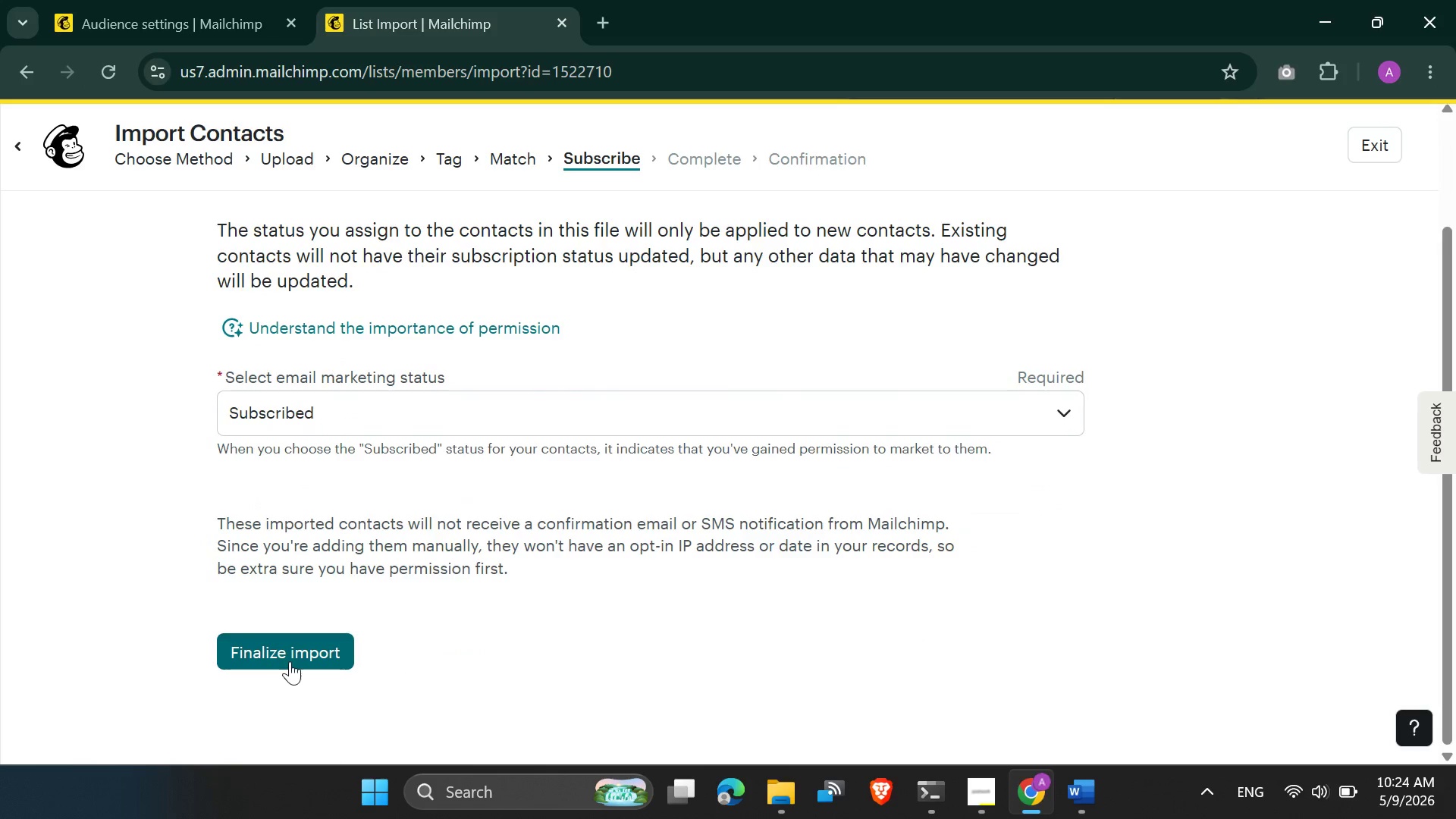 
left_click([291, 655])
 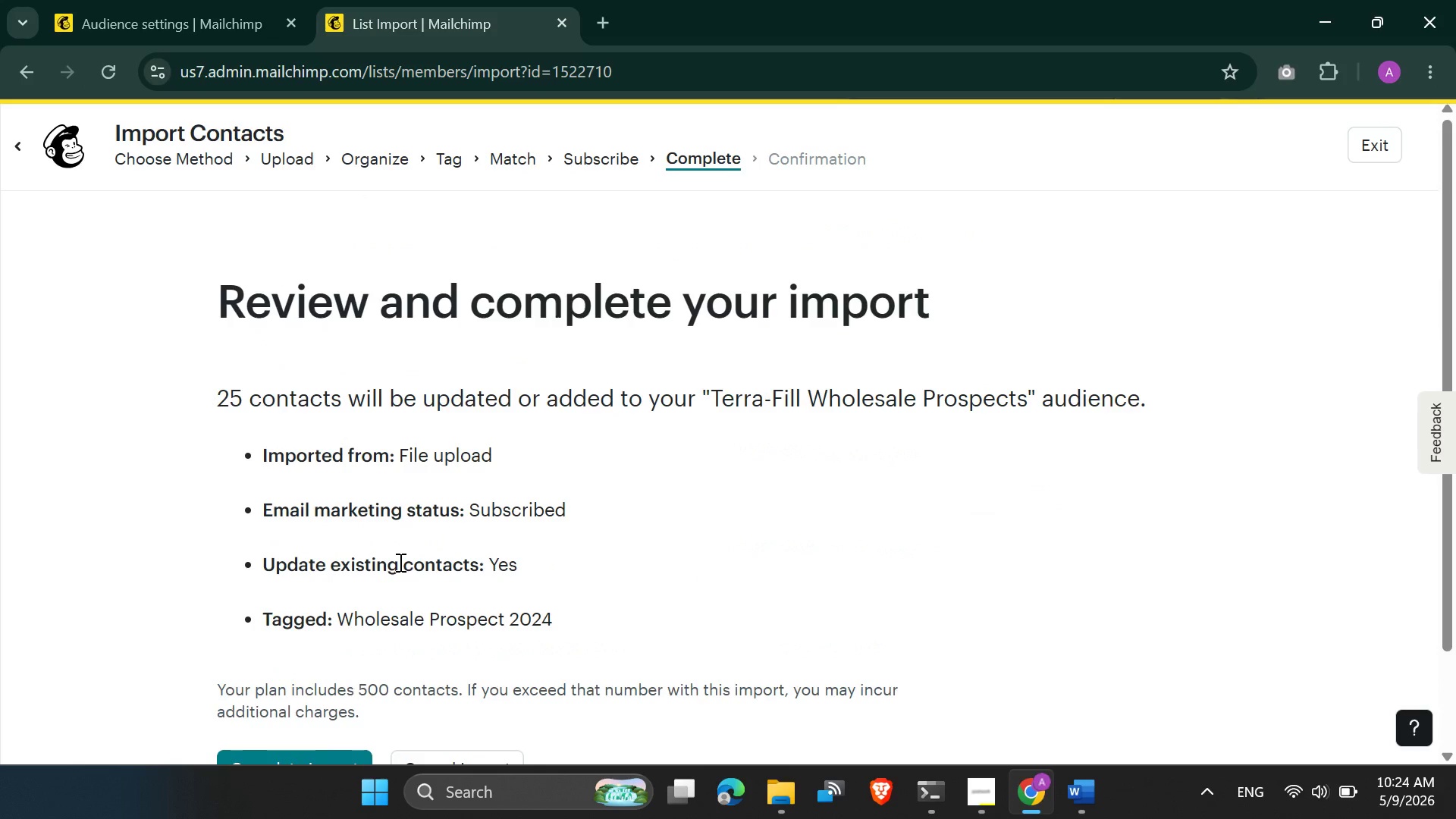 
scroll: coordinate [399, 562], scroll_direction: down, amount: 2.0
 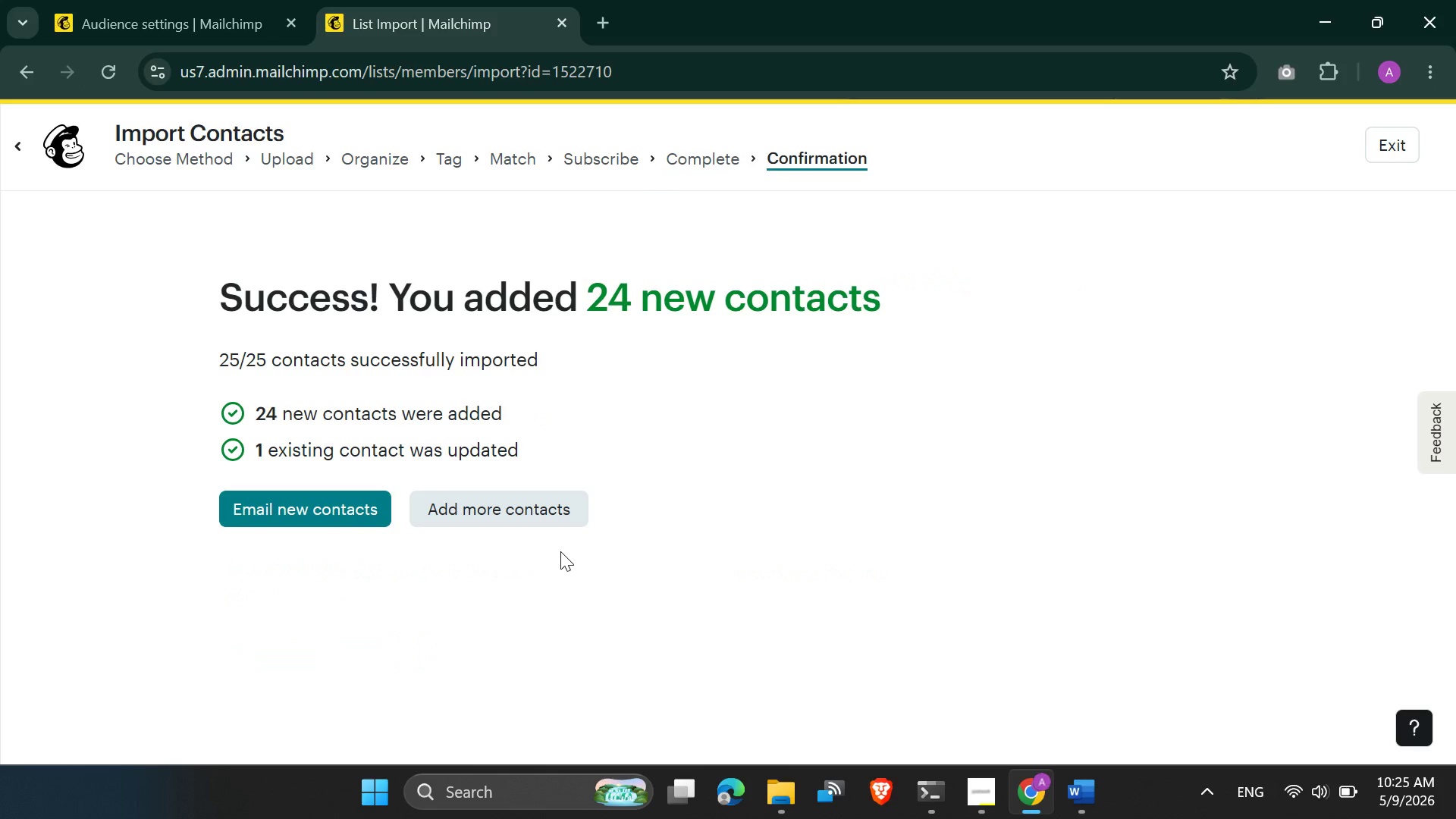 
wait(15.54)
 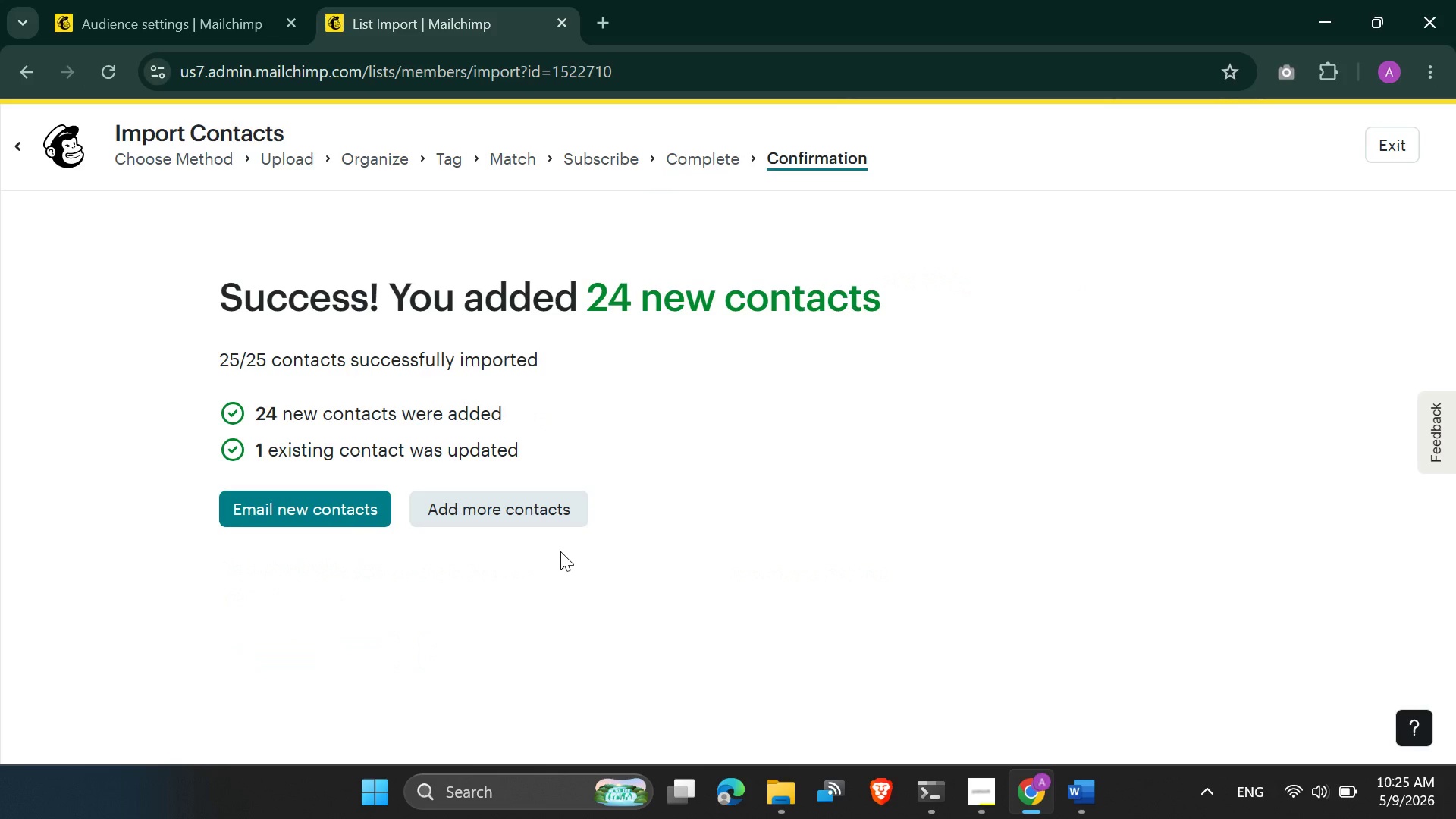 
left_click([1395, 135])
 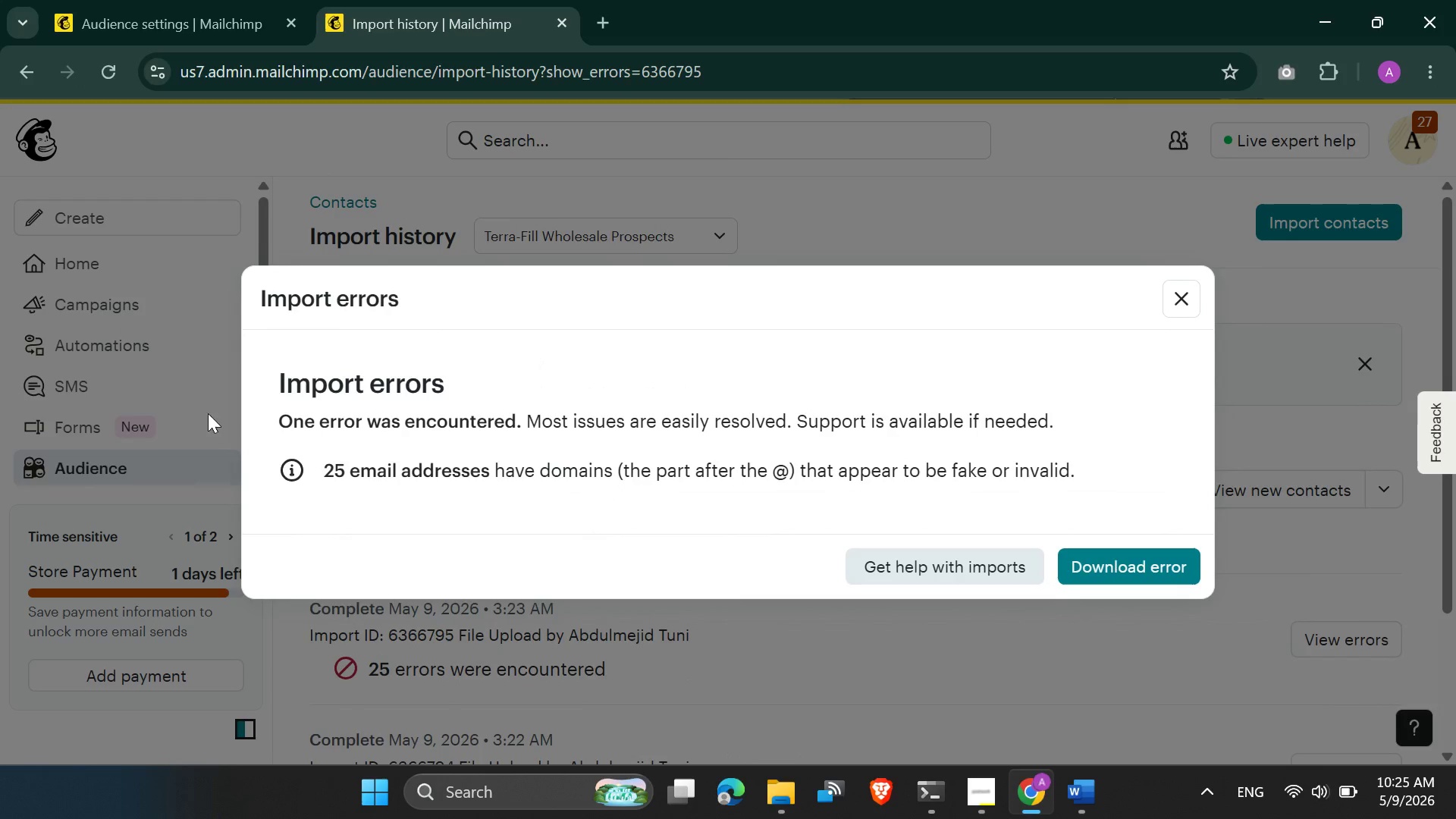 
wait(5.97)
 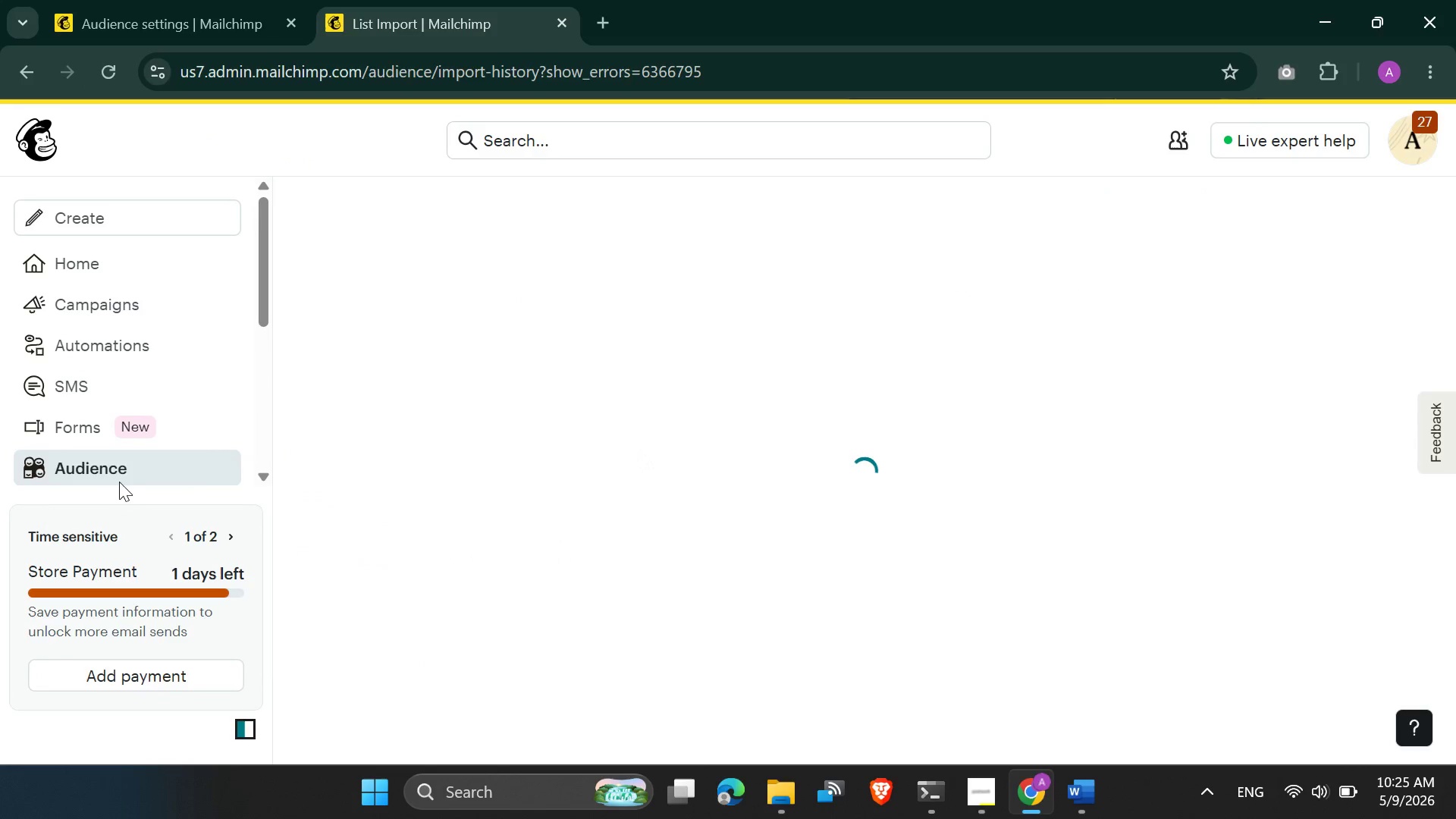 
left_click([1179, 300])
 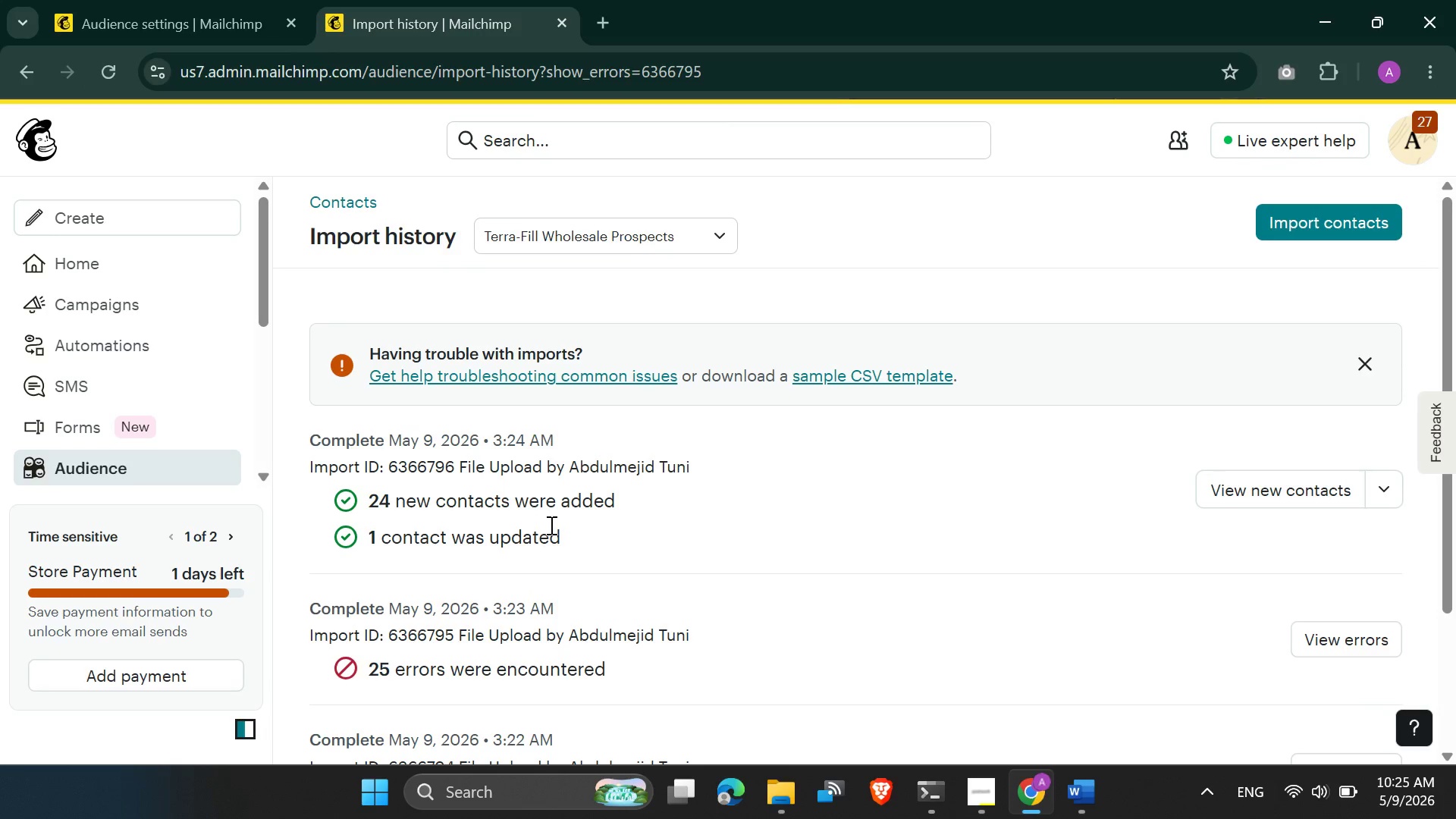 
left_click([126, 466])
 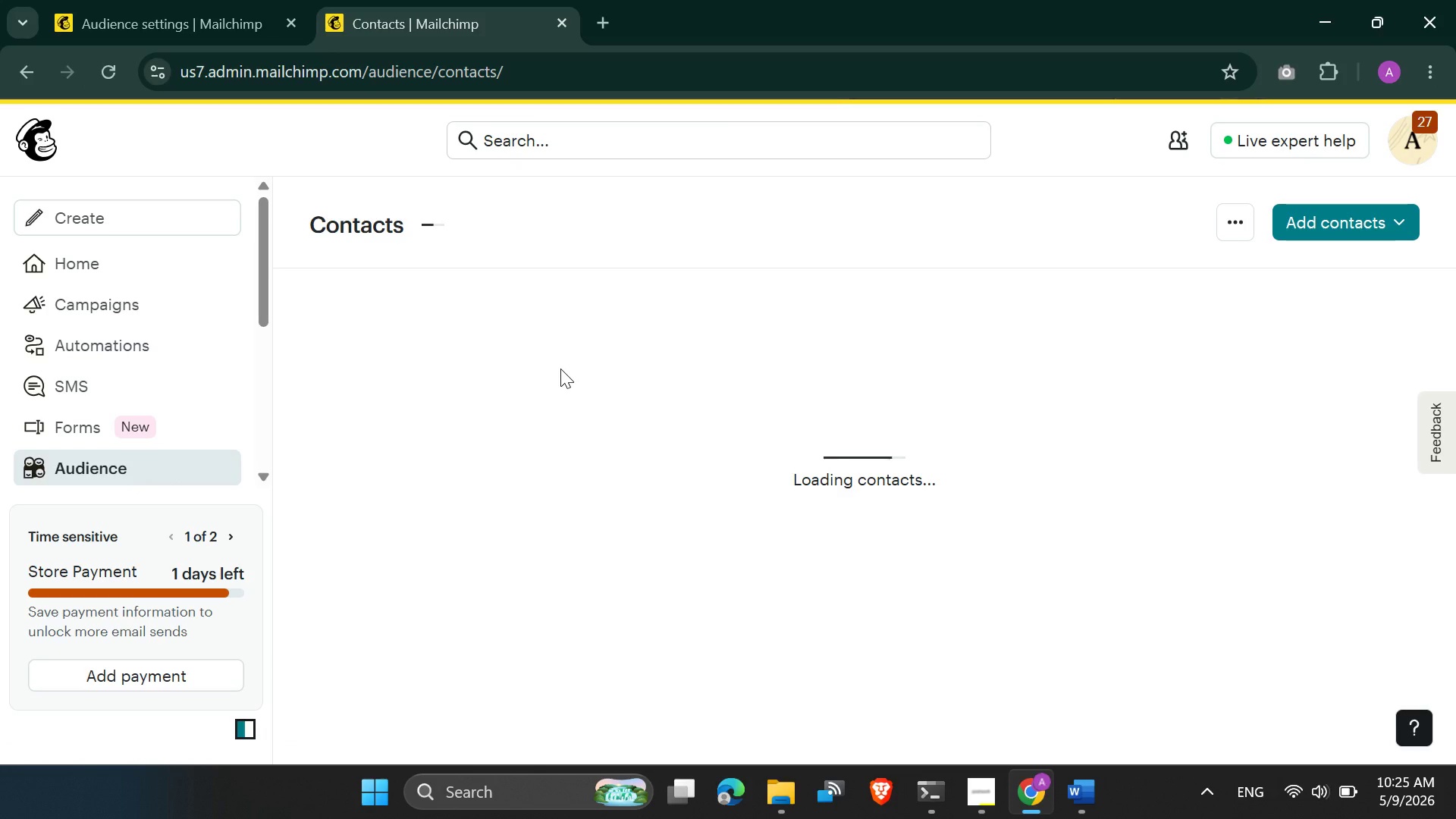 
wait(10.58)
 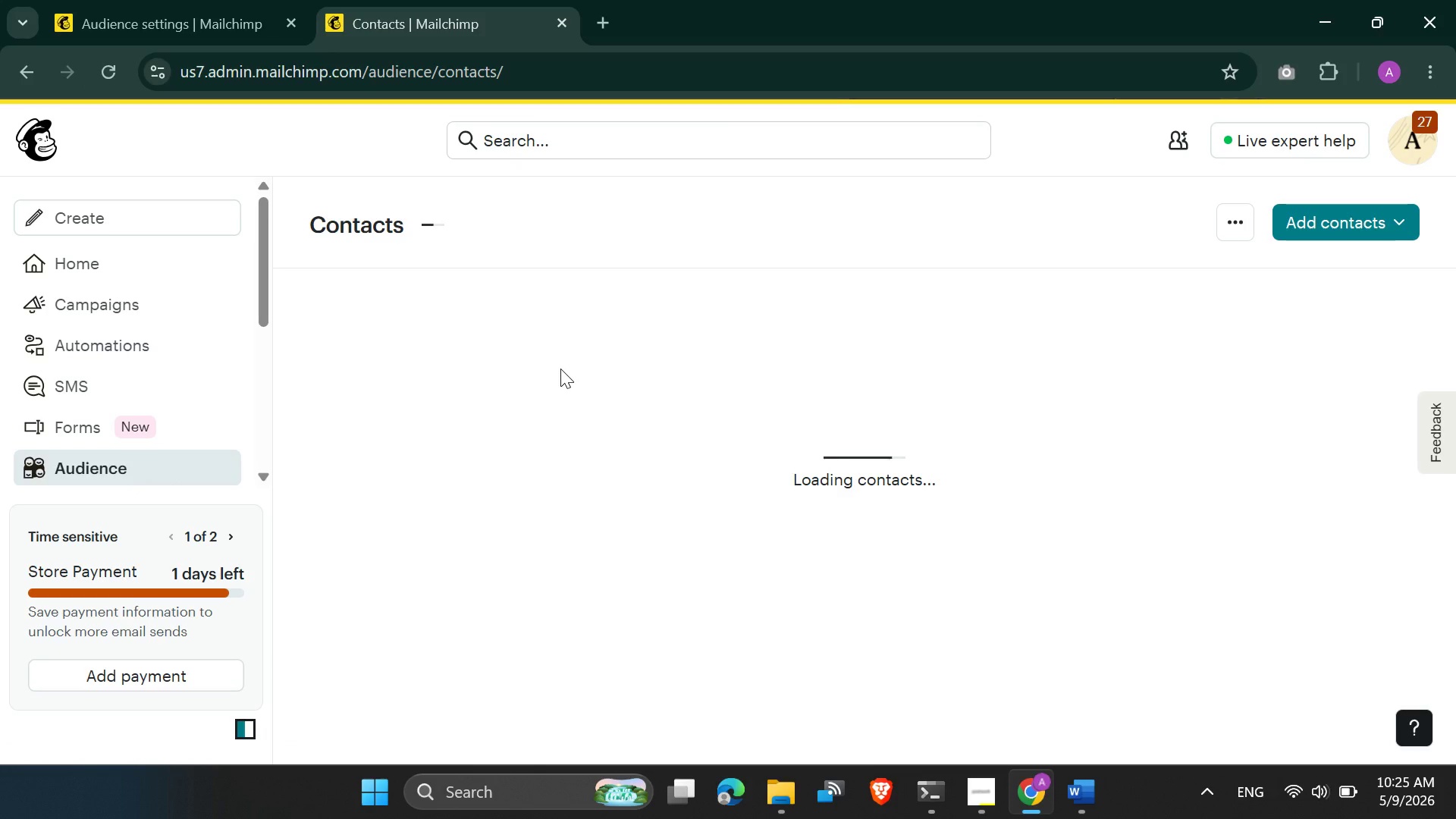 
scroll: coordinate [555, 505], scroll_direction: down, amount: 1.0
 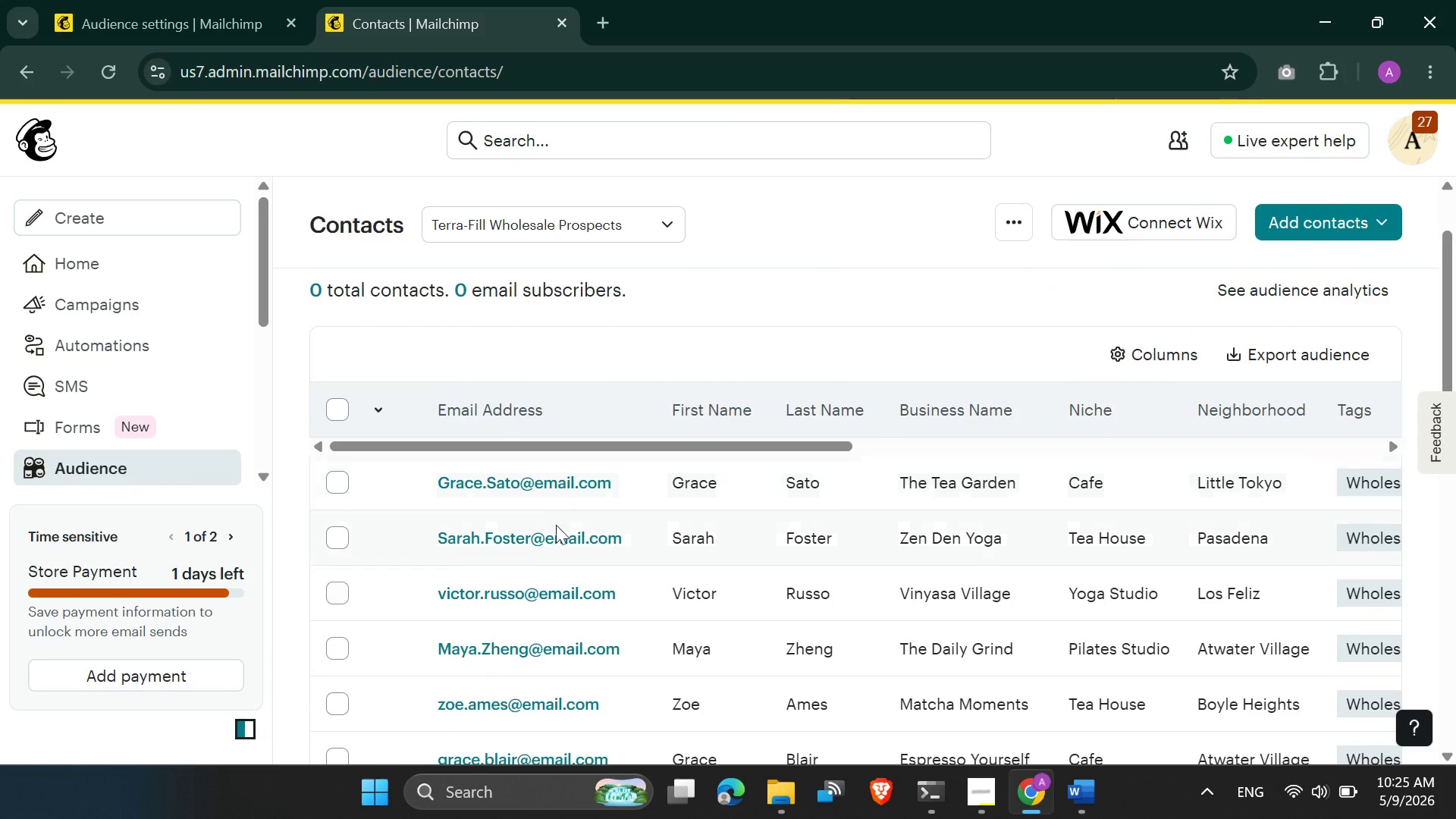 
scroll: coordinate [556, 526], scroll_direction: up, amount: 2.0
 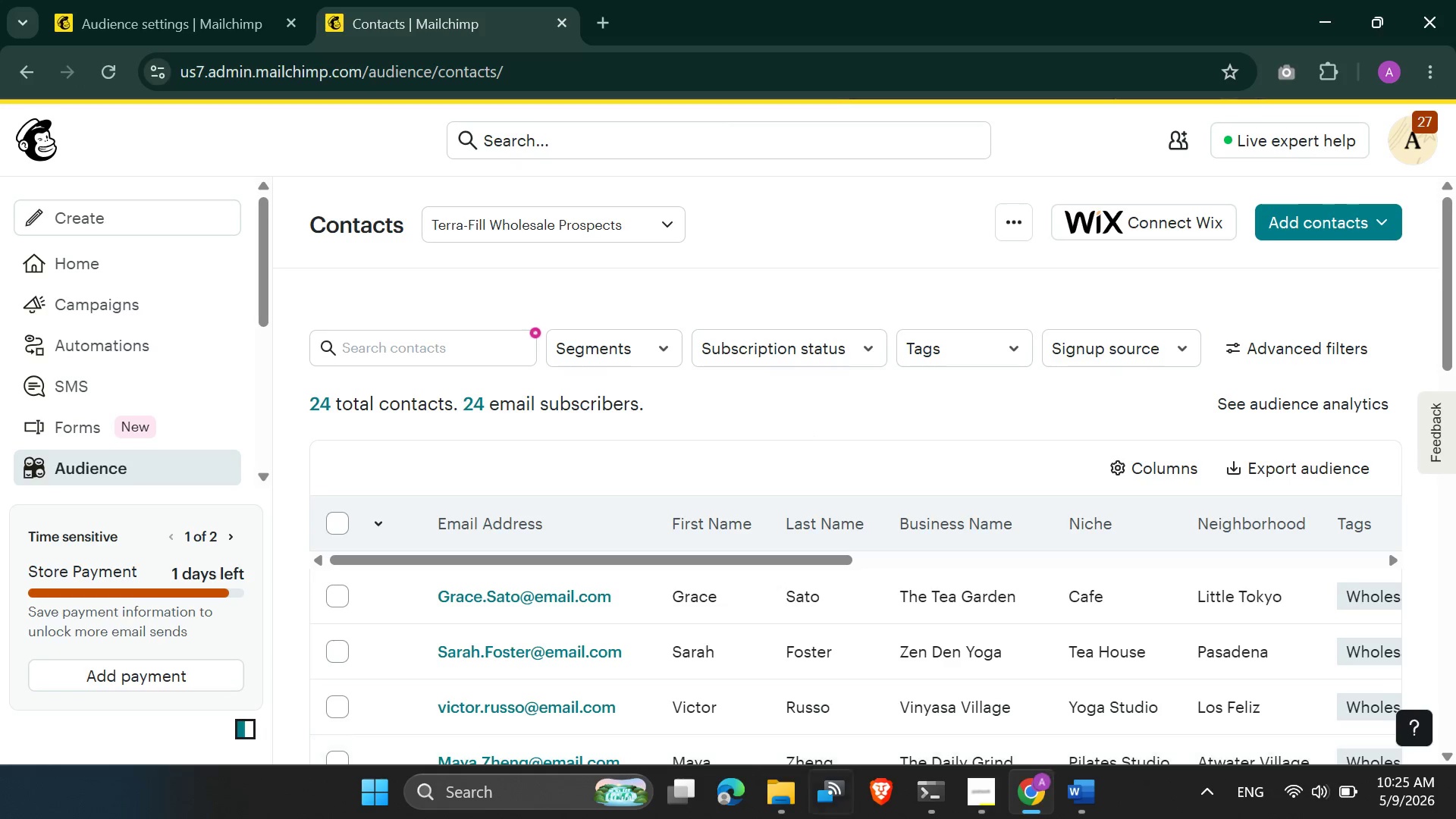 
left_click([778, 774])
 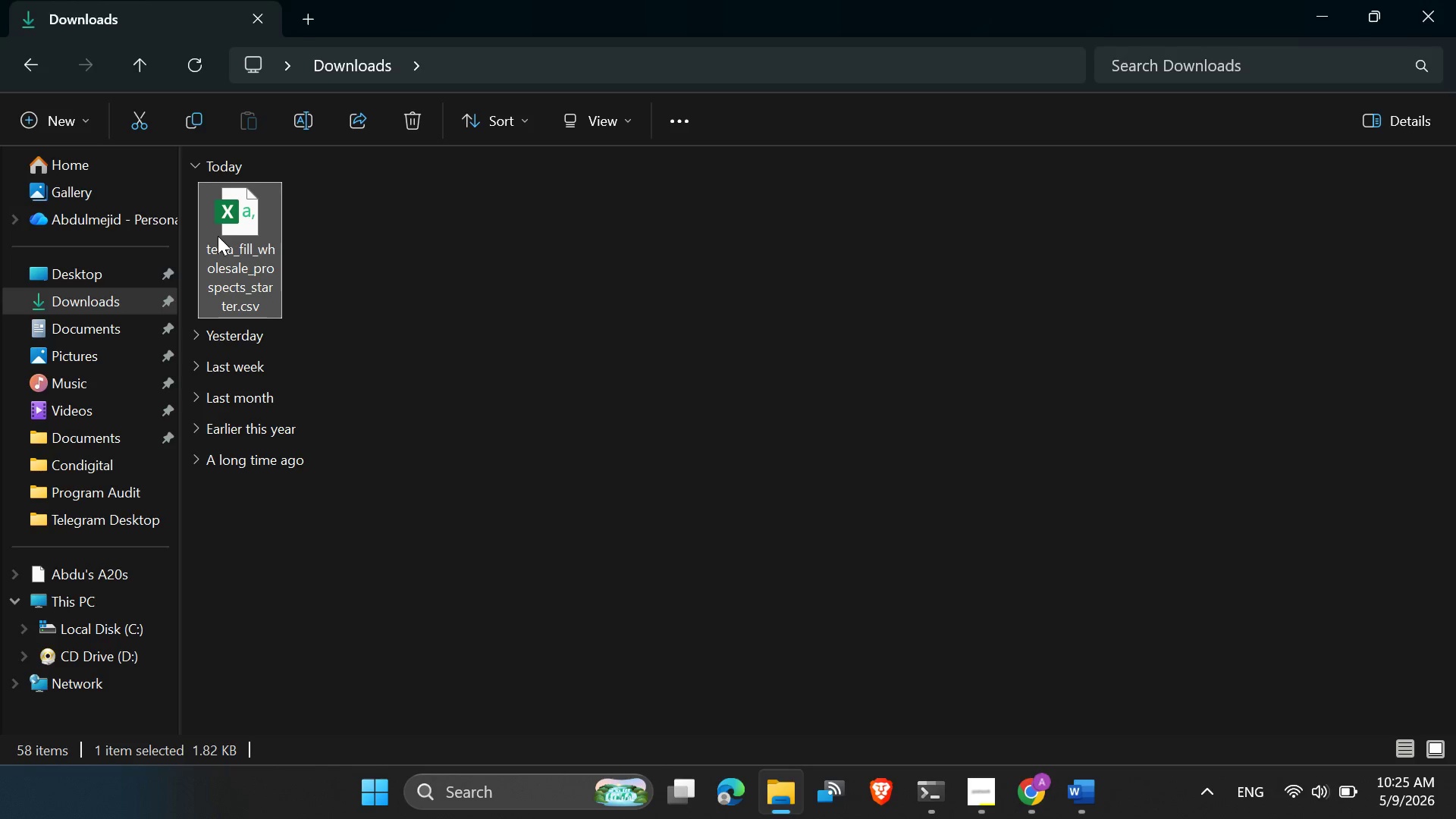 
double_click([218, 236])
 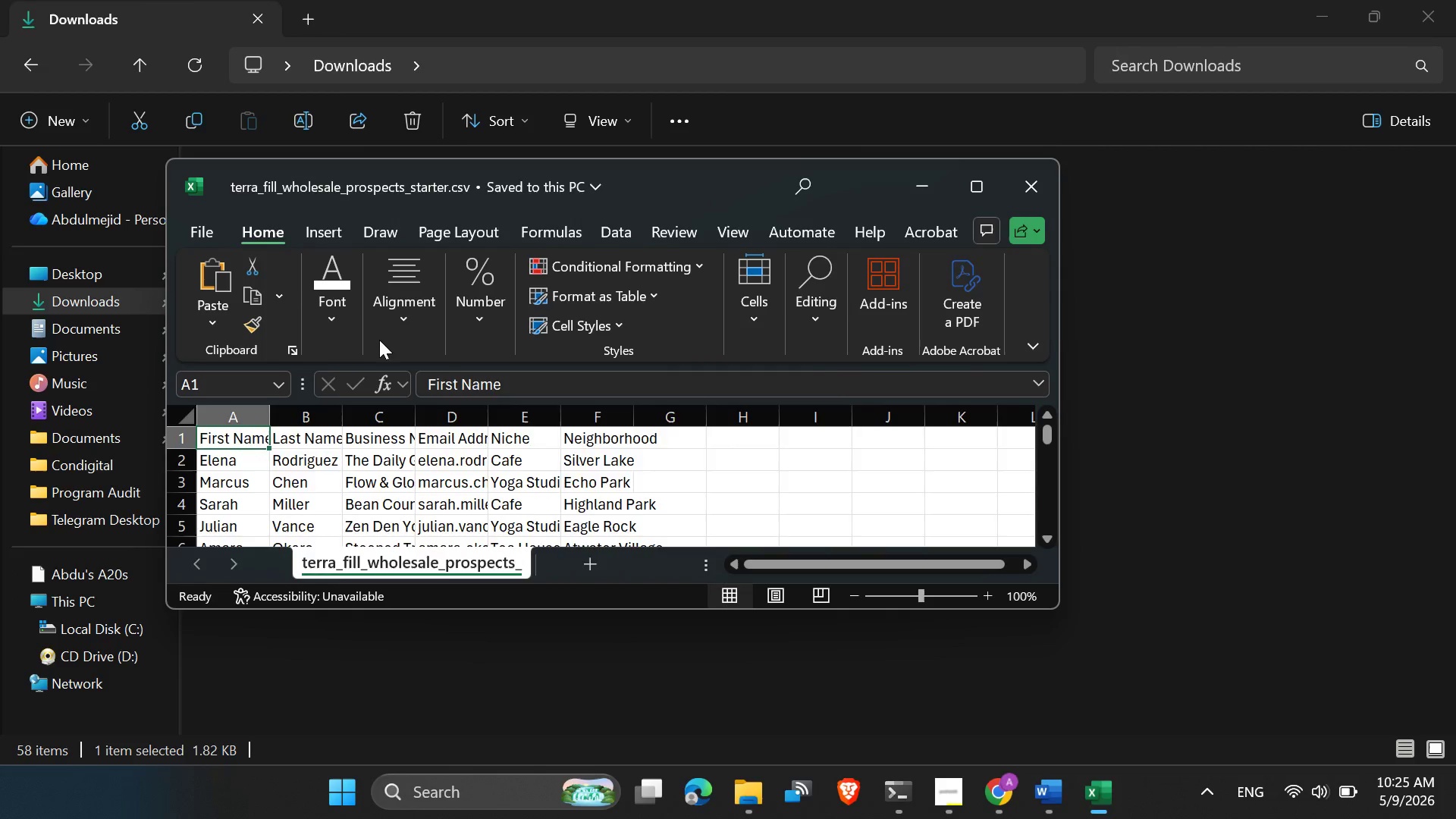 
left_click([973, 191])
 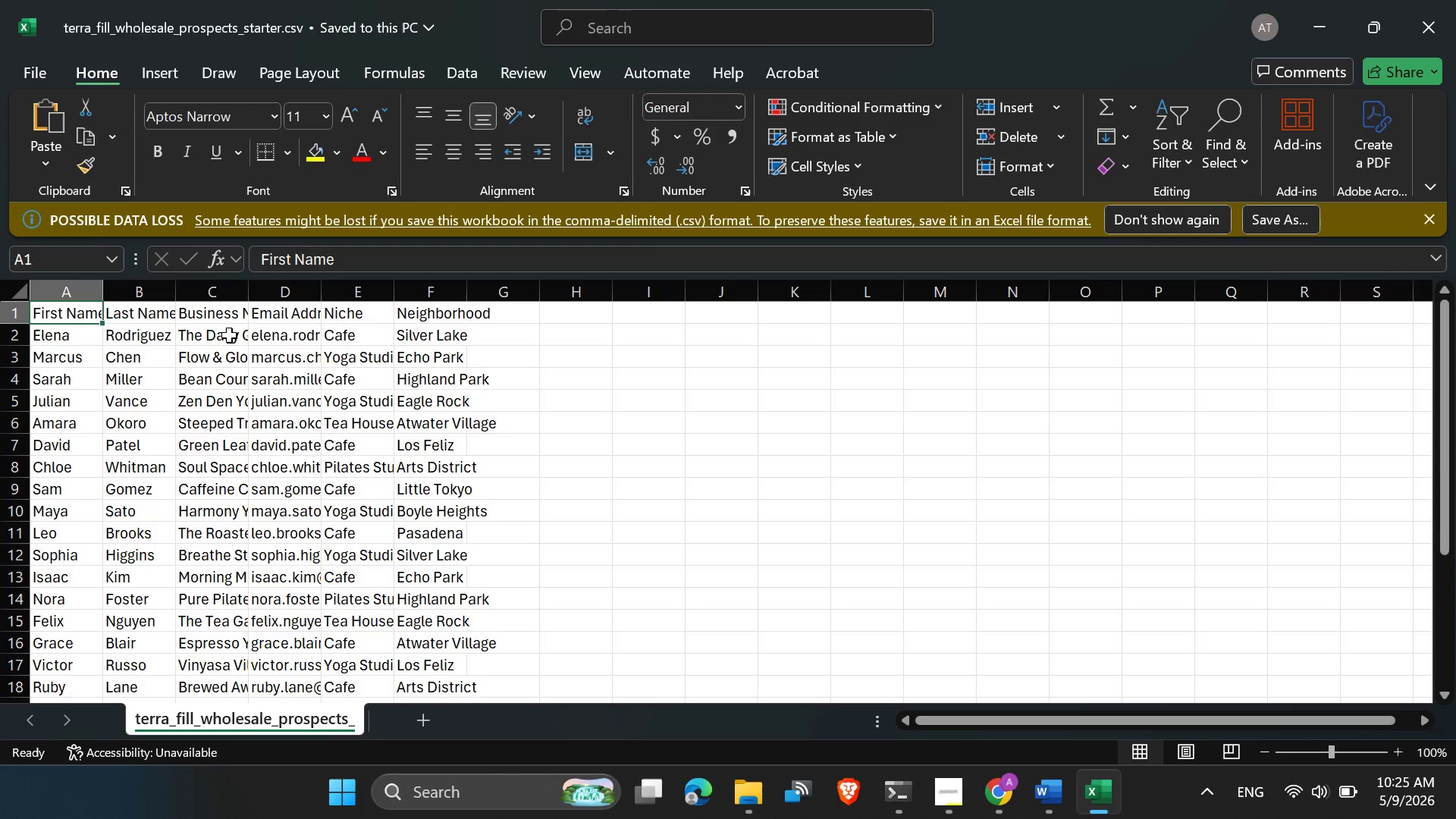 
wait(7.33)
 